 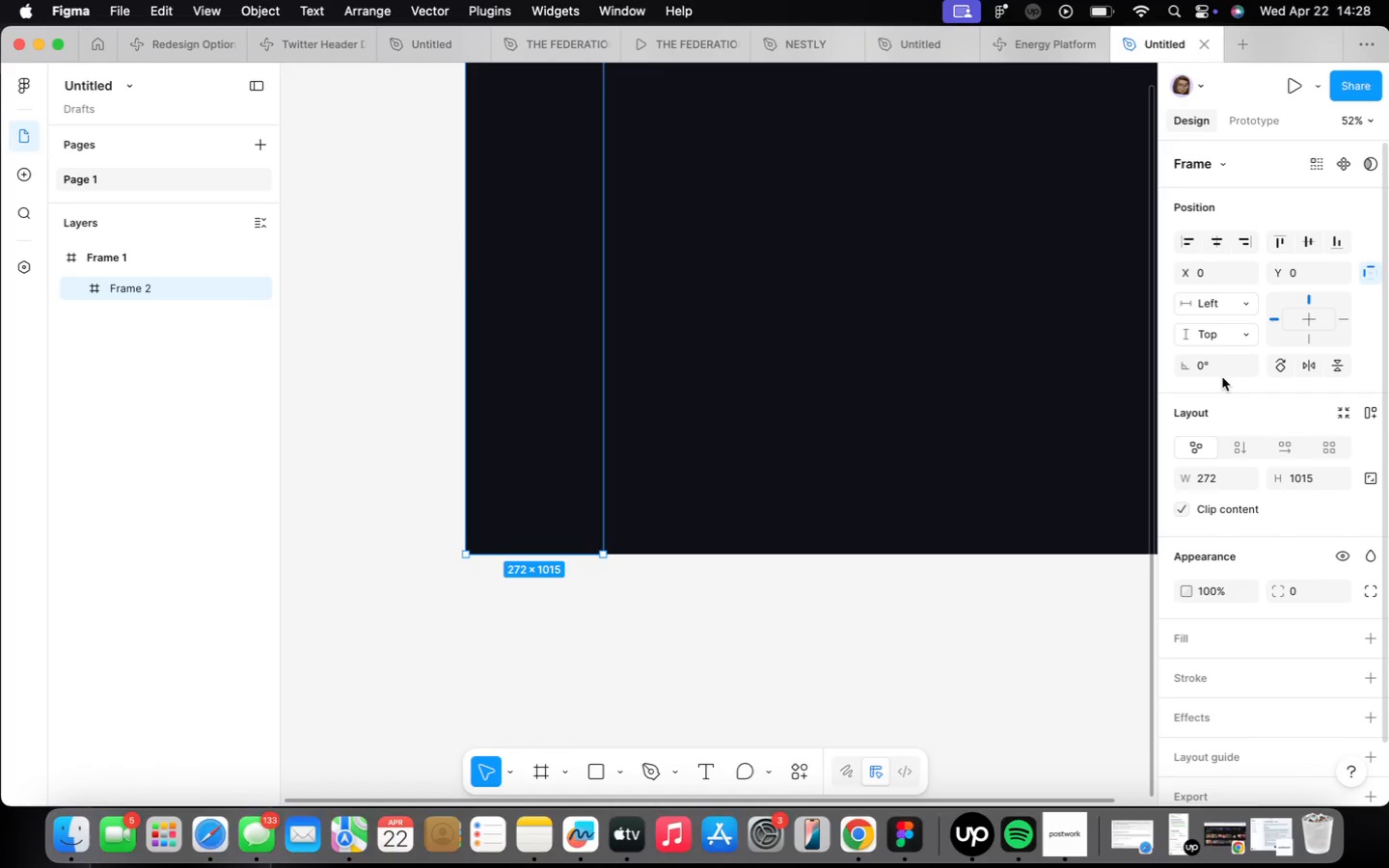 
left_click([1219, 482])
 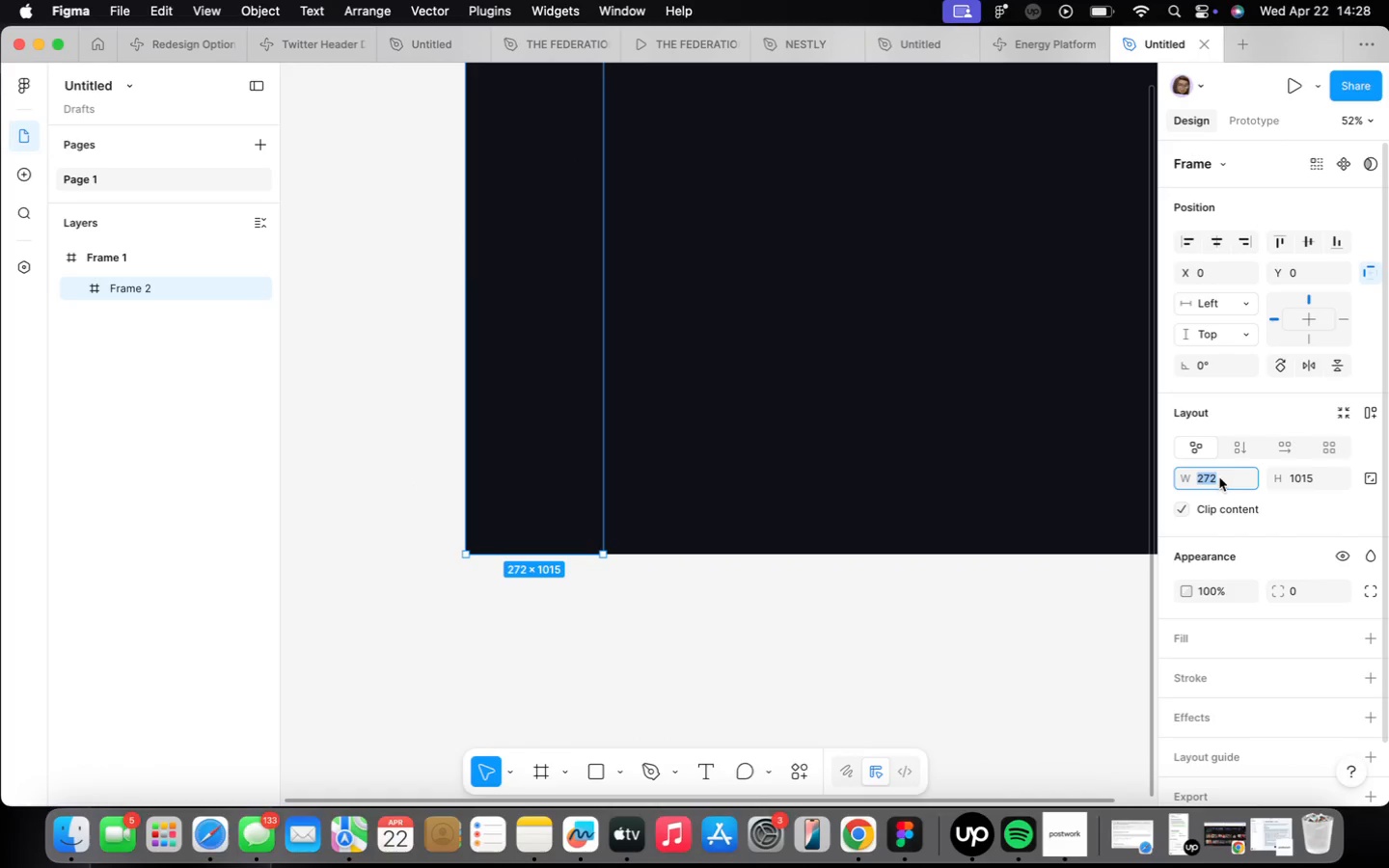 
type(240)
 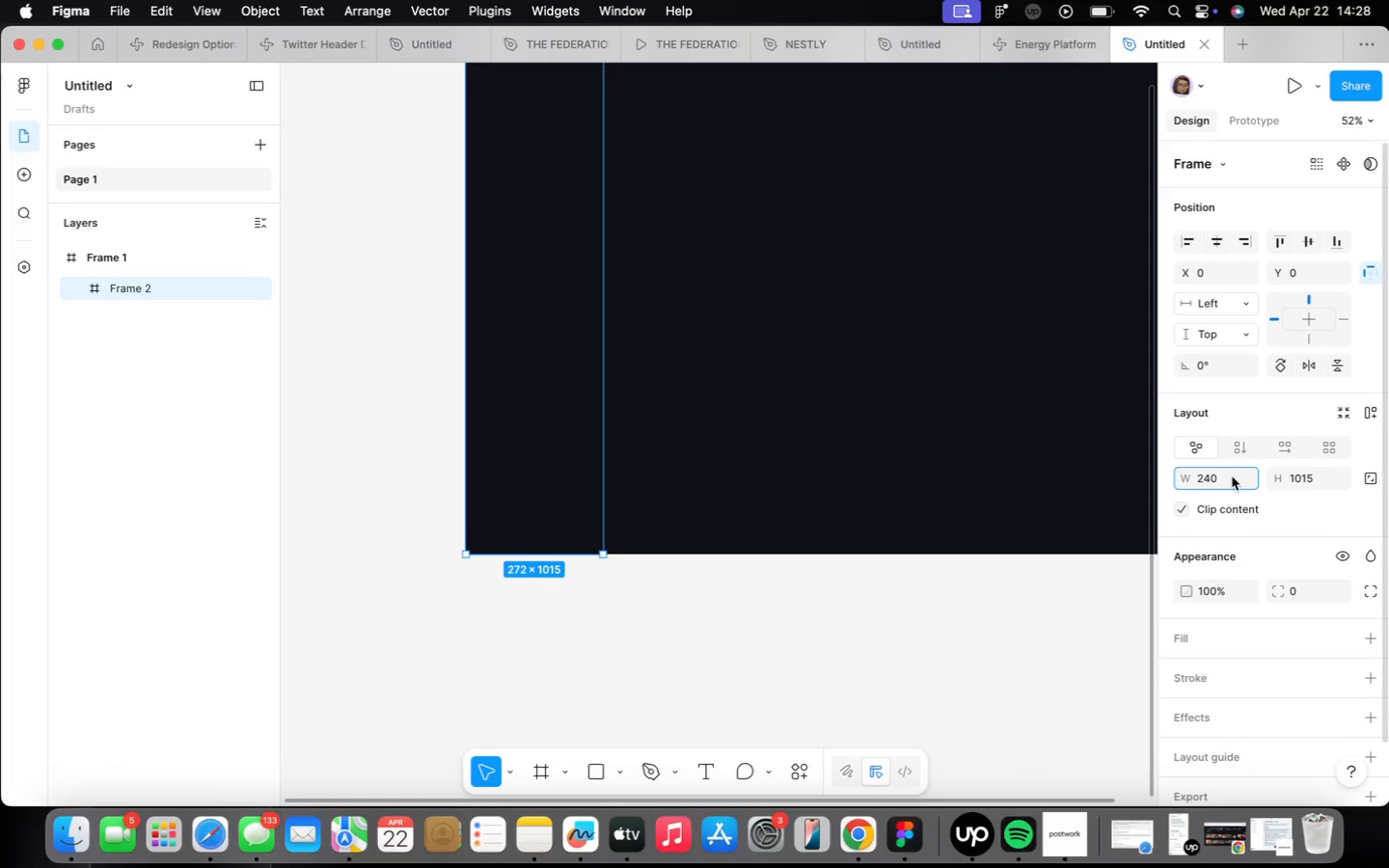 
key(Enter)
 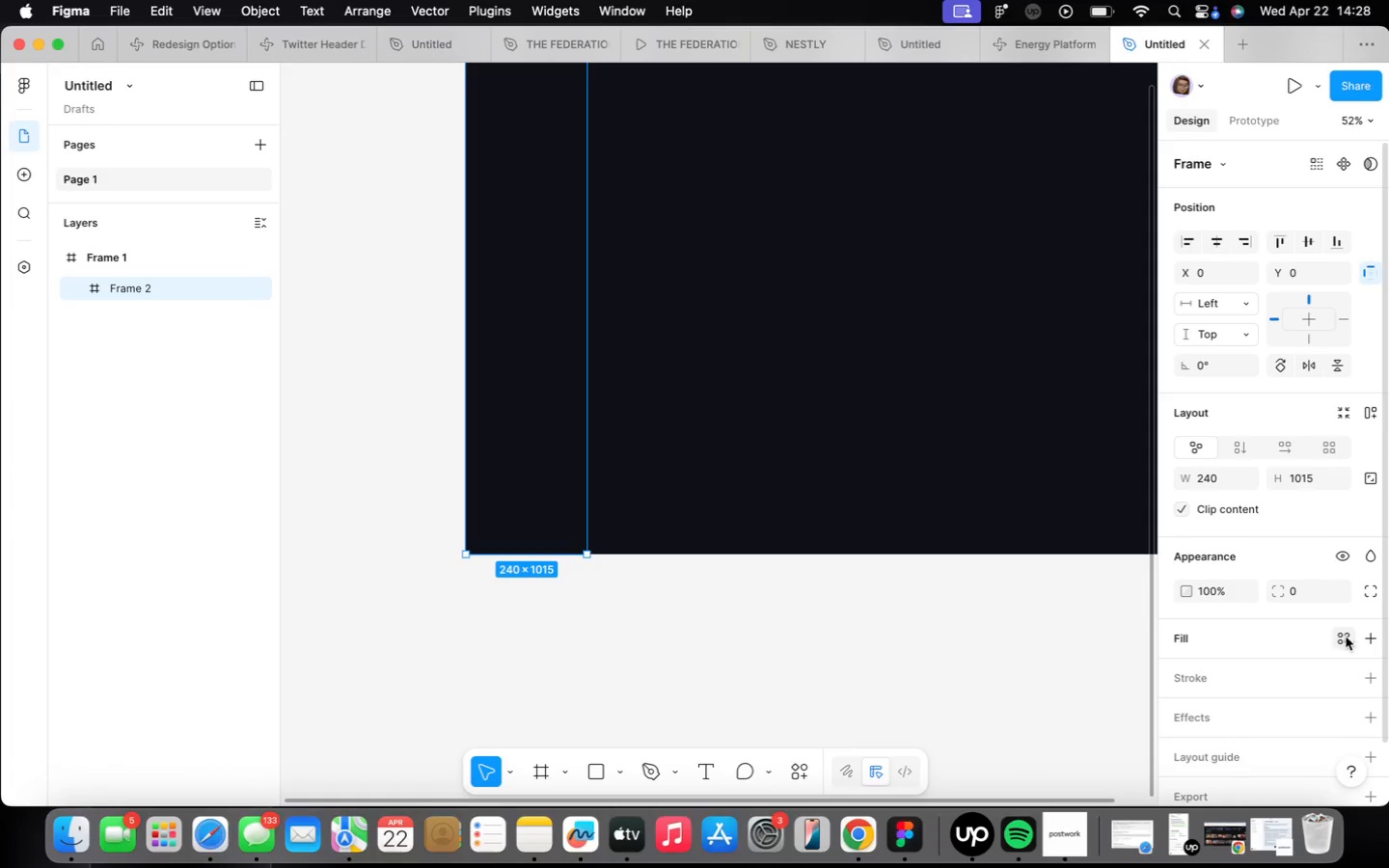 
mouse_move([1382, 635])
 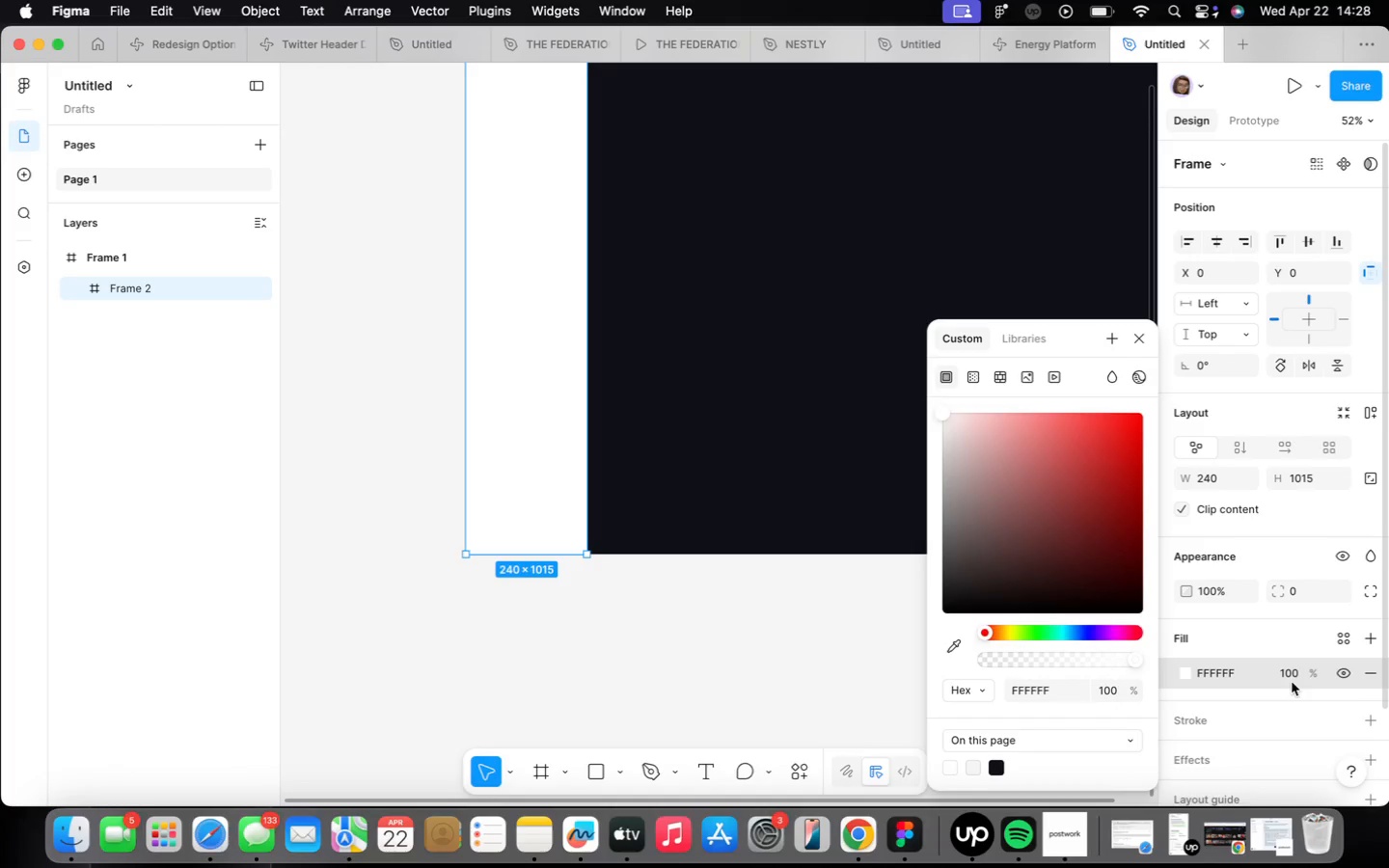 
left_click([1348, 635])
 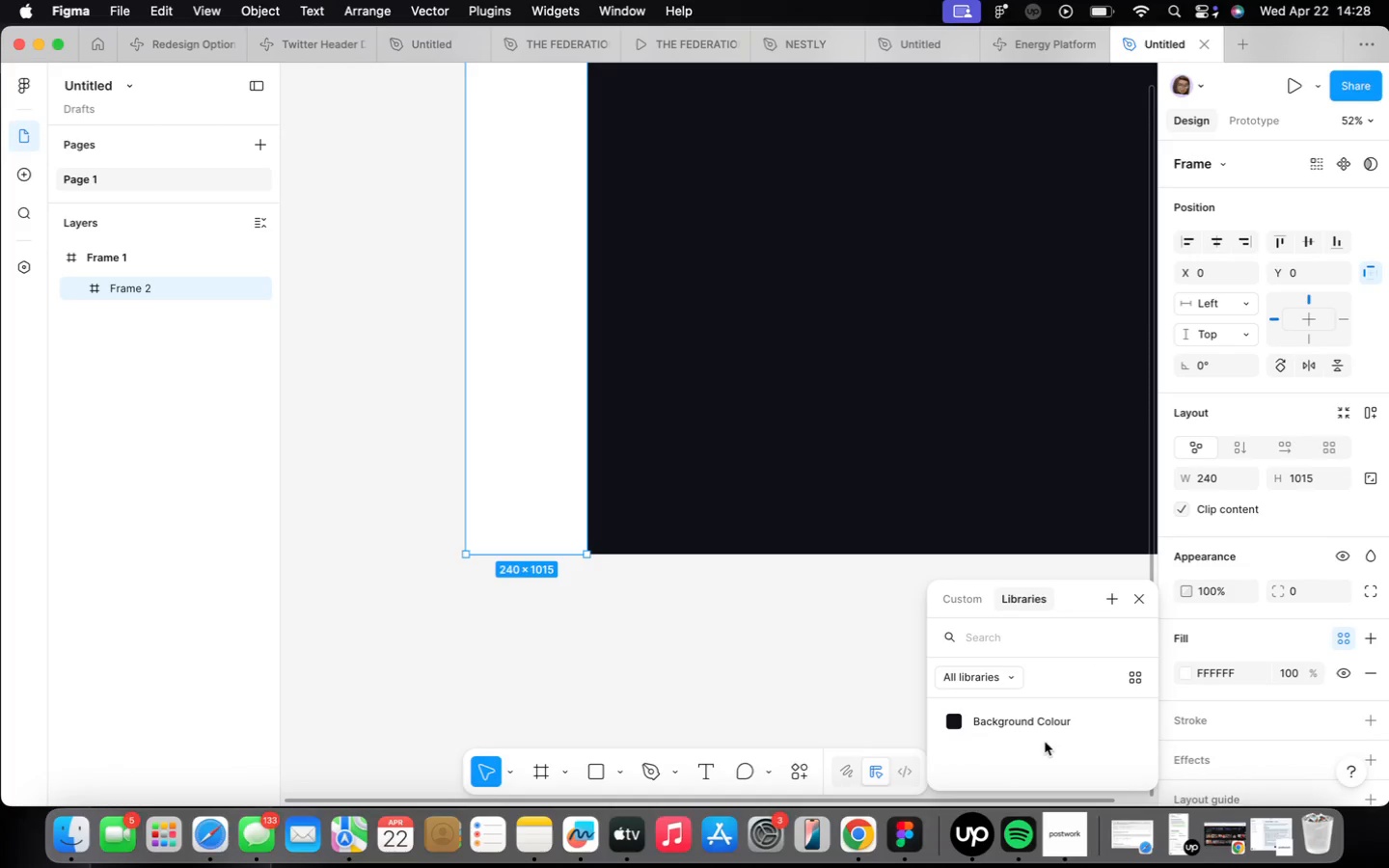 
left_click([1048, 722])
 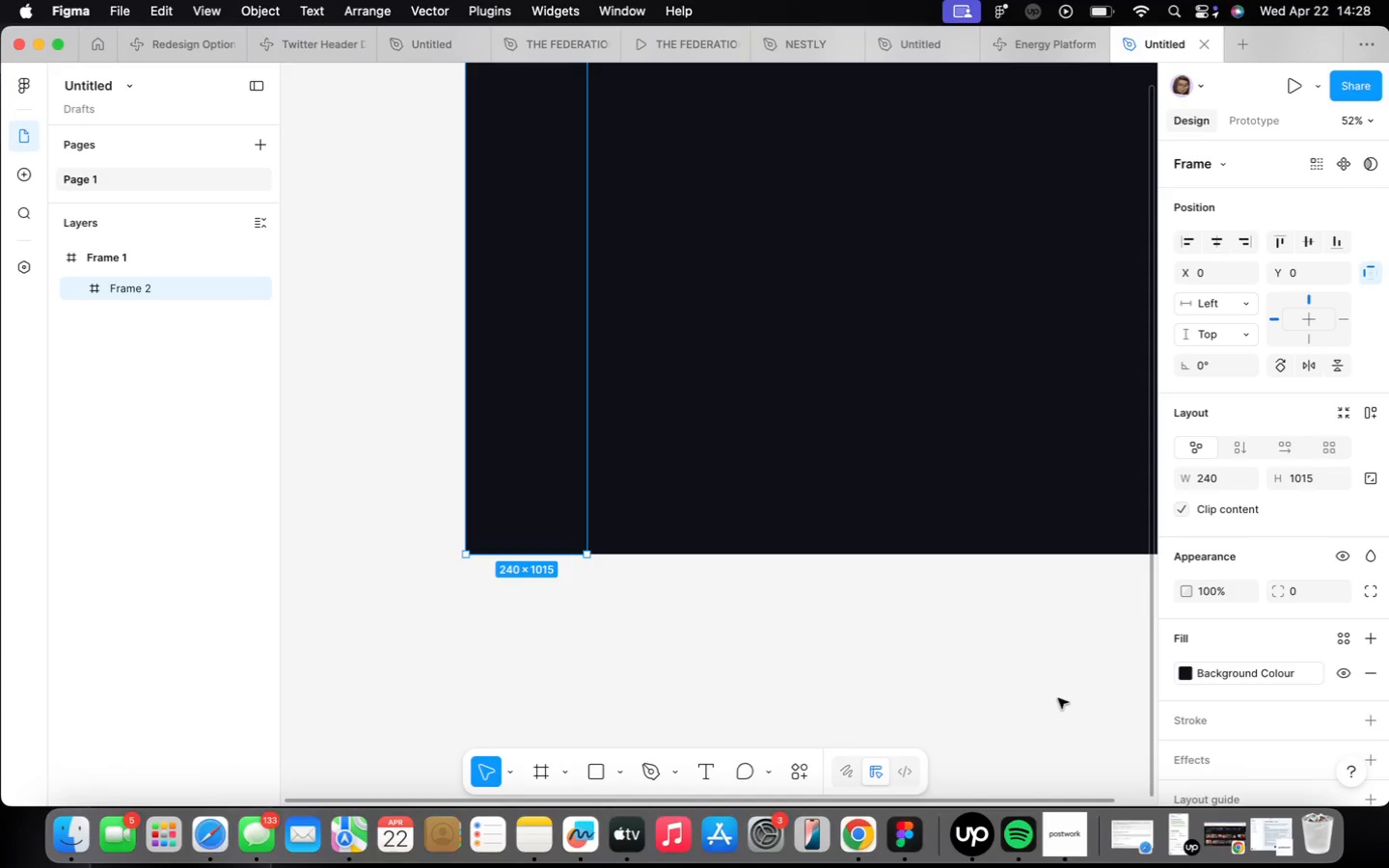 
scroll: coordinate [1217, 651], scroll_direction: down, amount: 3.0
 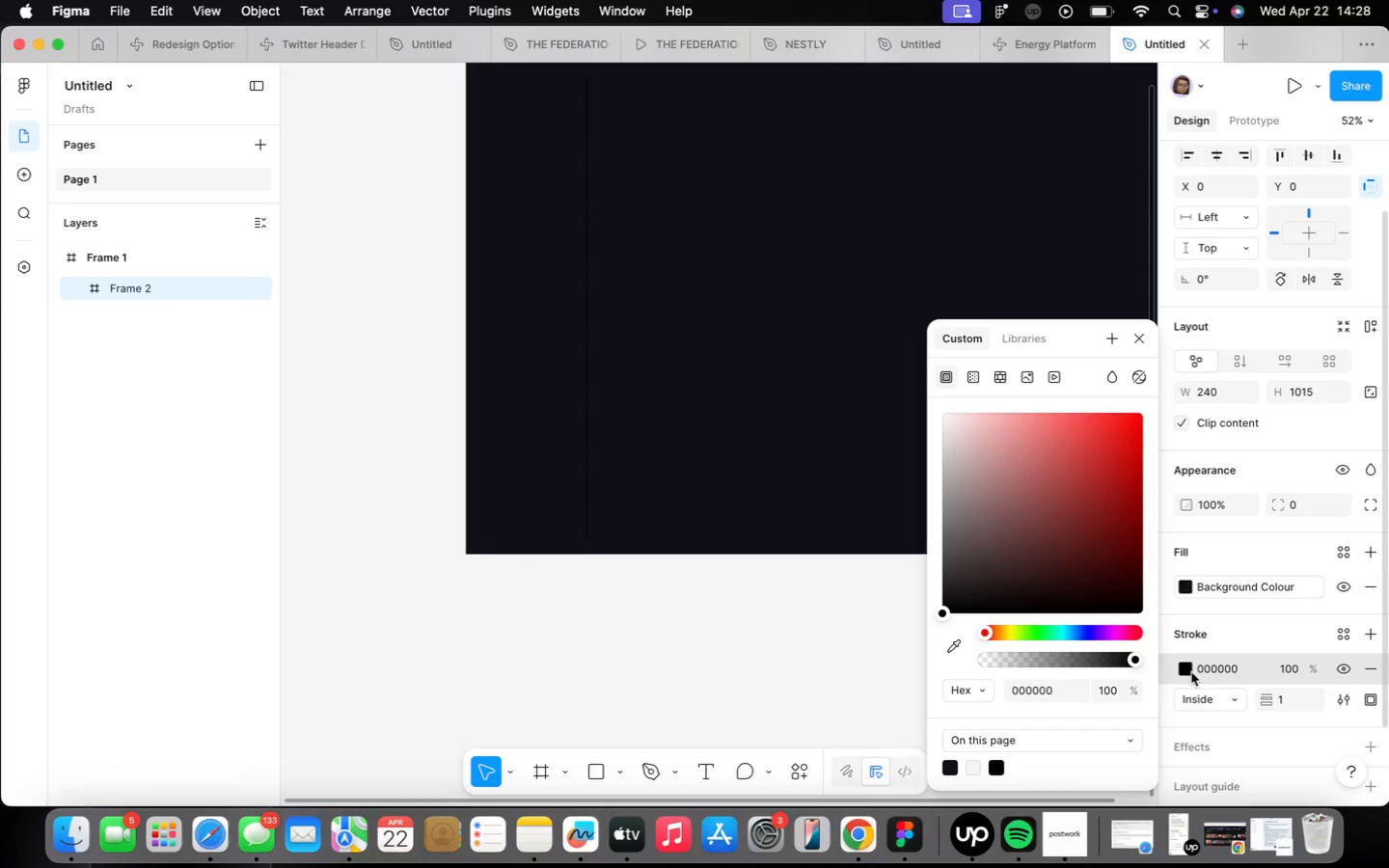 
left_click([1230, 663])
 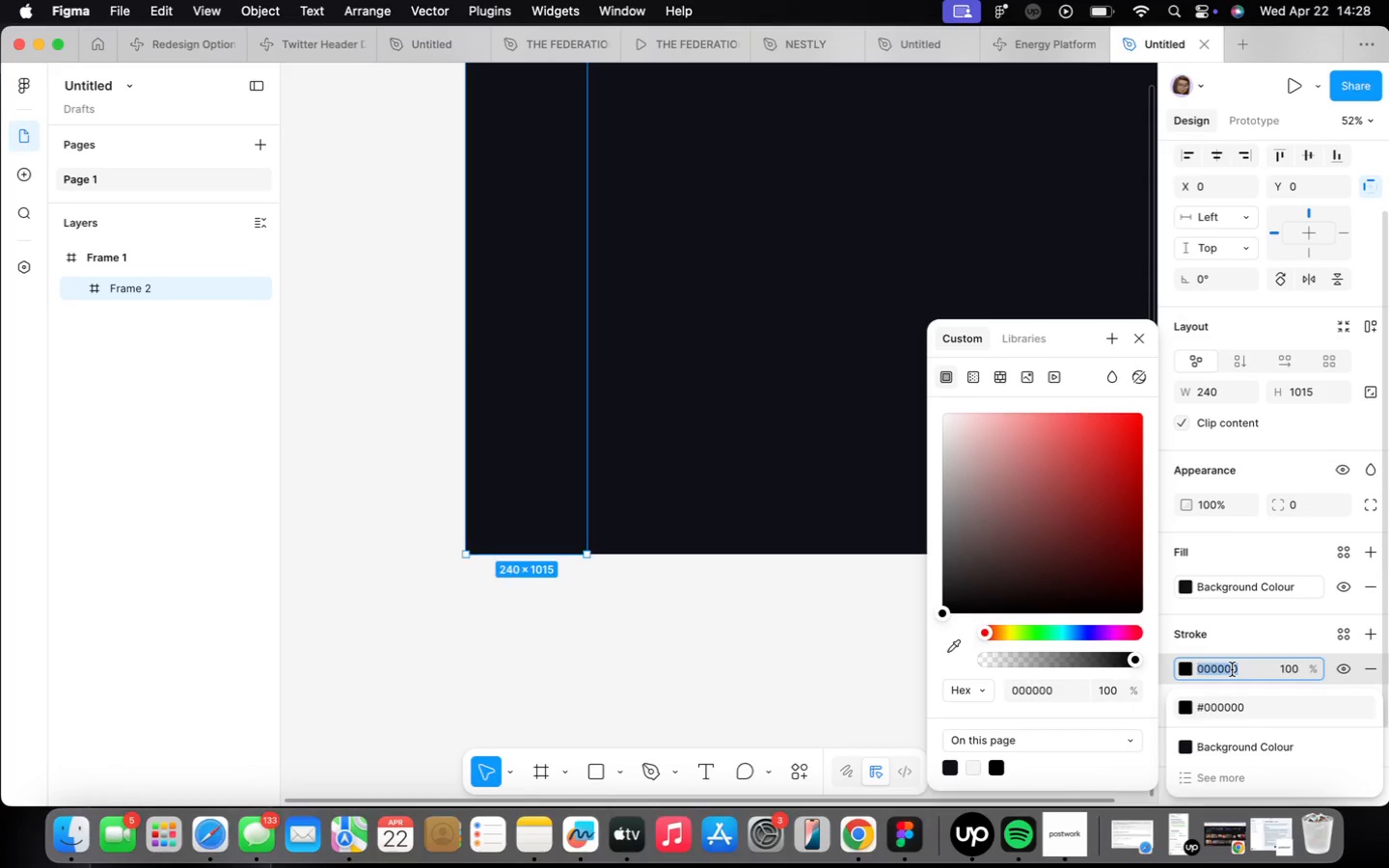 
type(2d3148)
 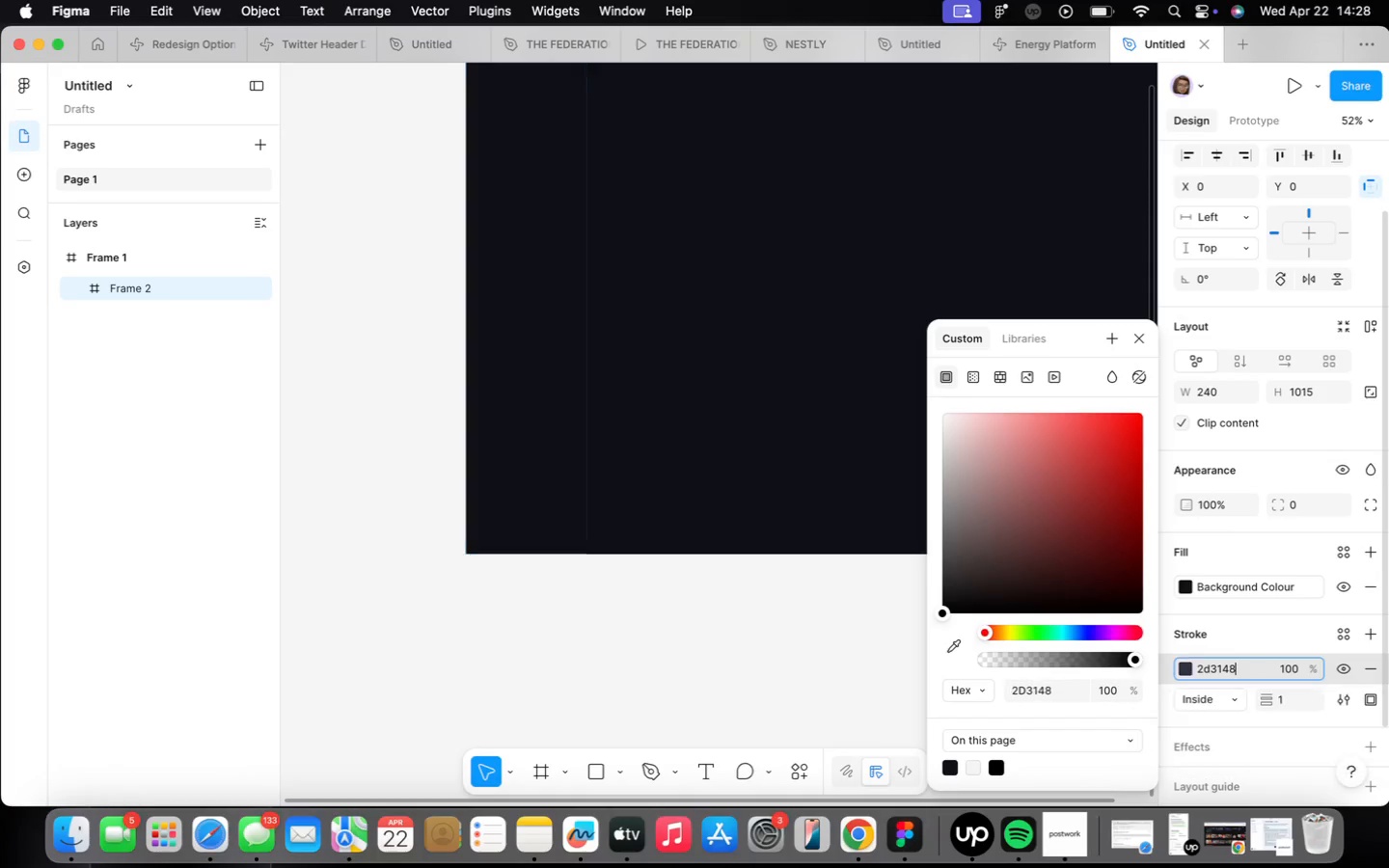 
key(Enter)
 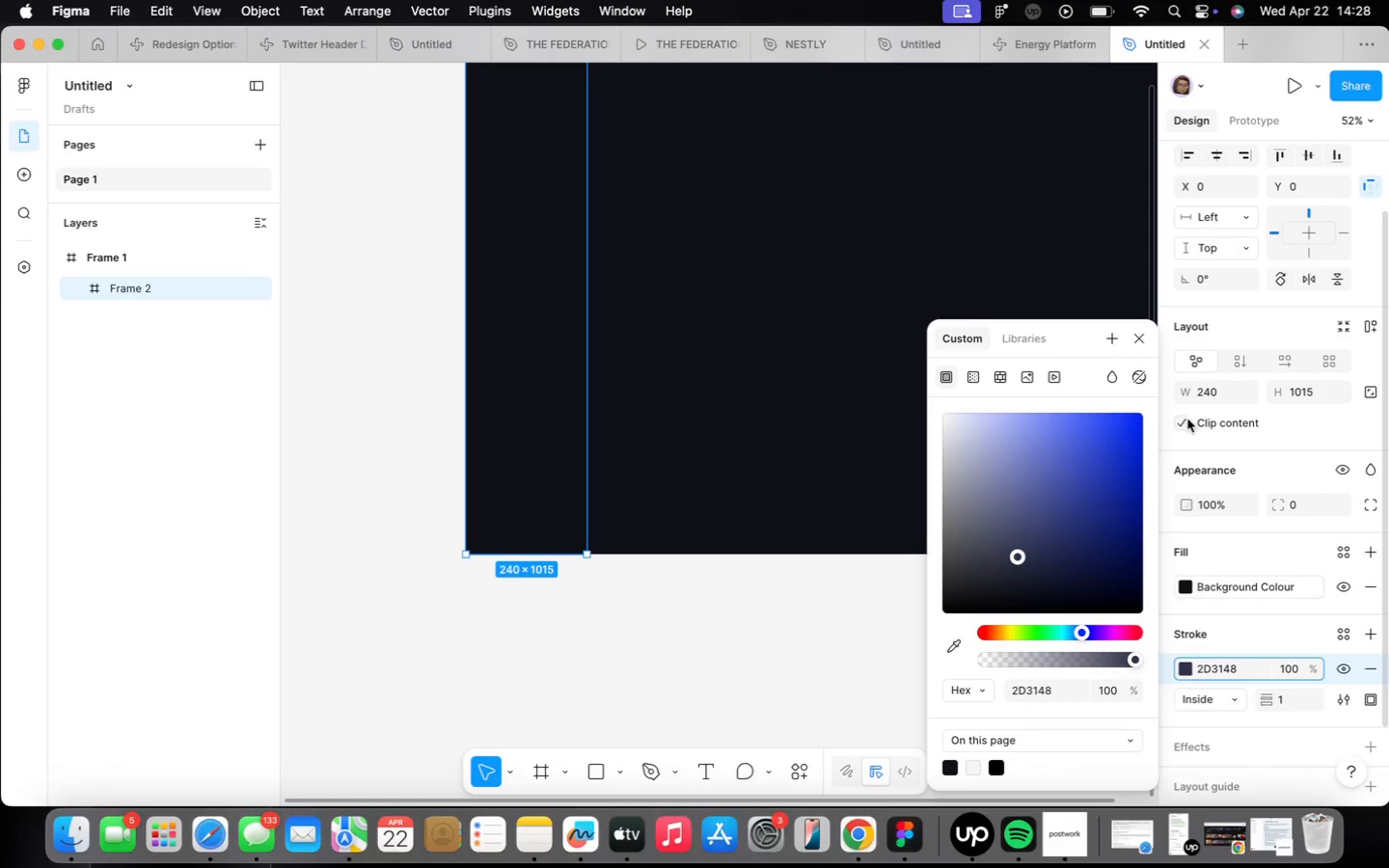 
left_click([1131, 342])
 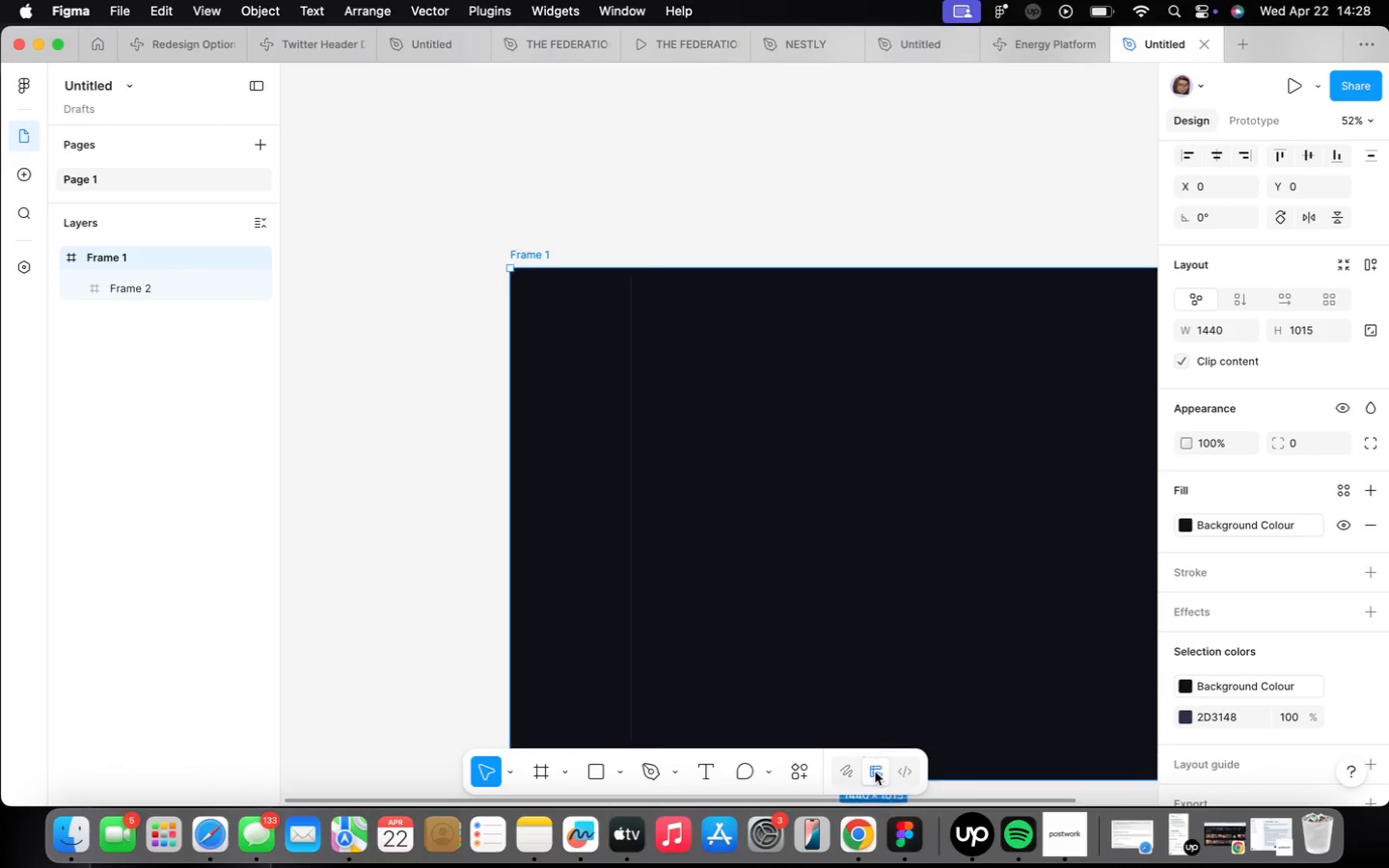 
scroll: coordinate [598, 362], scroll_direction: up, amount: 8.0
 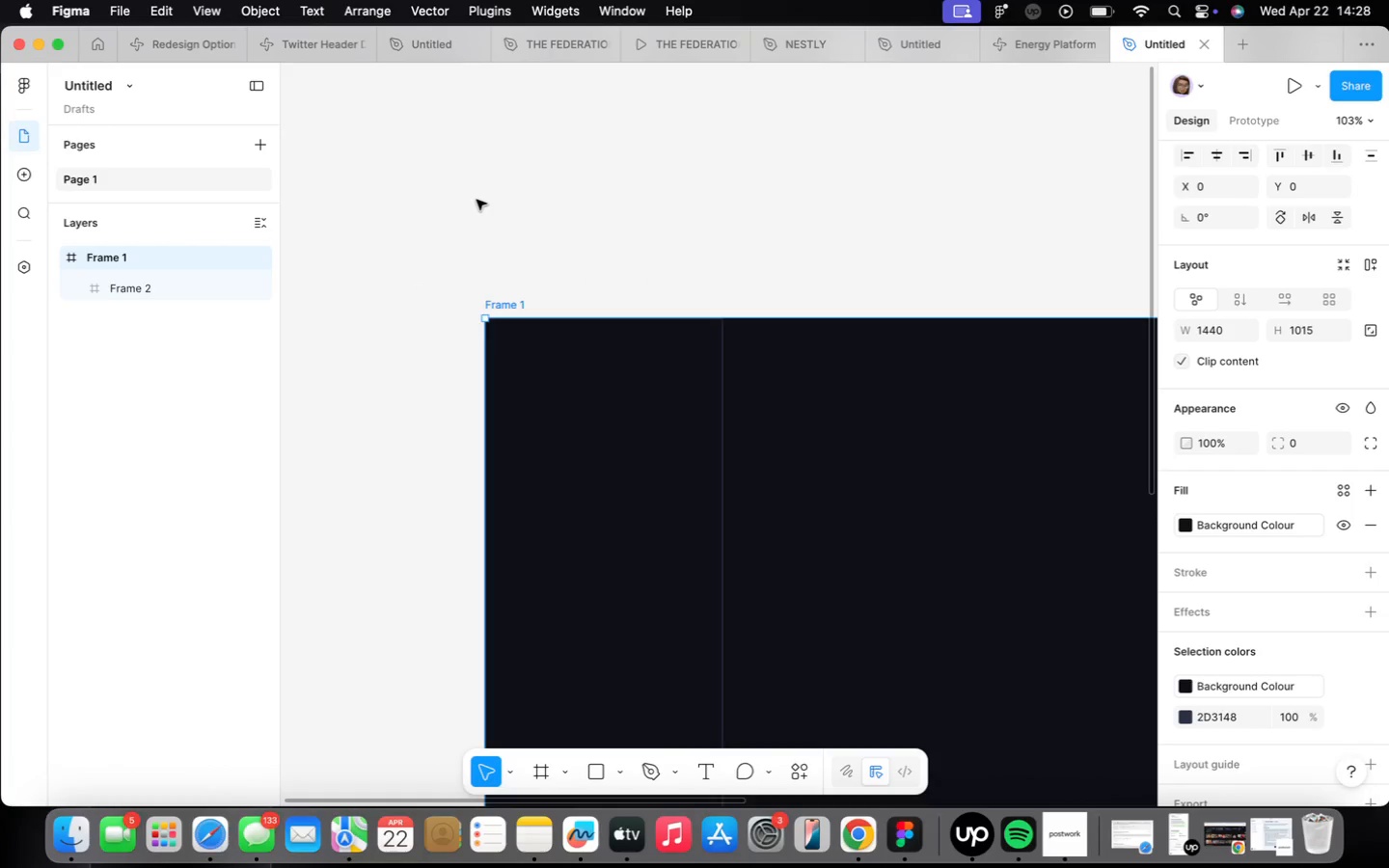 
wait(19.37)
 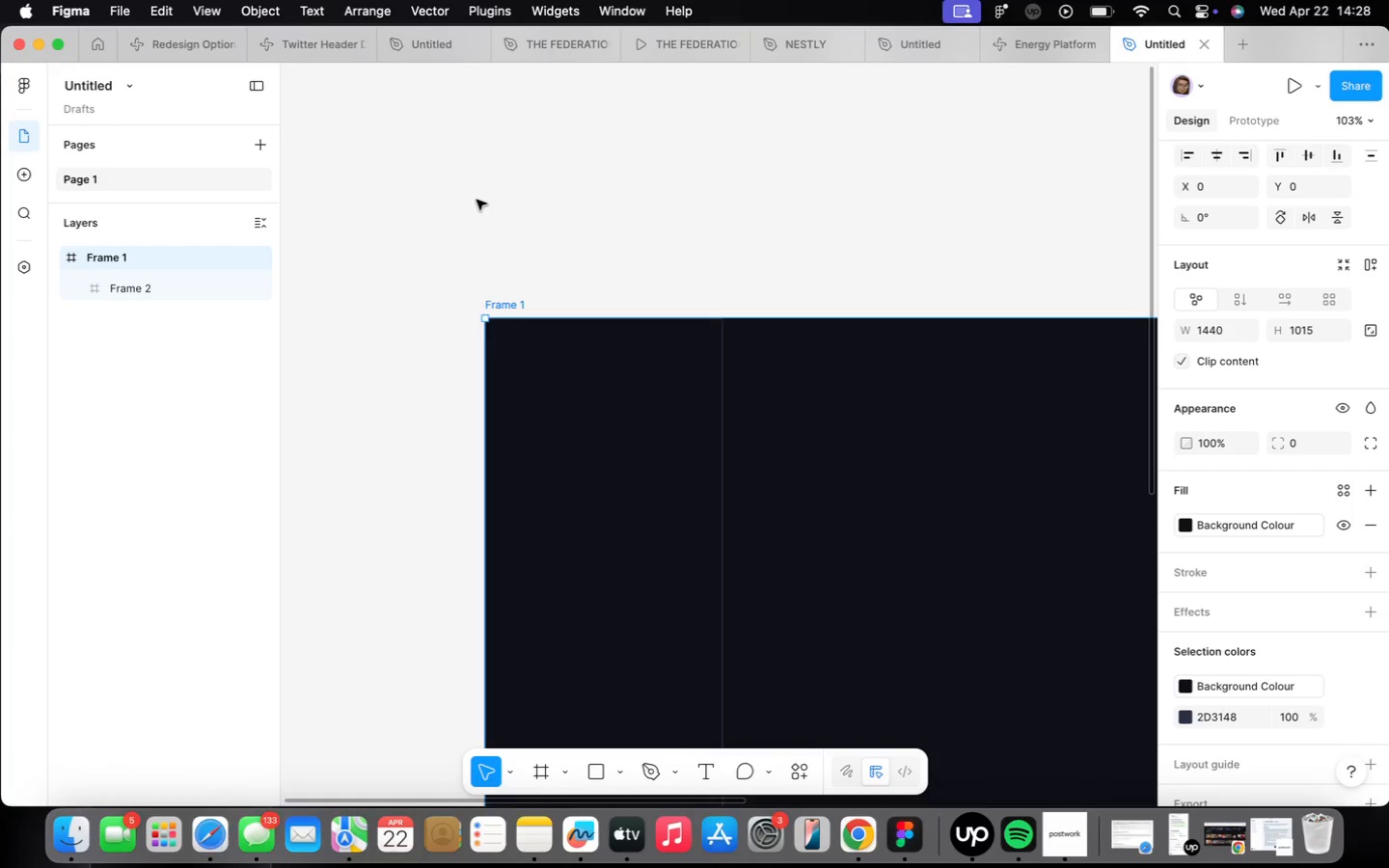 
type(tVioltex)
 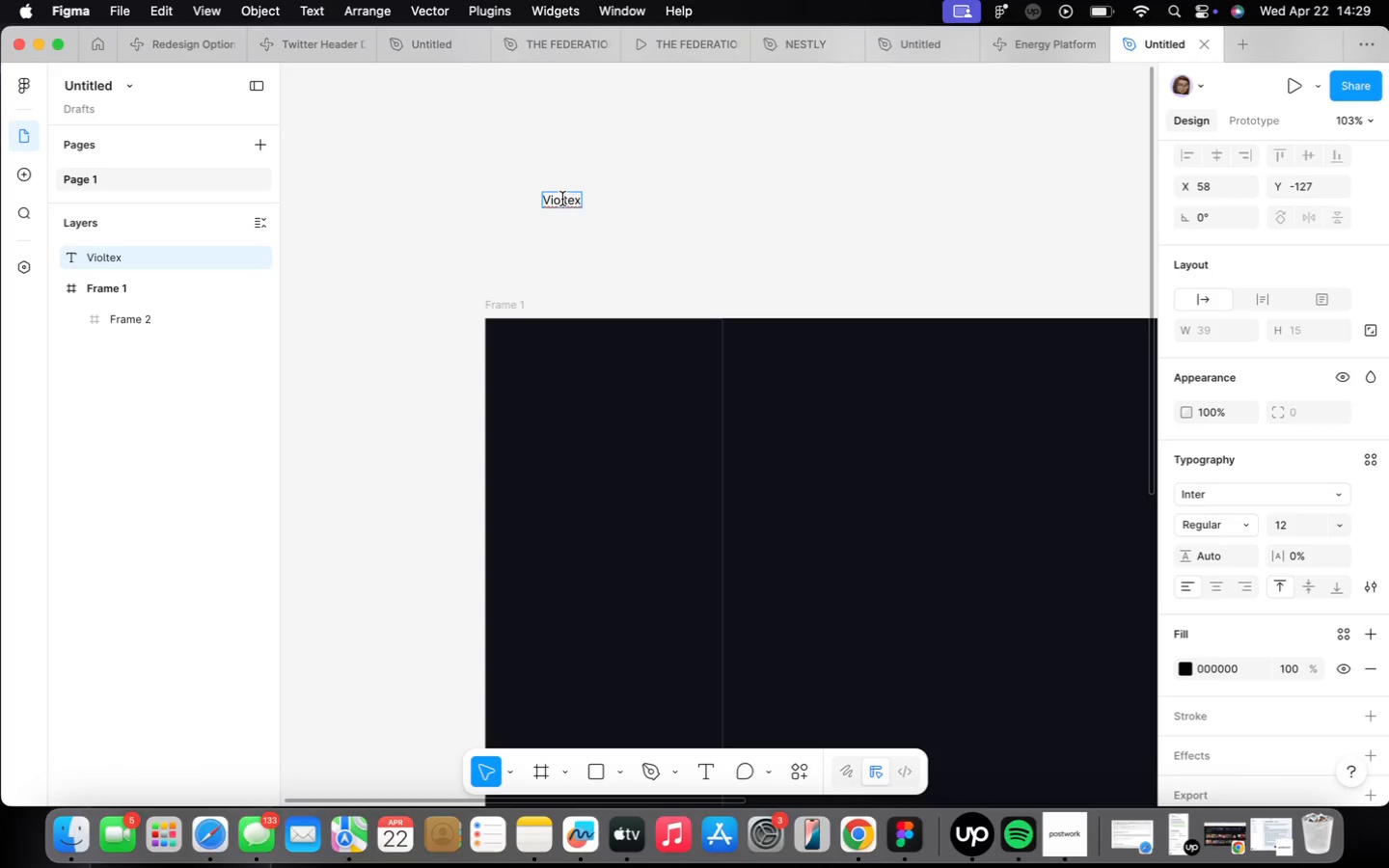 
type(Voltex)
 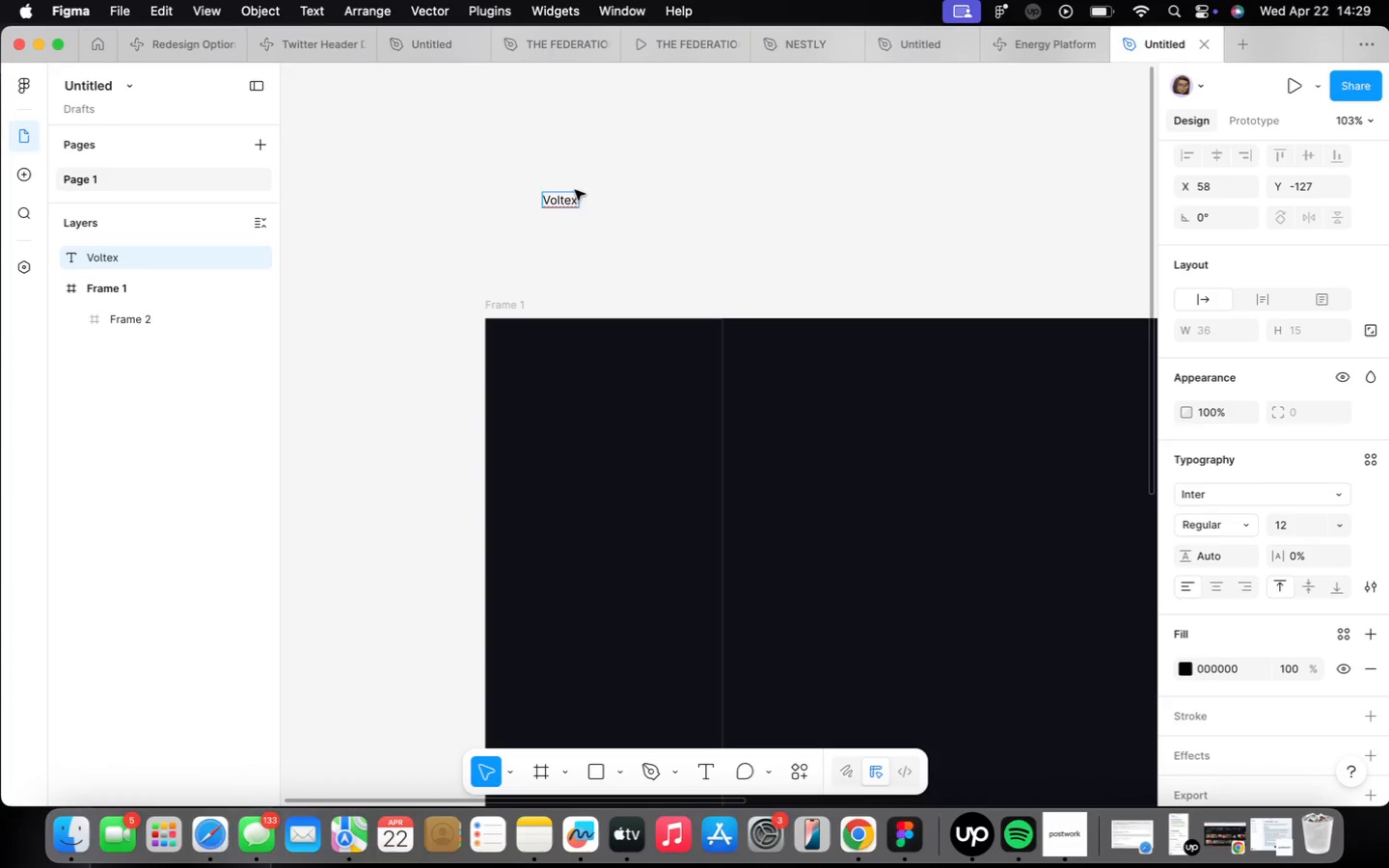 
left_click([692, 196])
 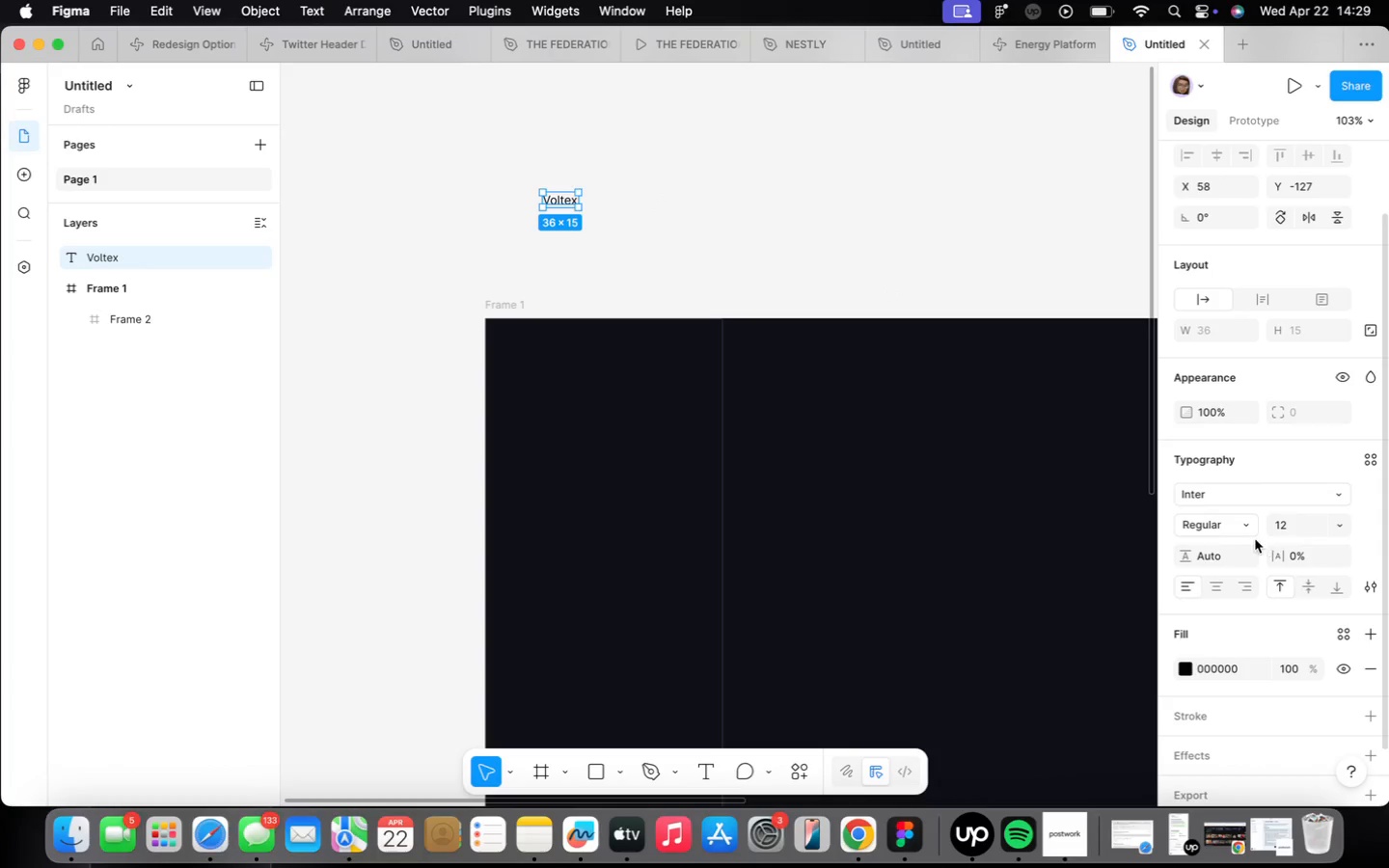 
left_click([1244, 527])
 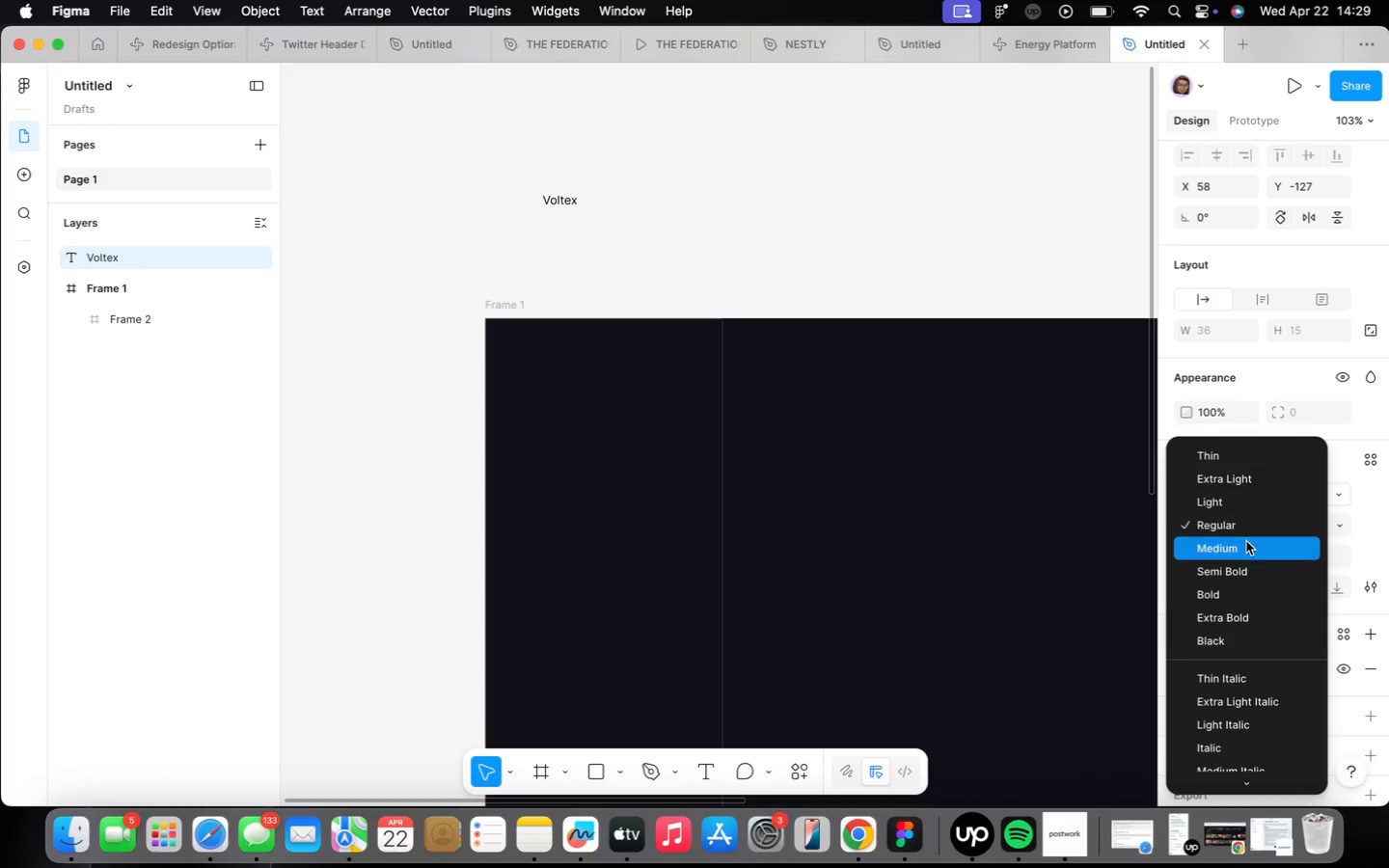 
left_click([1246, 543])
 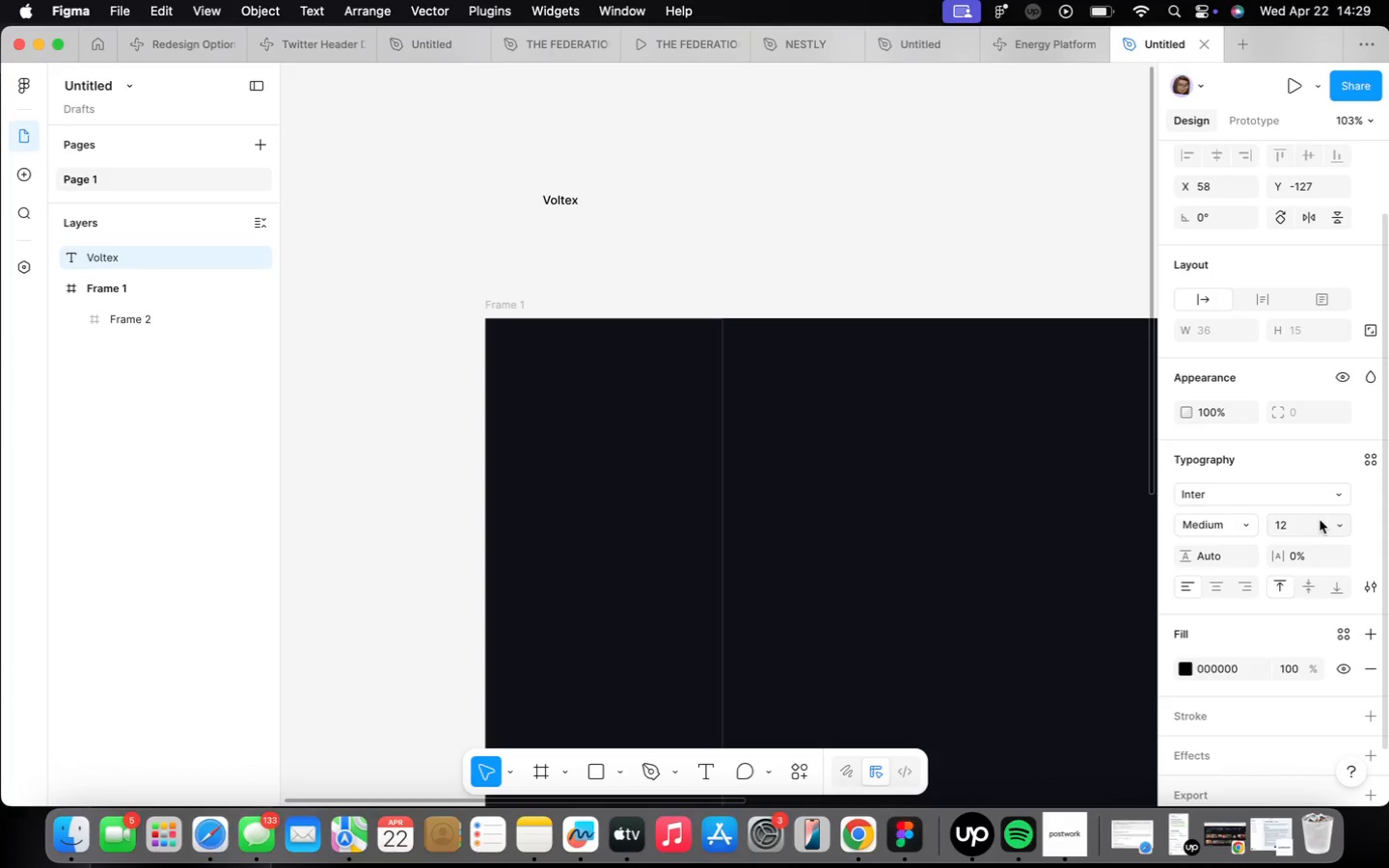 
left_click([1332, 521])
 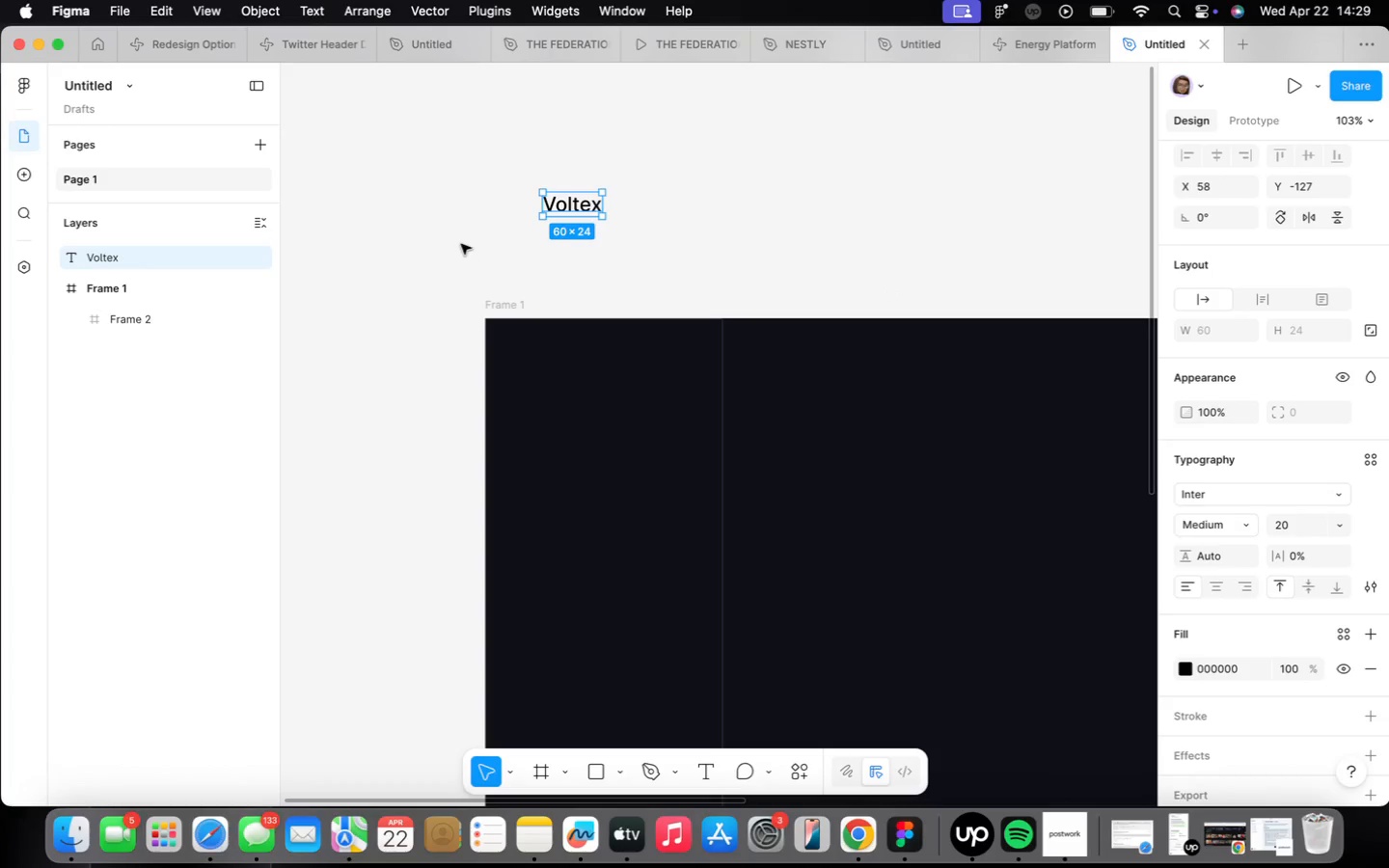 
left_click_drag(start_coordinate=[578, 207], to_coordinate=[565, 376])
 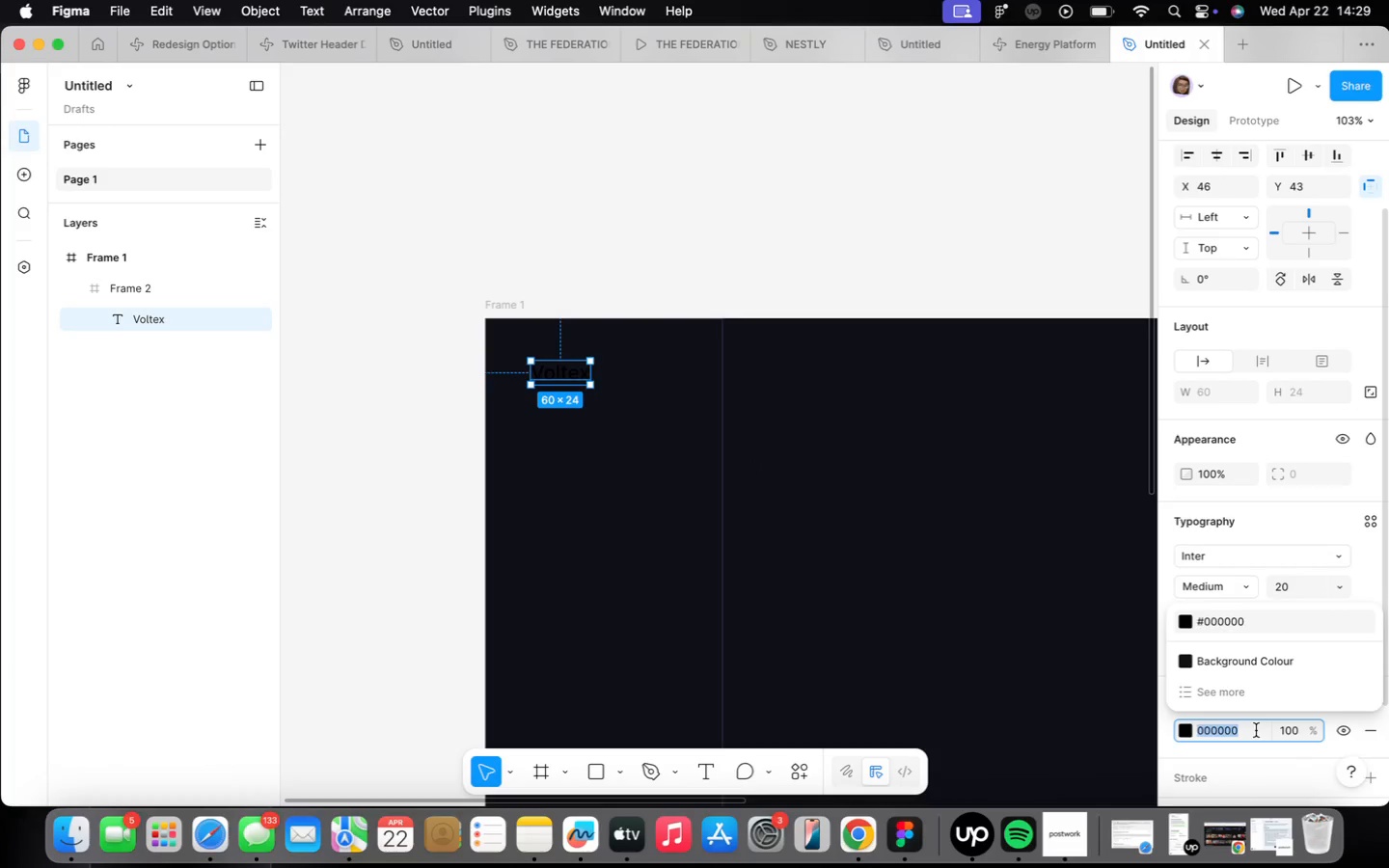 
key(F)
 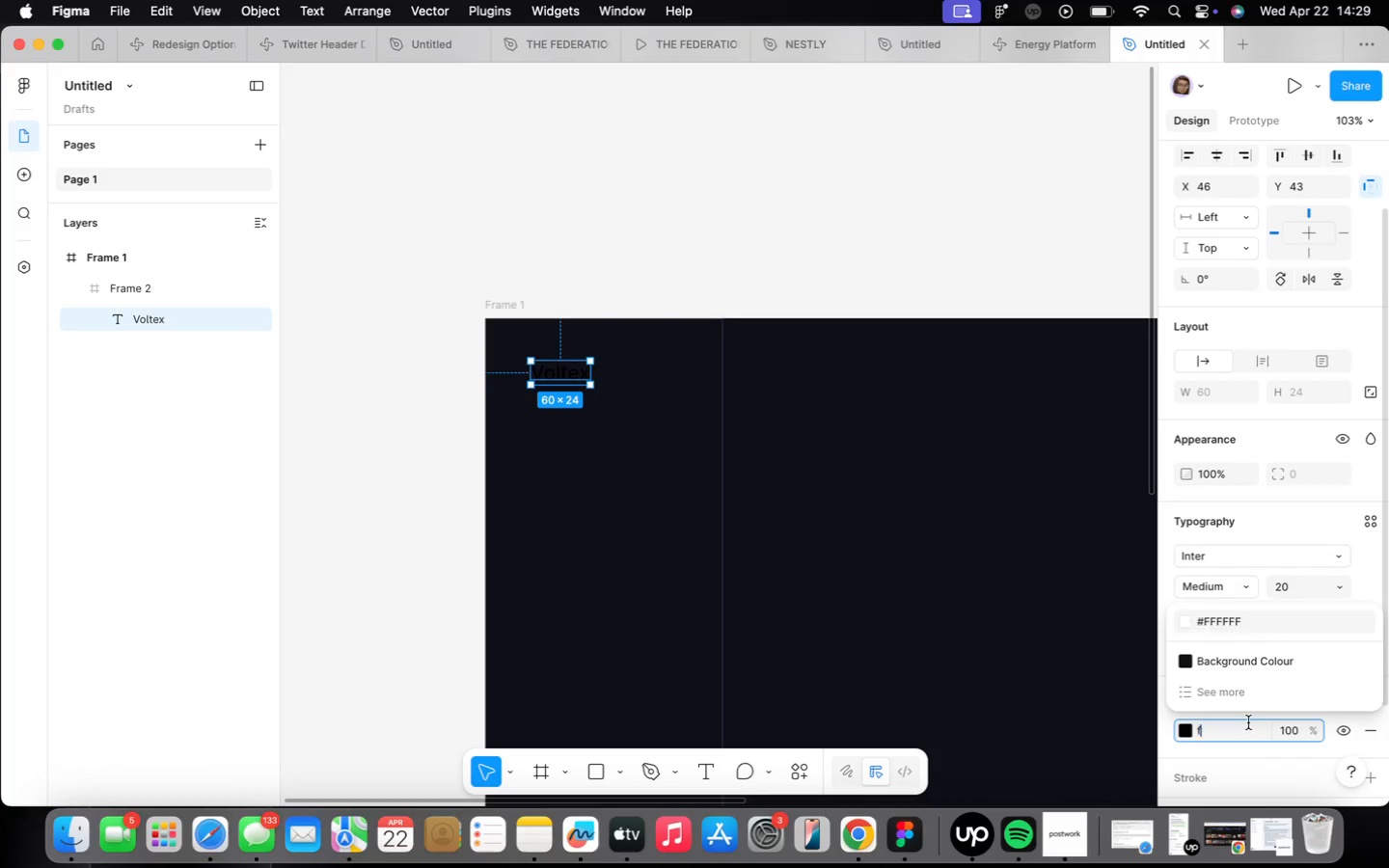 
type(fffff)
 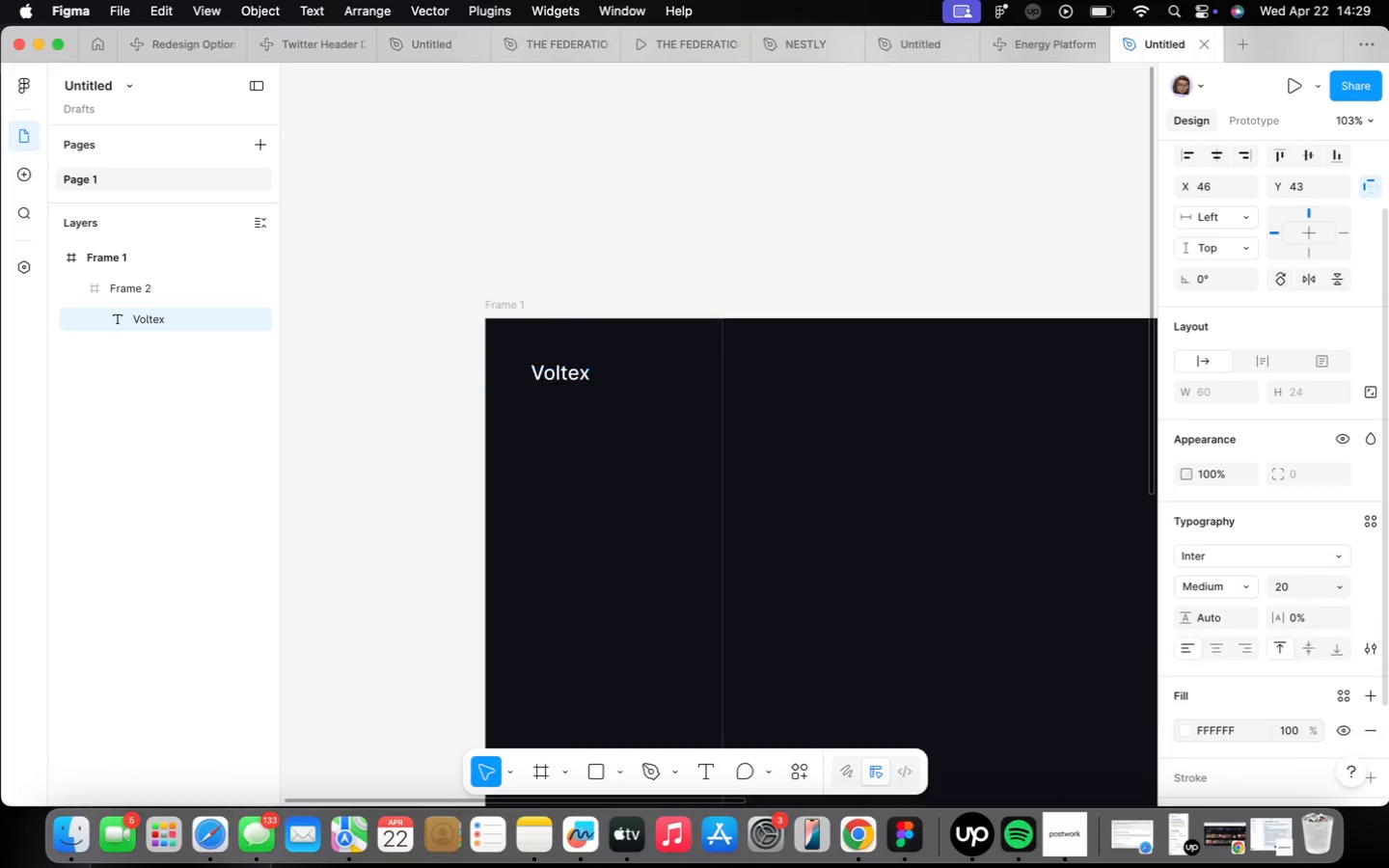 
key(Enter)
 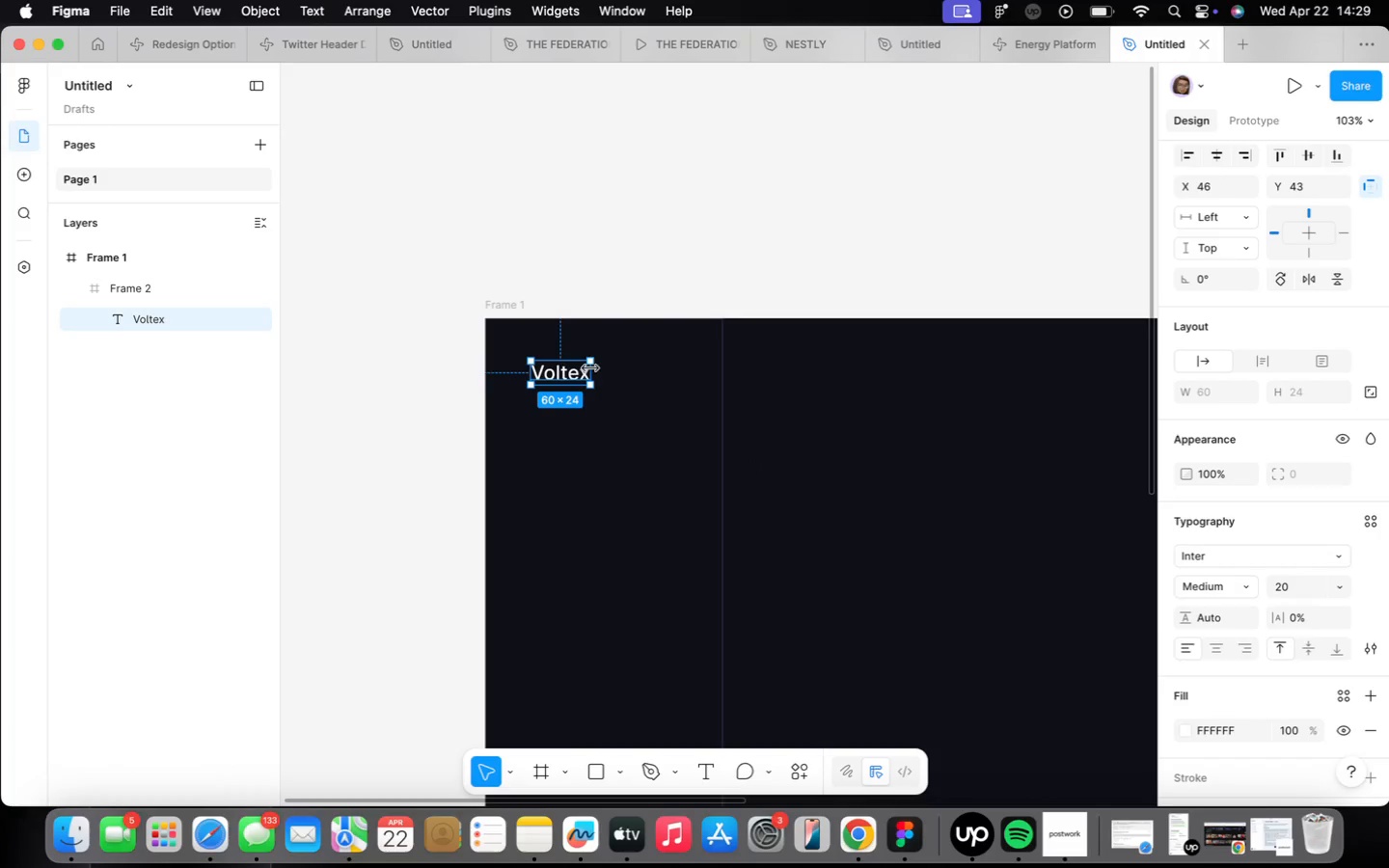 
hold_key(key=OptionLeft, duration=1.03)
left_click_drag(start_coordinate=[574, 376], to_coordinate=[576, 410])
 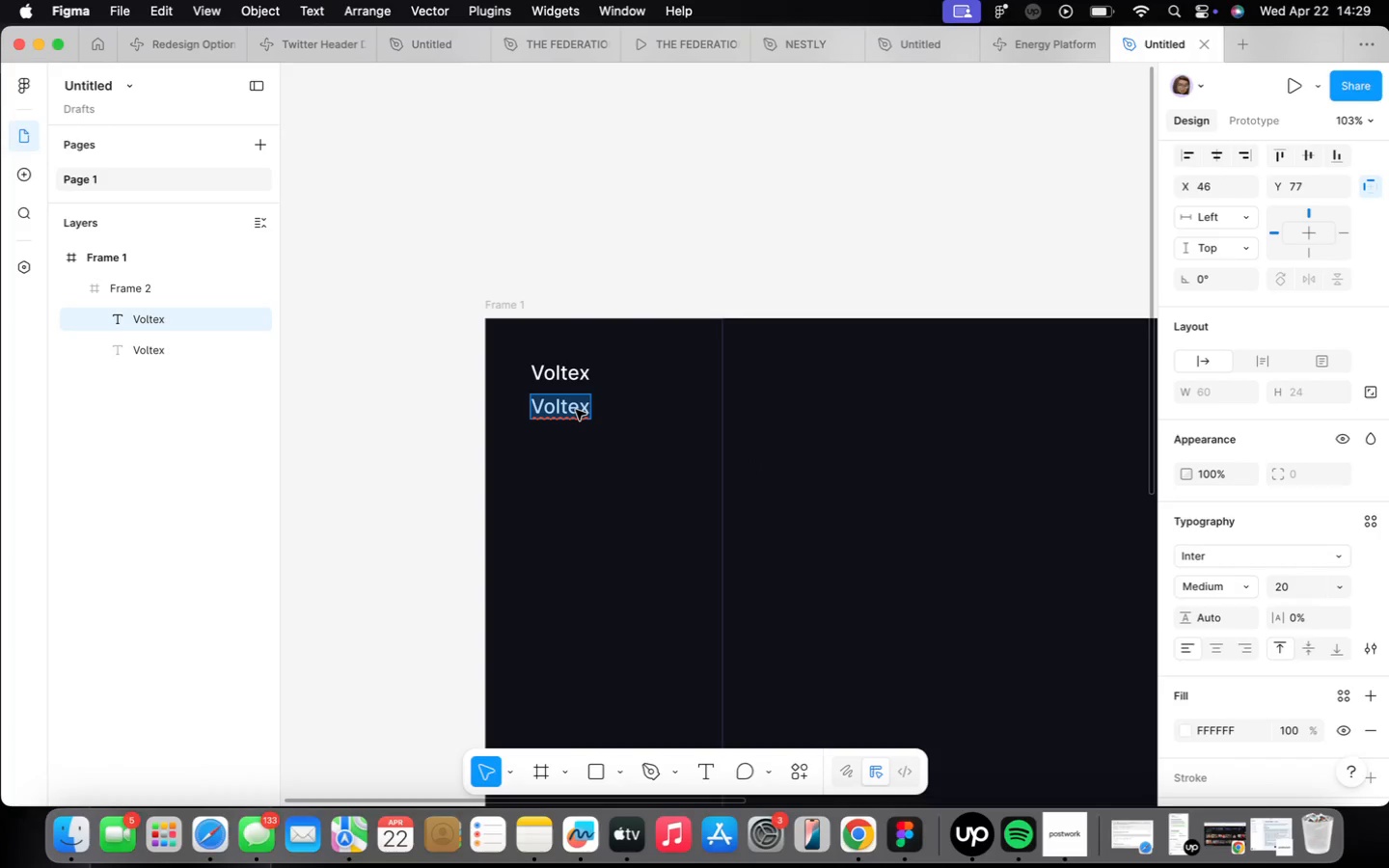 
double_click([576, 410])
 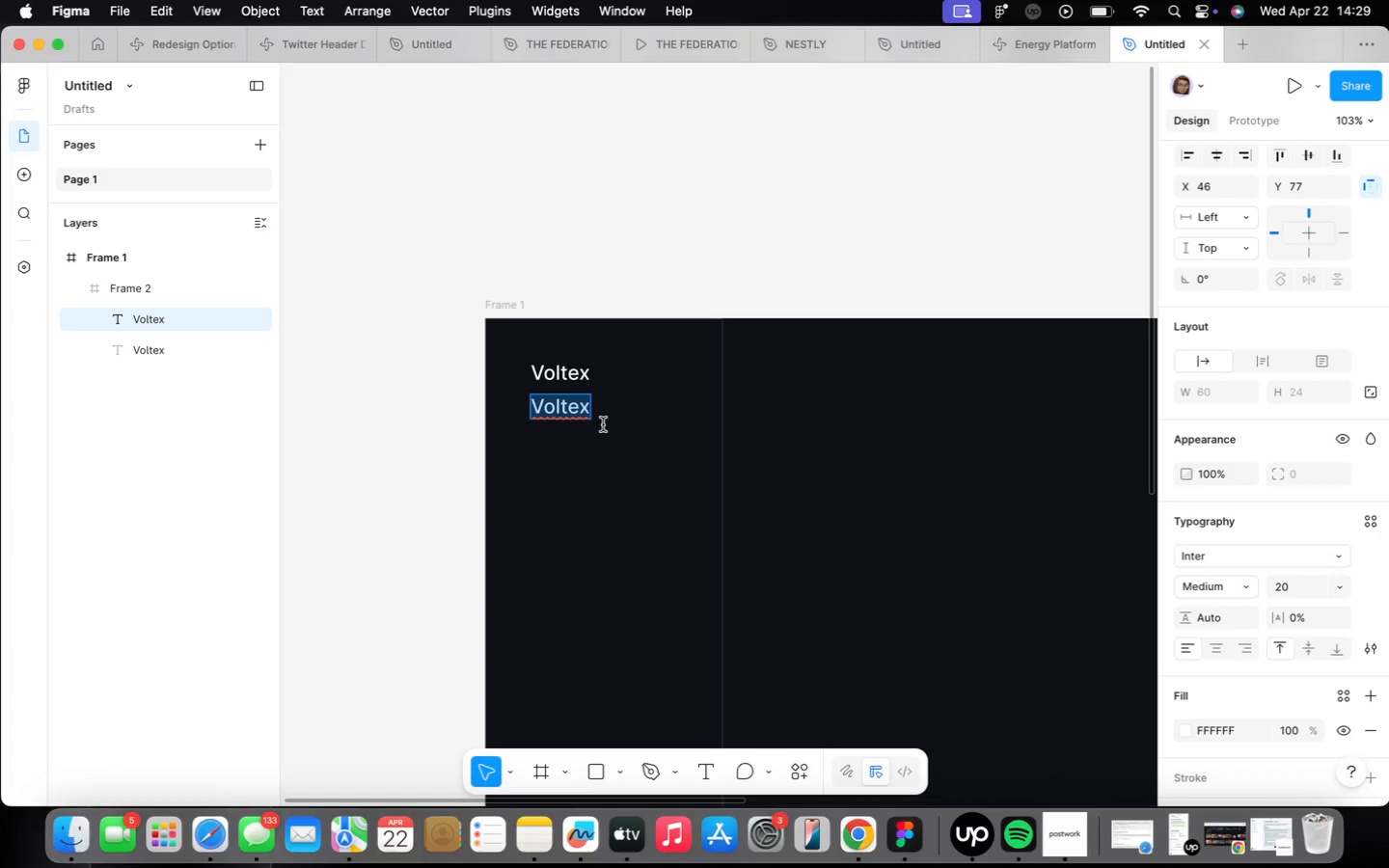 
wait(5.75)
 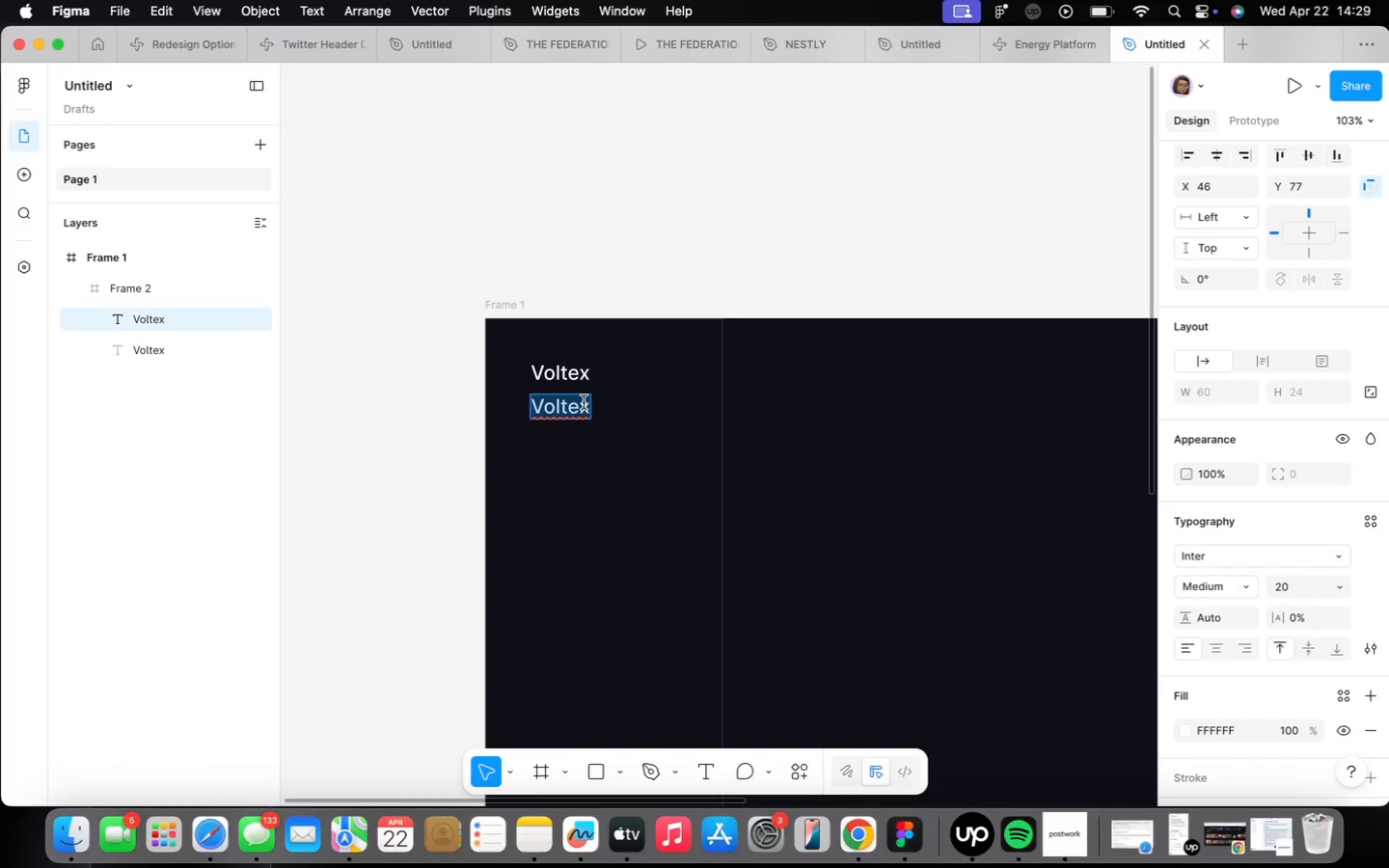 
left_click([1245, 580])
 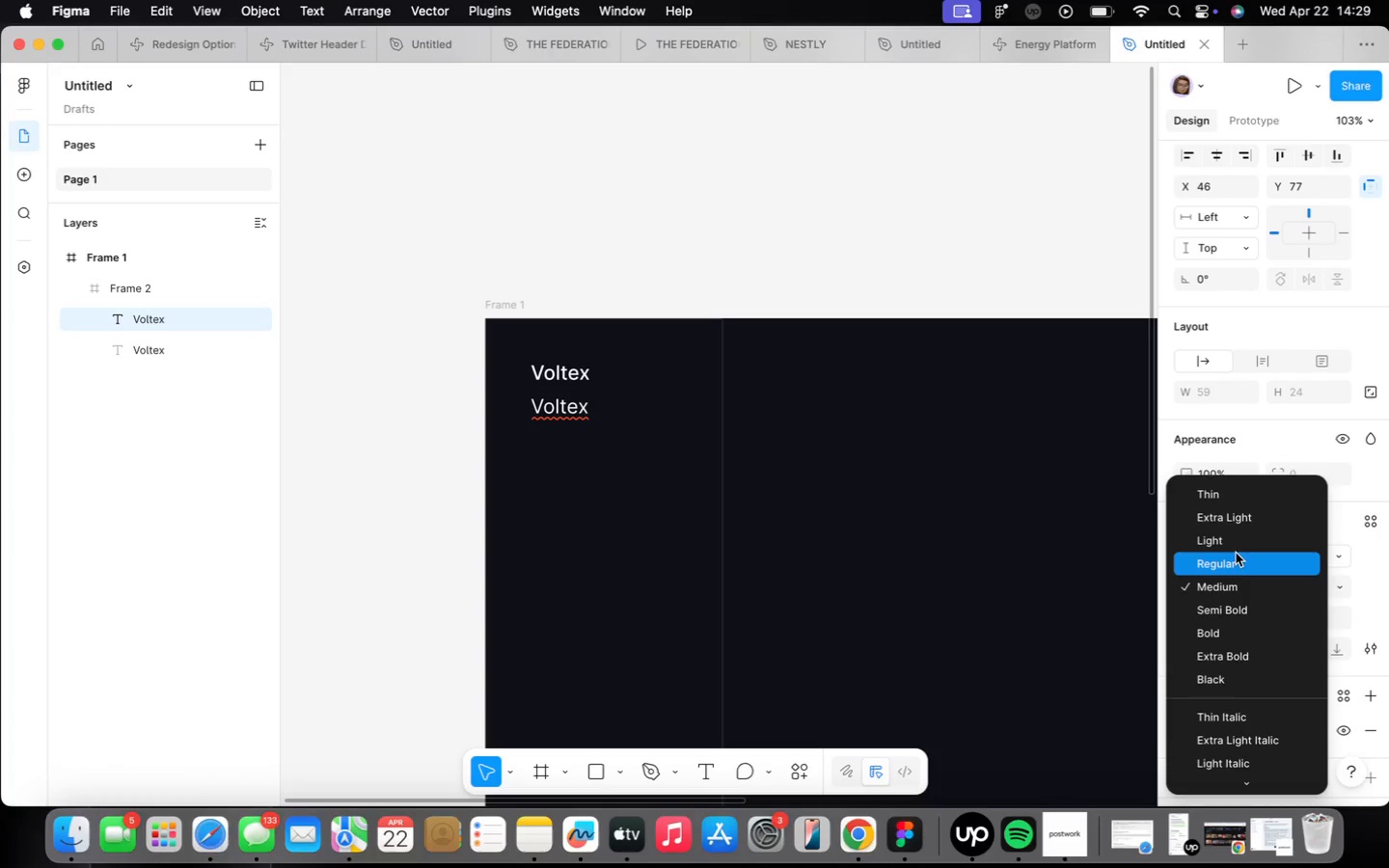 
left_click([1236, 553])
 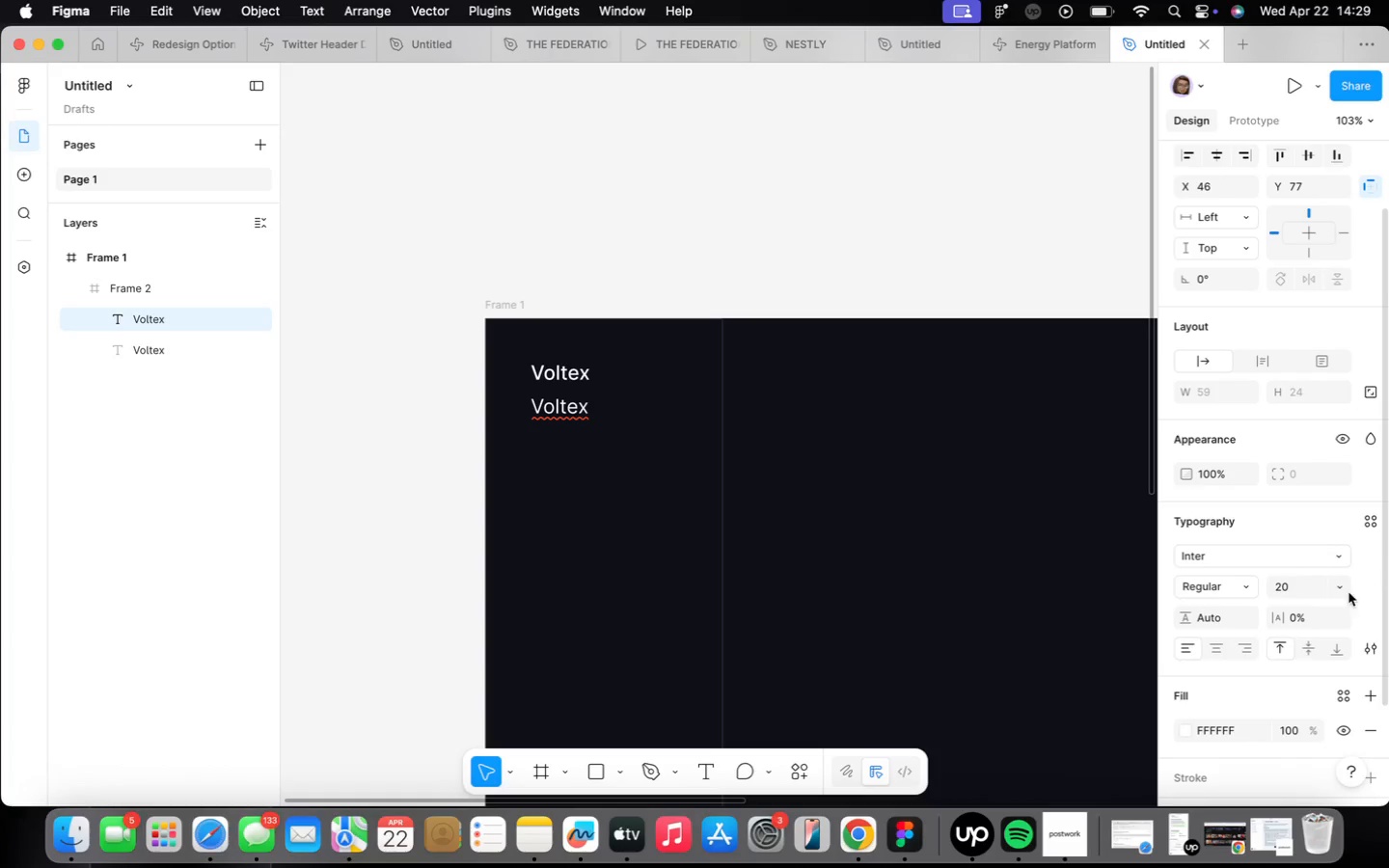 
left_click([1340, 587])
 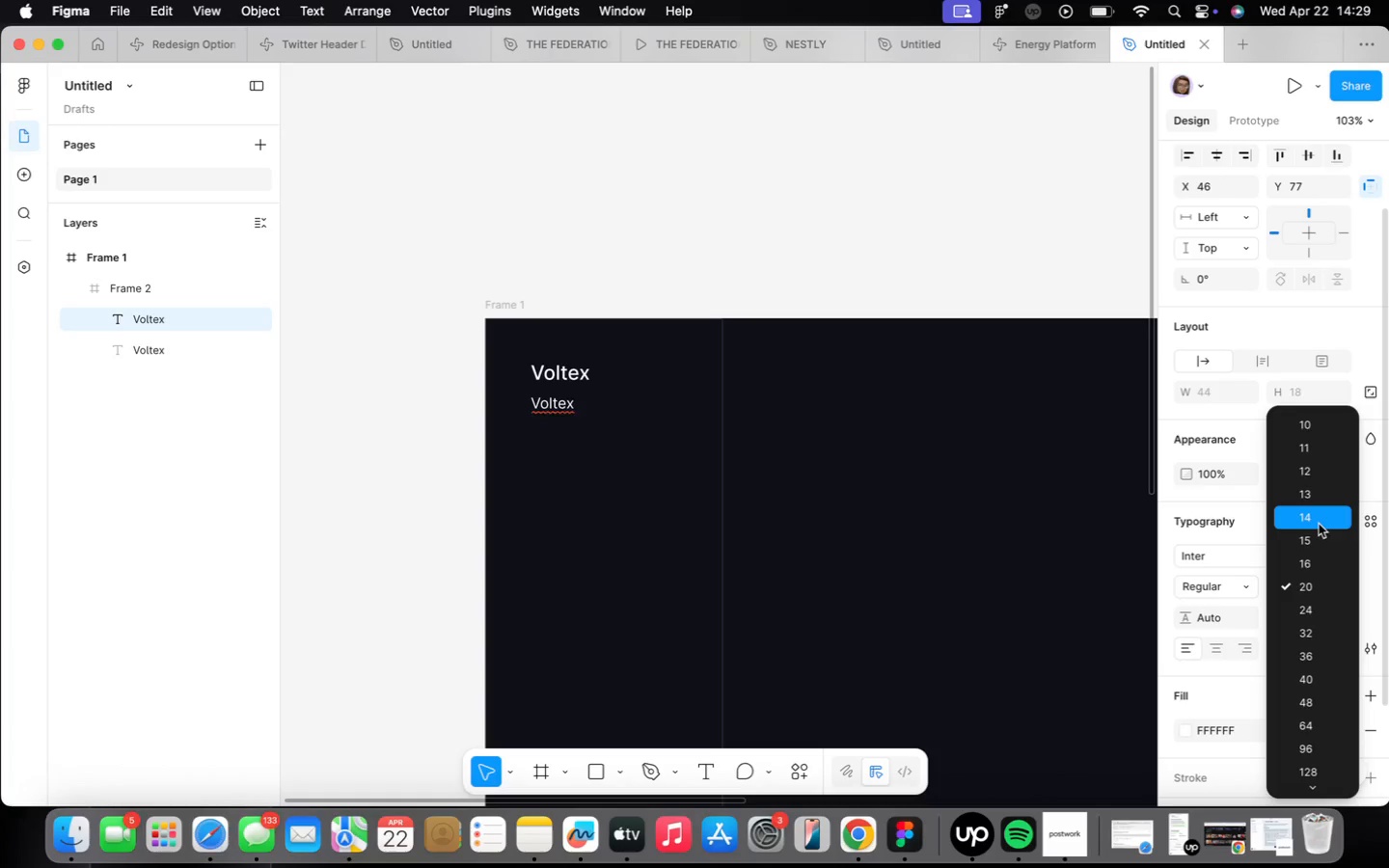 
left_click([1320, 521])
 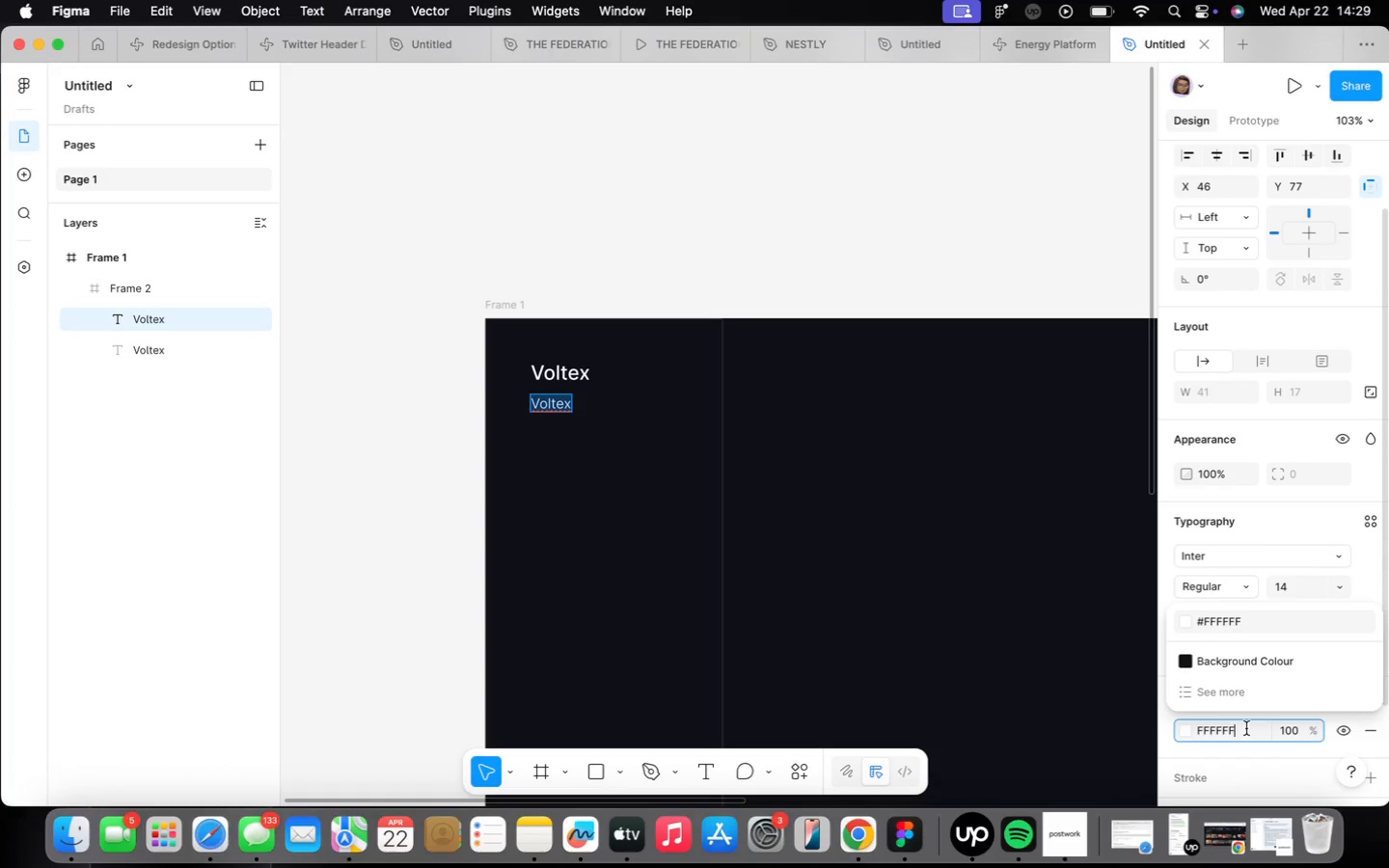 
type(9caf)
key(Backspace)
type(3af)
 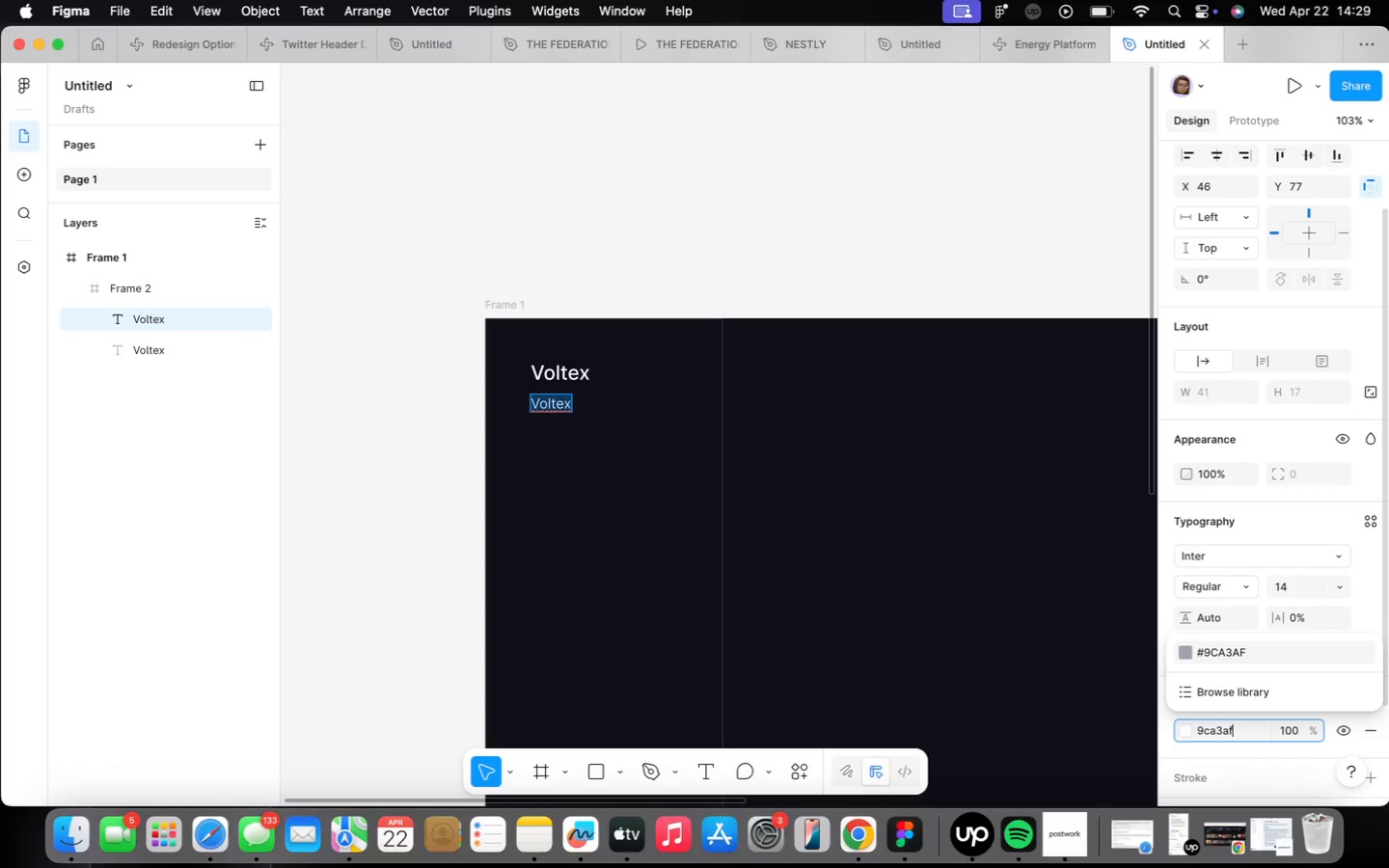 
key(Enter)
 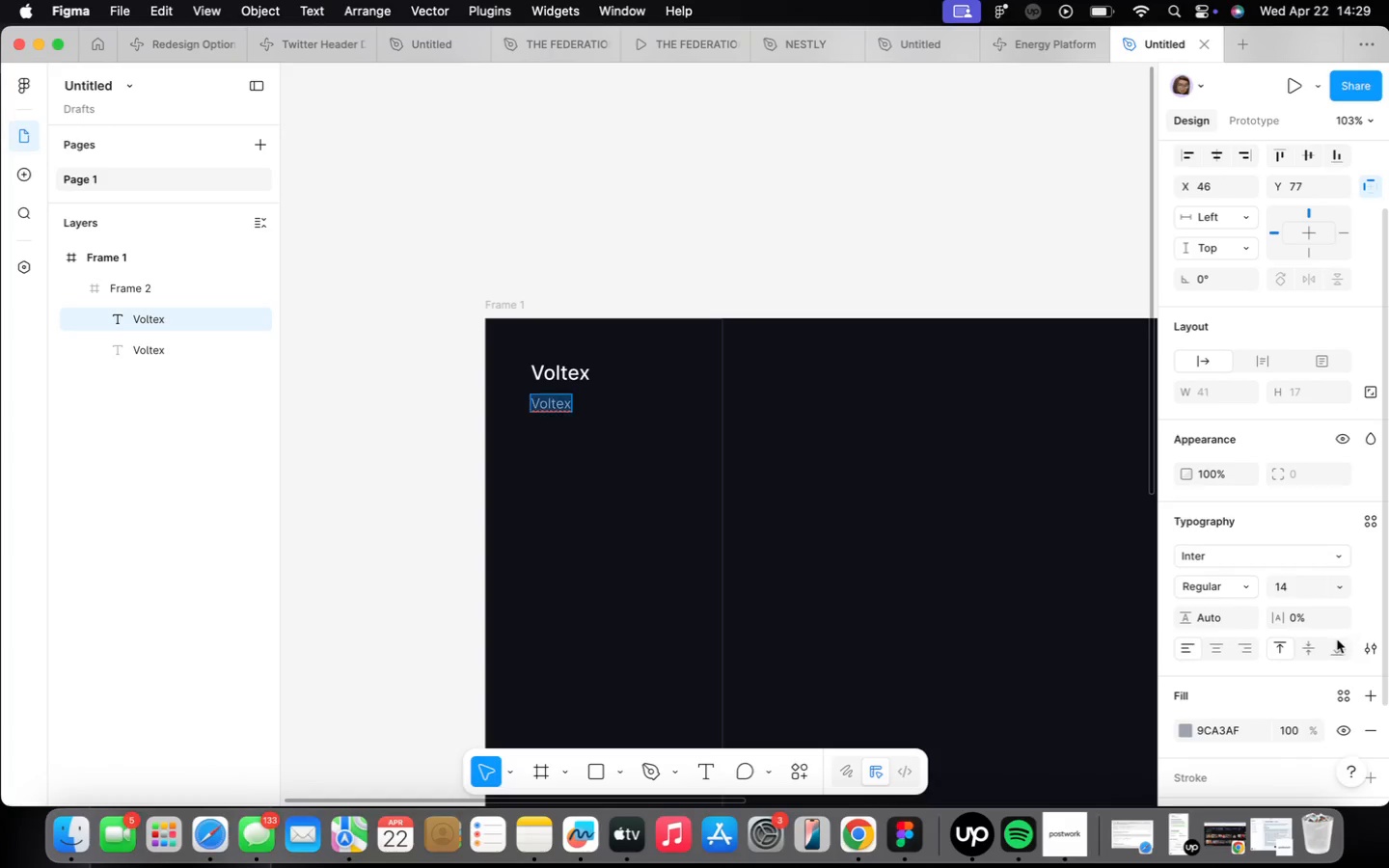 
scroll: coordinate [1285, 614], scroll_direction: down, amount: 5.0
 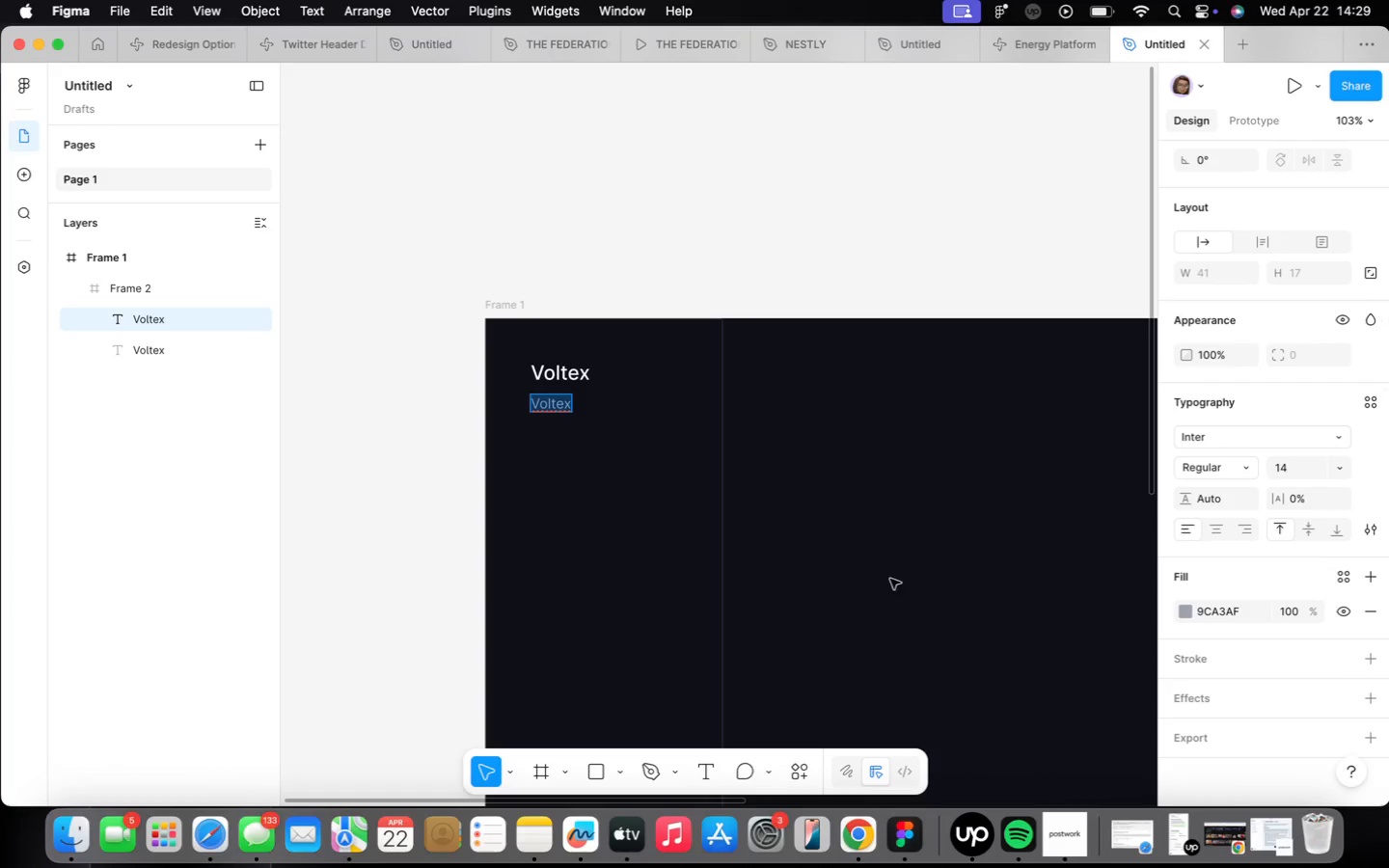 
type(Energy Platform)
 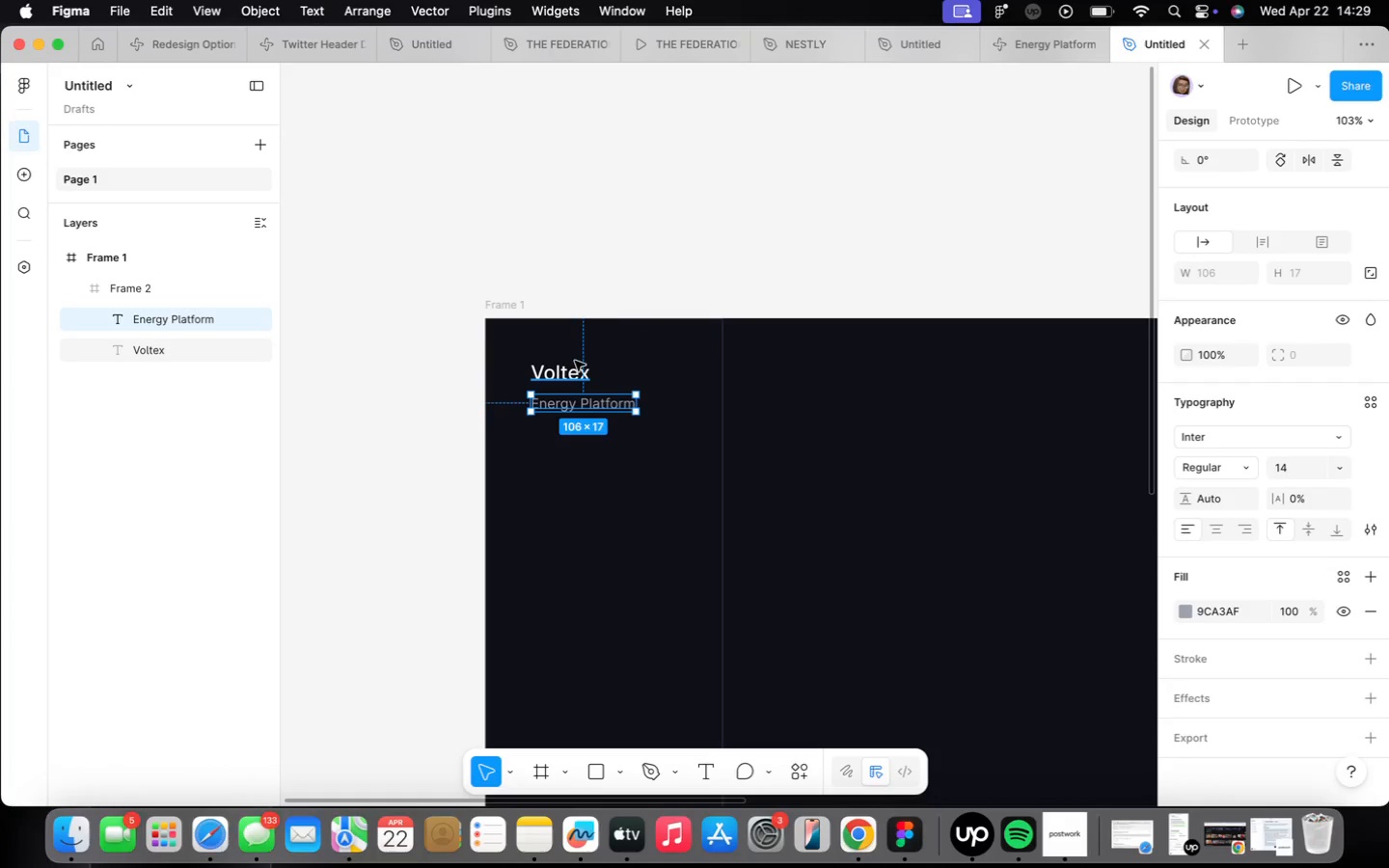 
hold_key(key=ShiftLeft, duration=0.41)
left_click([575, 371])
 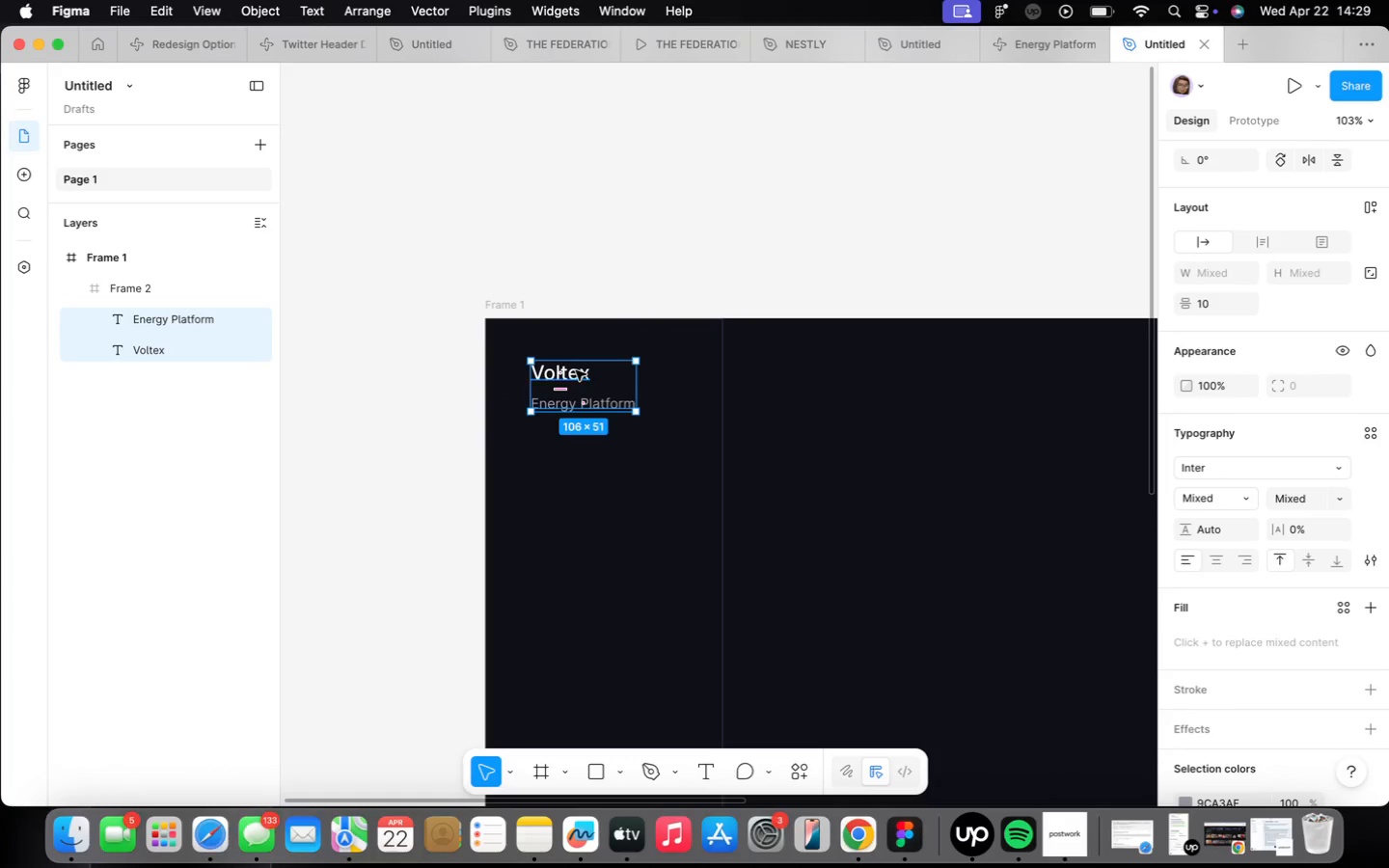 
key(Shift+ShiftLeft)
 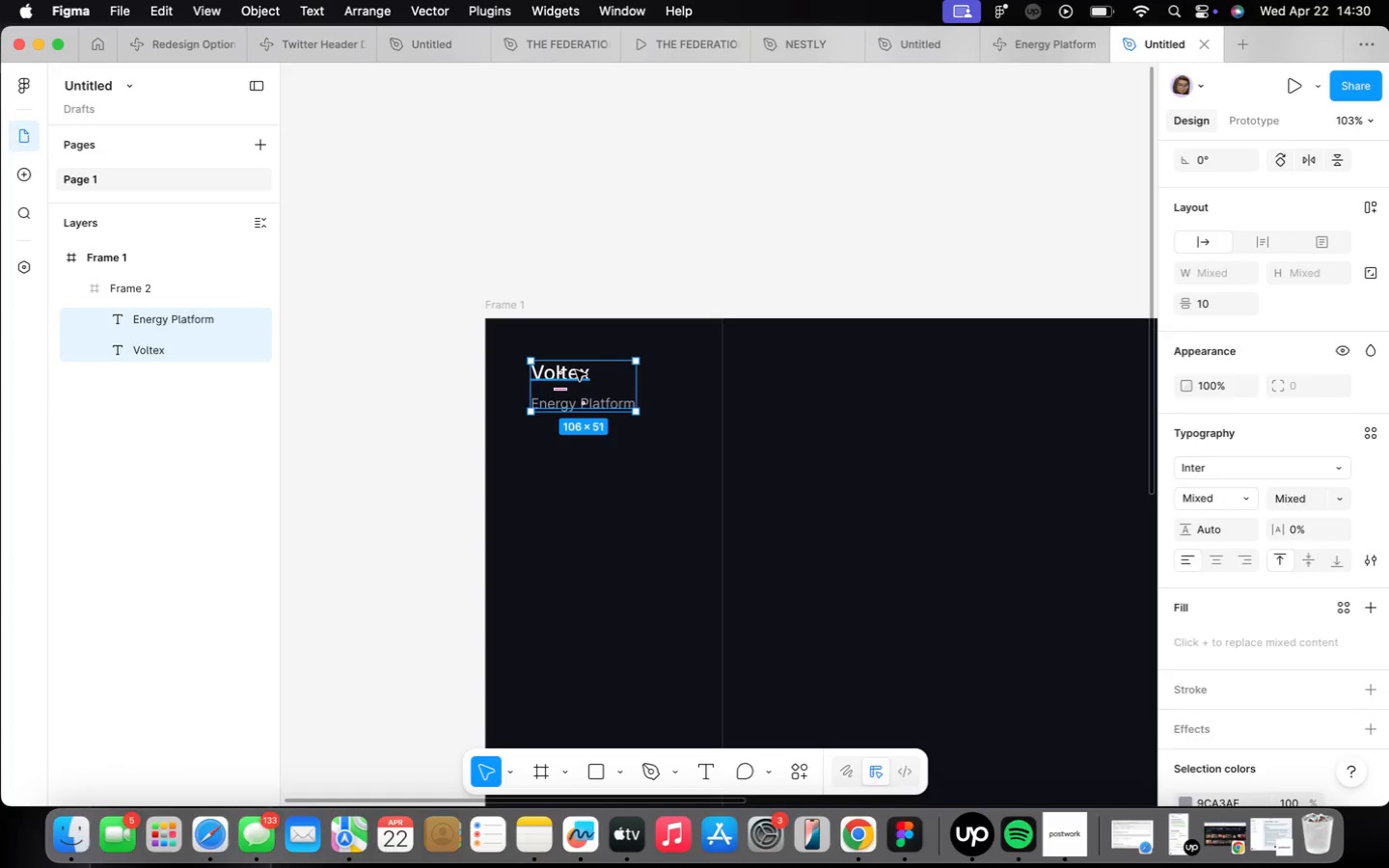 
key(Shift+A)
 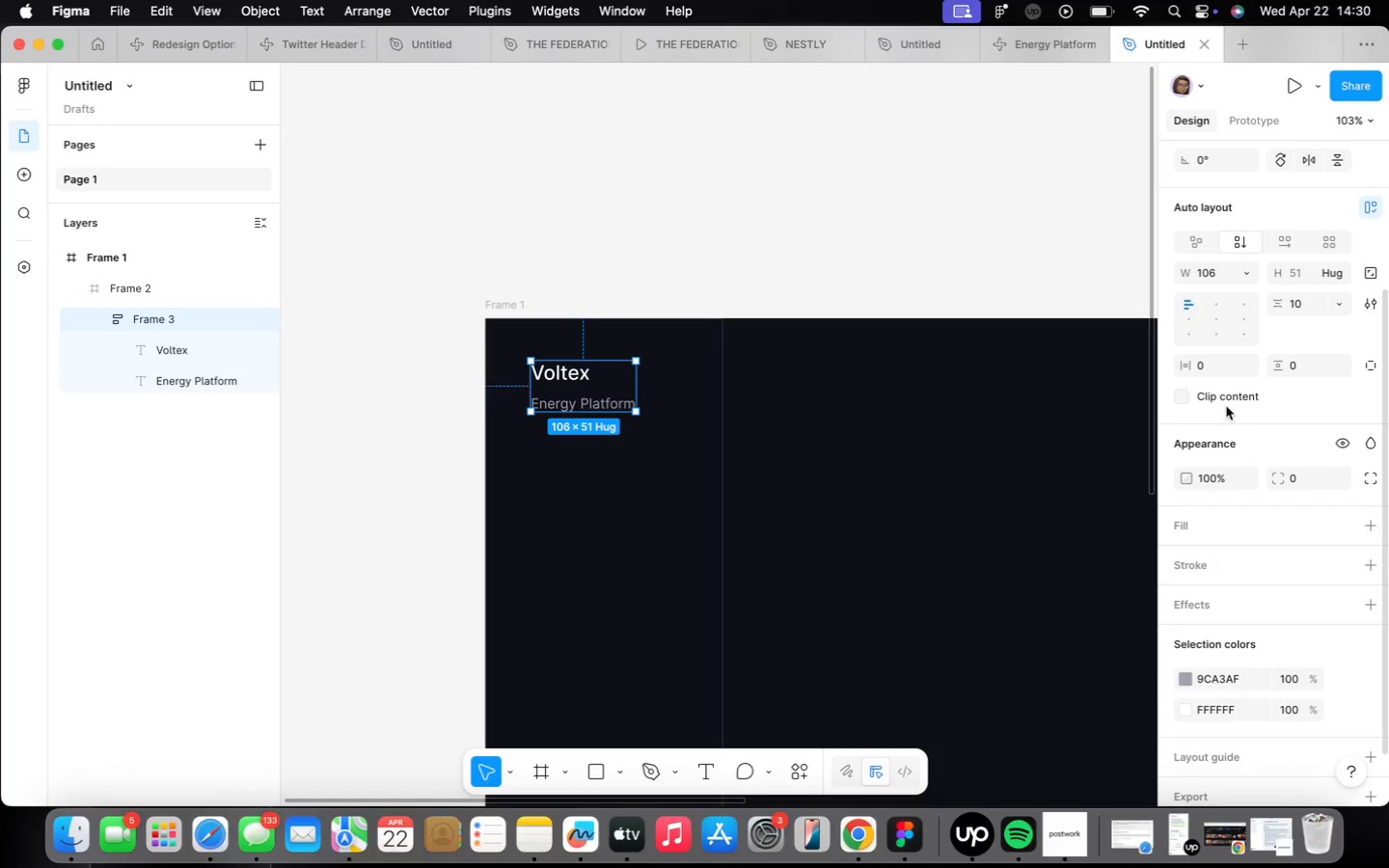 
wait(5.17)
 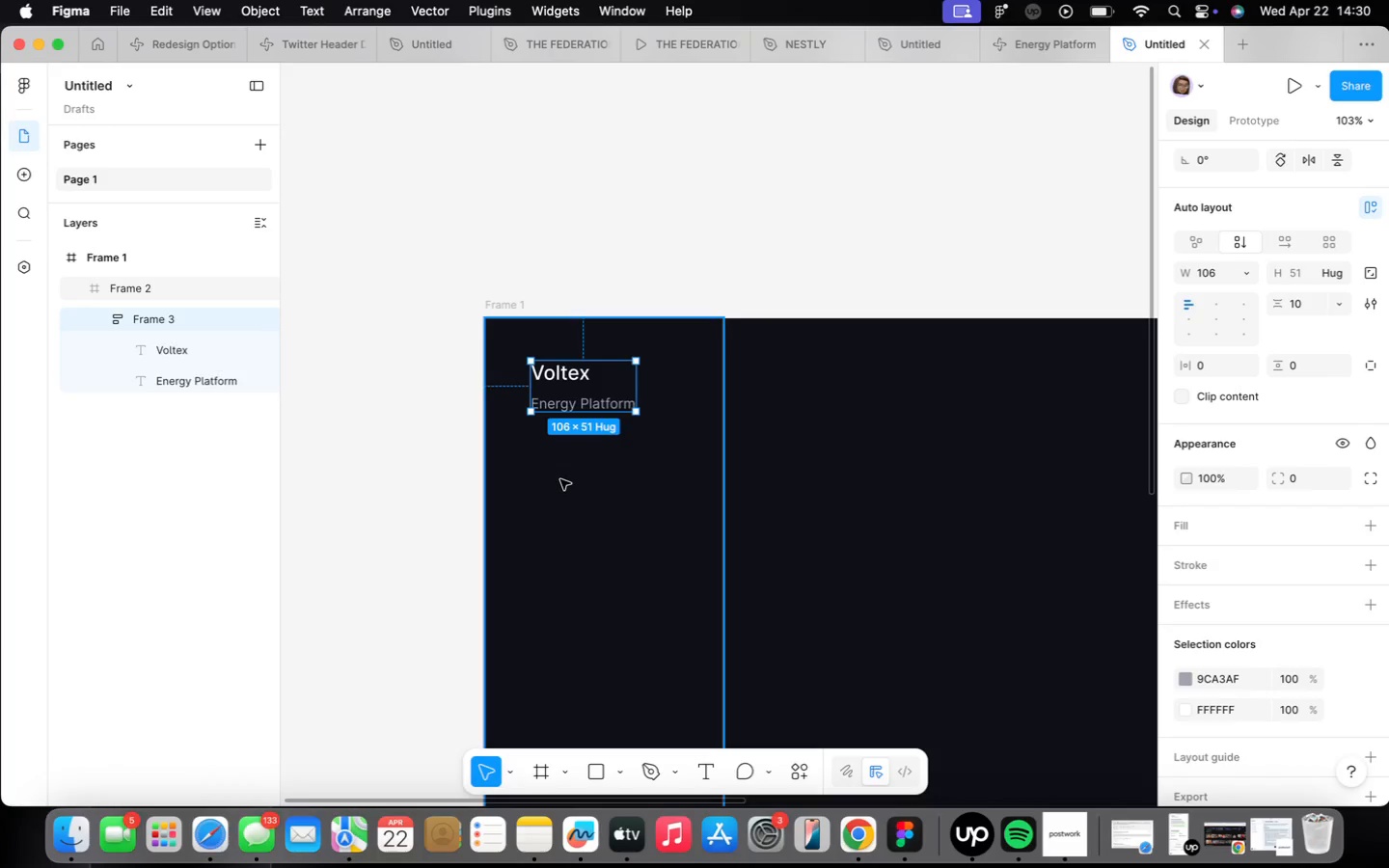 
double_click([1250, 266])
 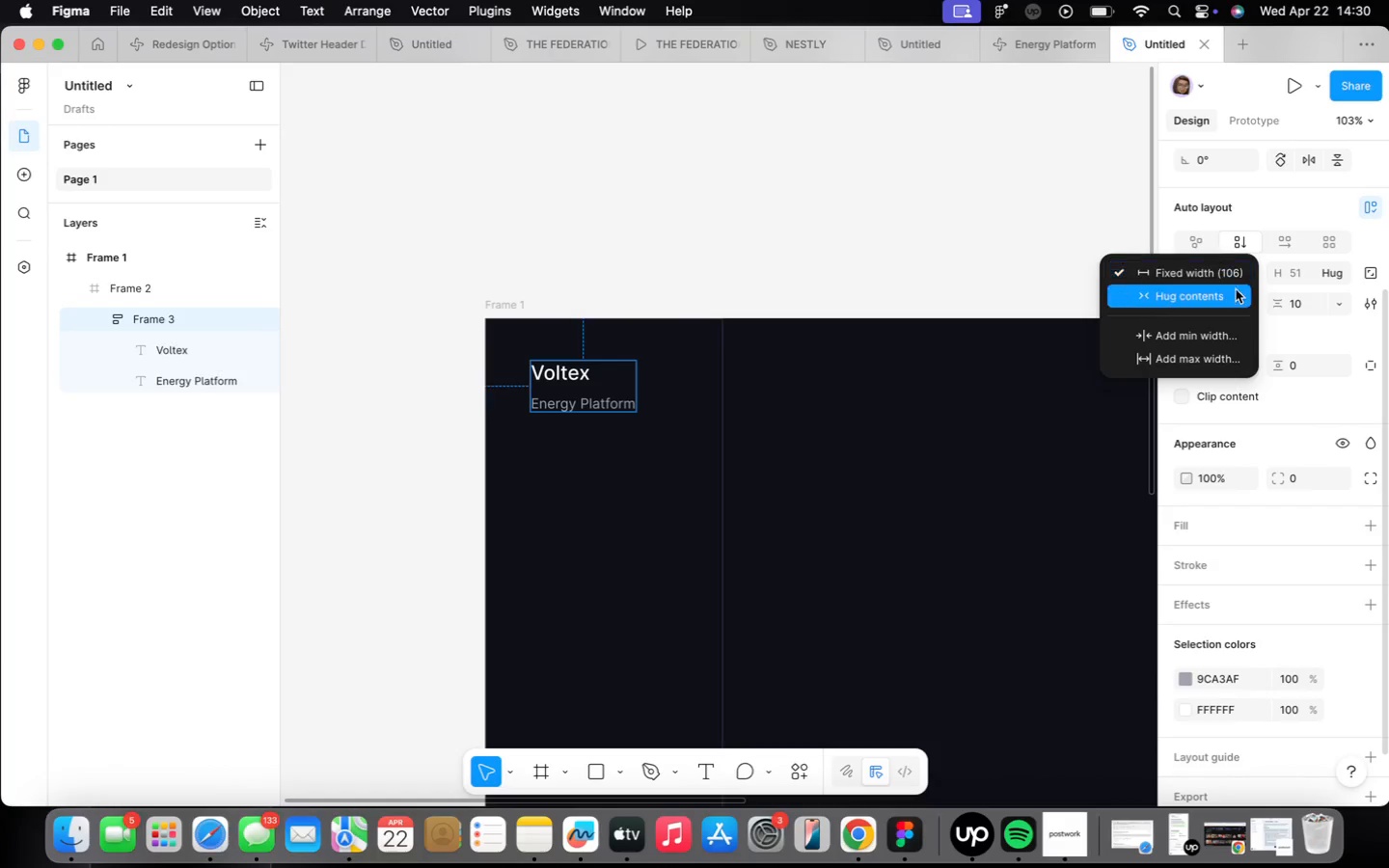 
left_click([1237, 294])
 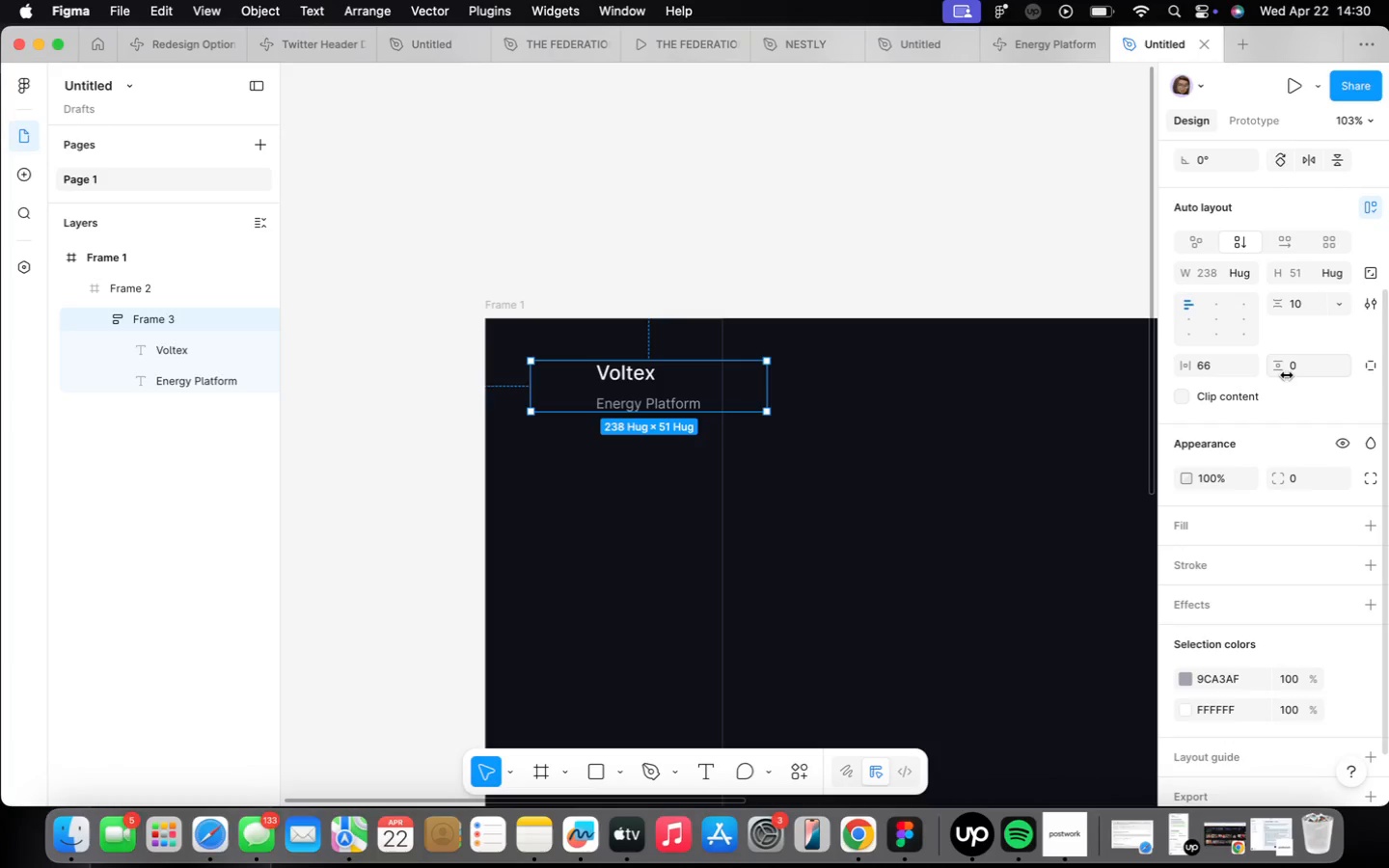 
wait(6.82)
 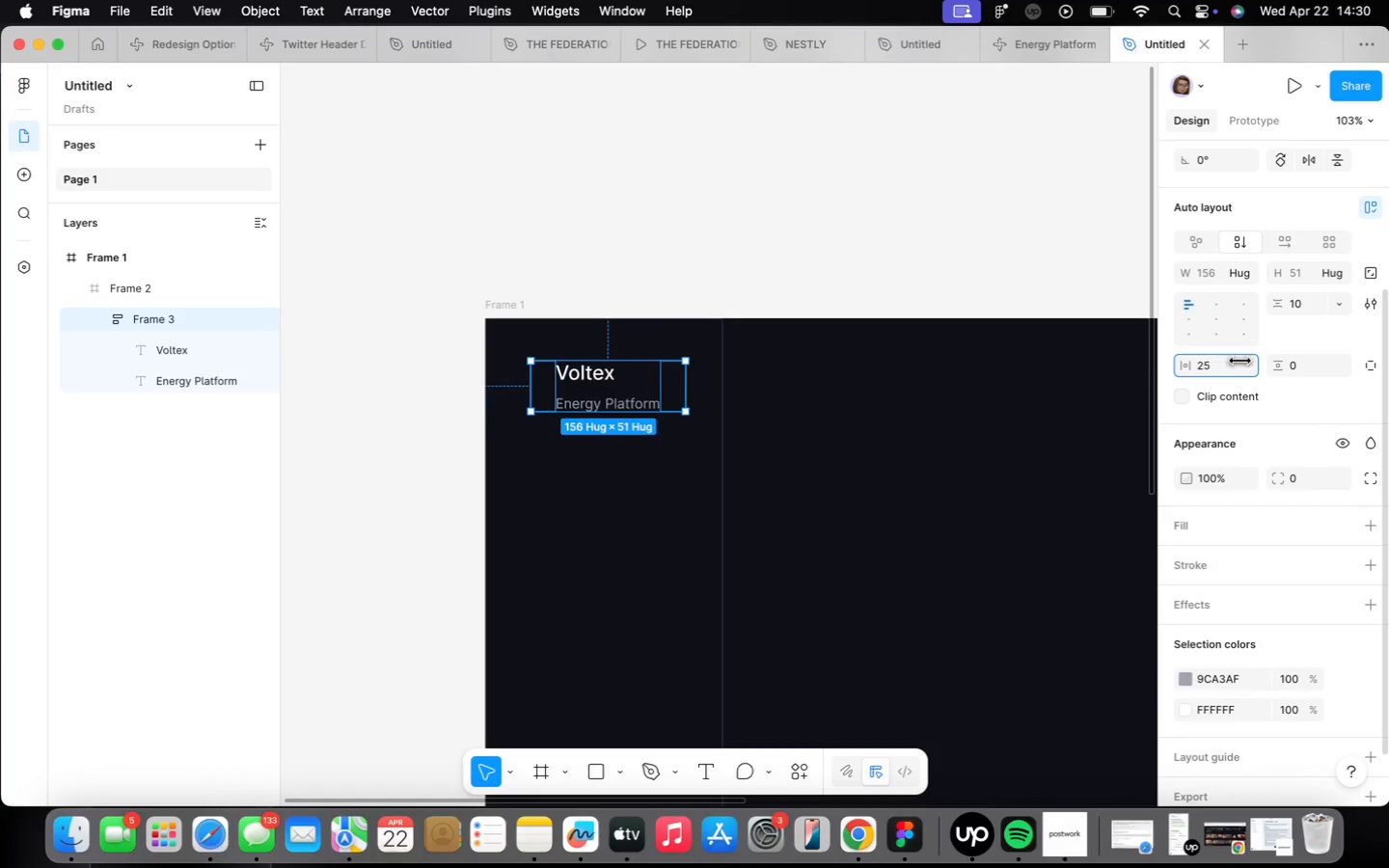 
left_click_drag(start_coordinate=[680, 420], to_coordinate=[598, 383])
 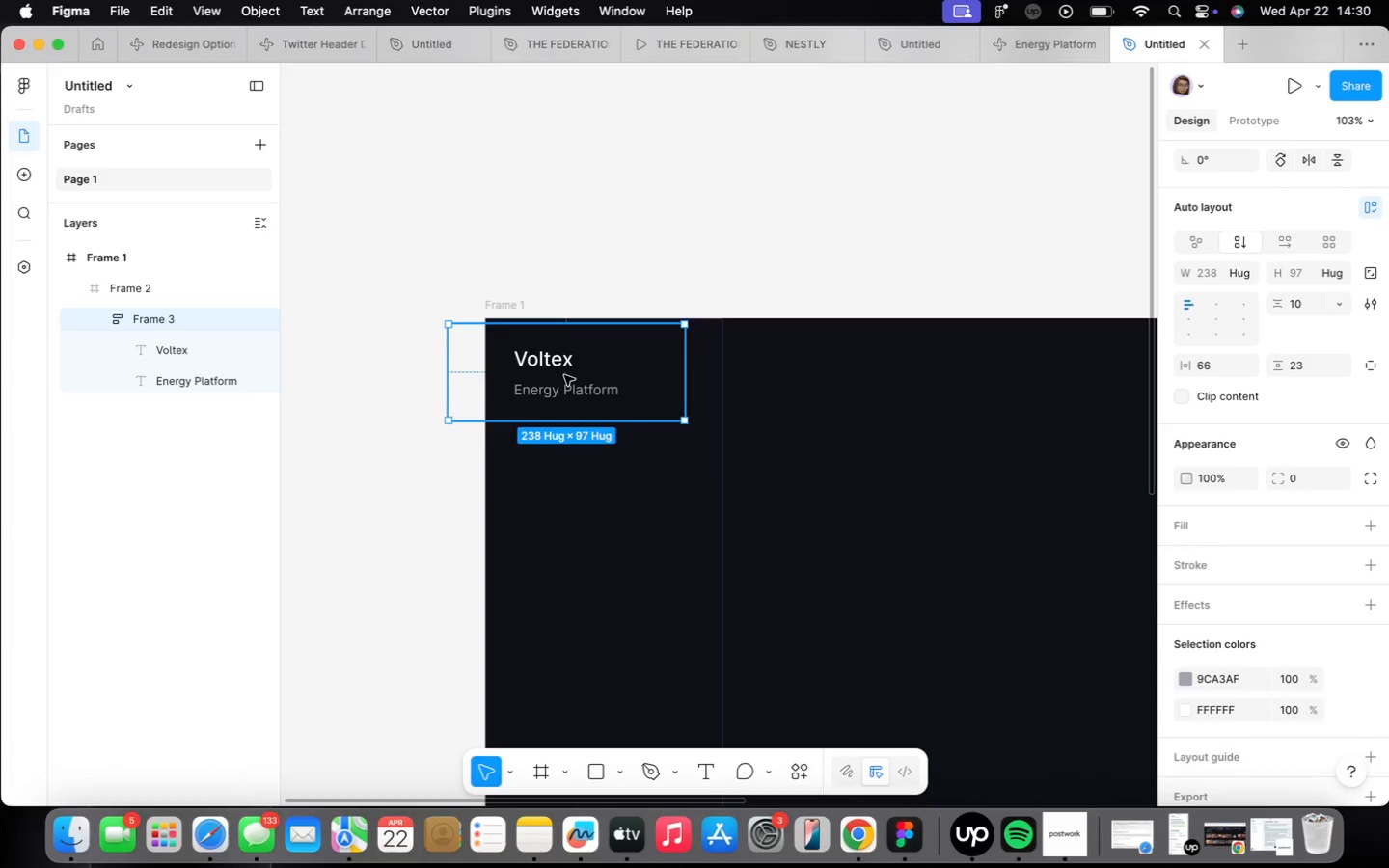 
left_click_drag(start_coordinate=[566, 376], to_coordinate=[595, 385])
 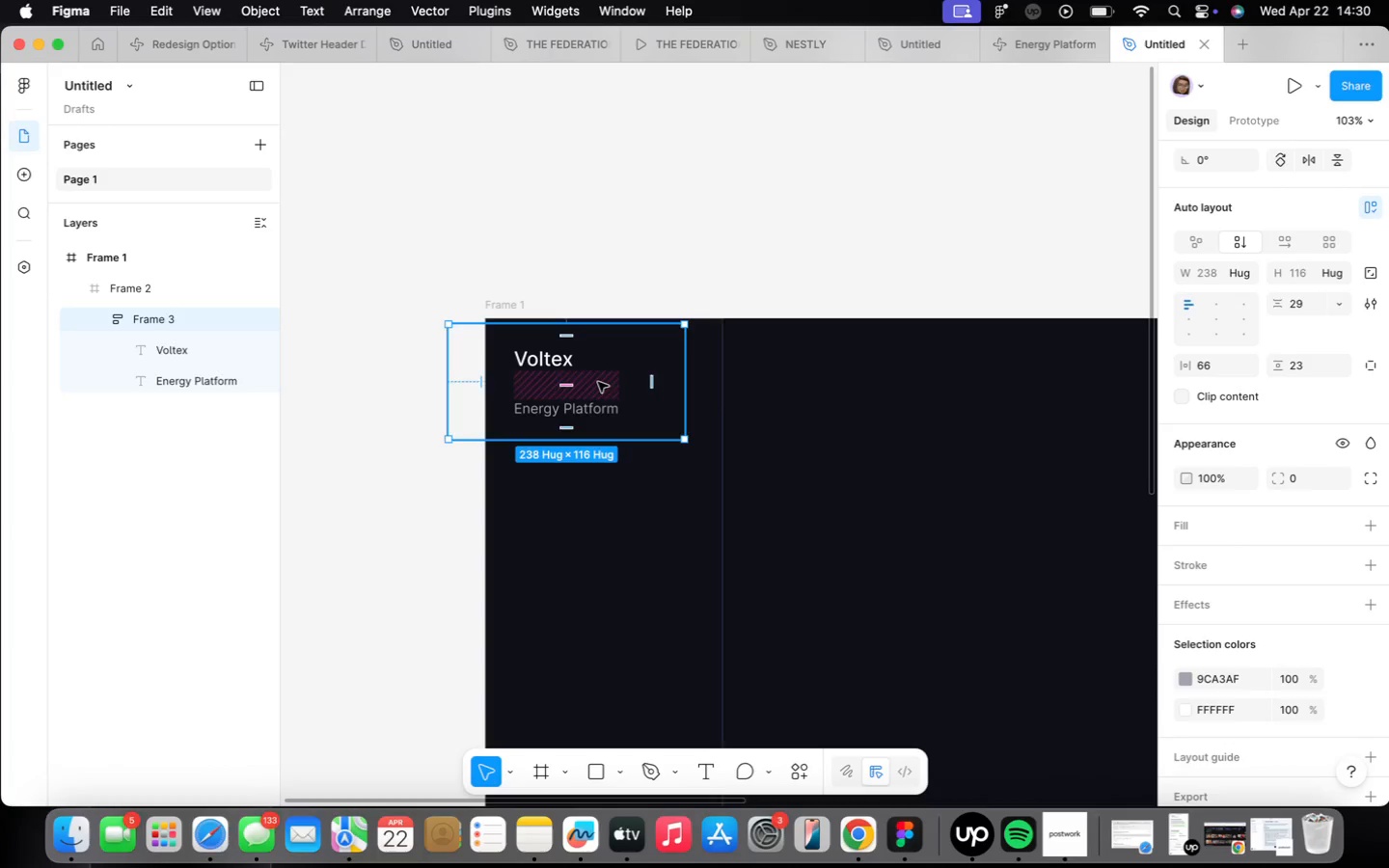 
key(Meta+CommandLeft)
 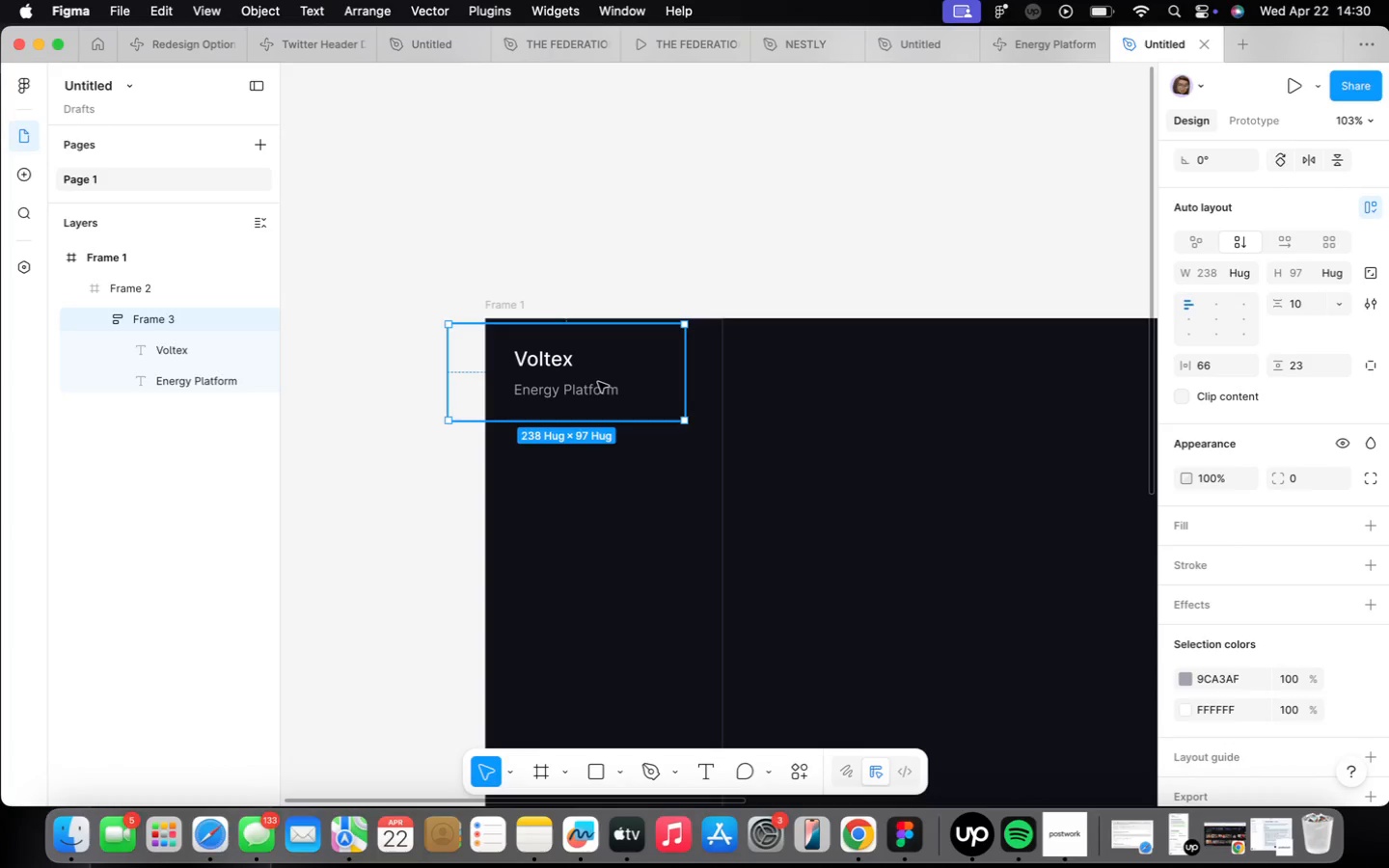 
key(Meta+Z)
 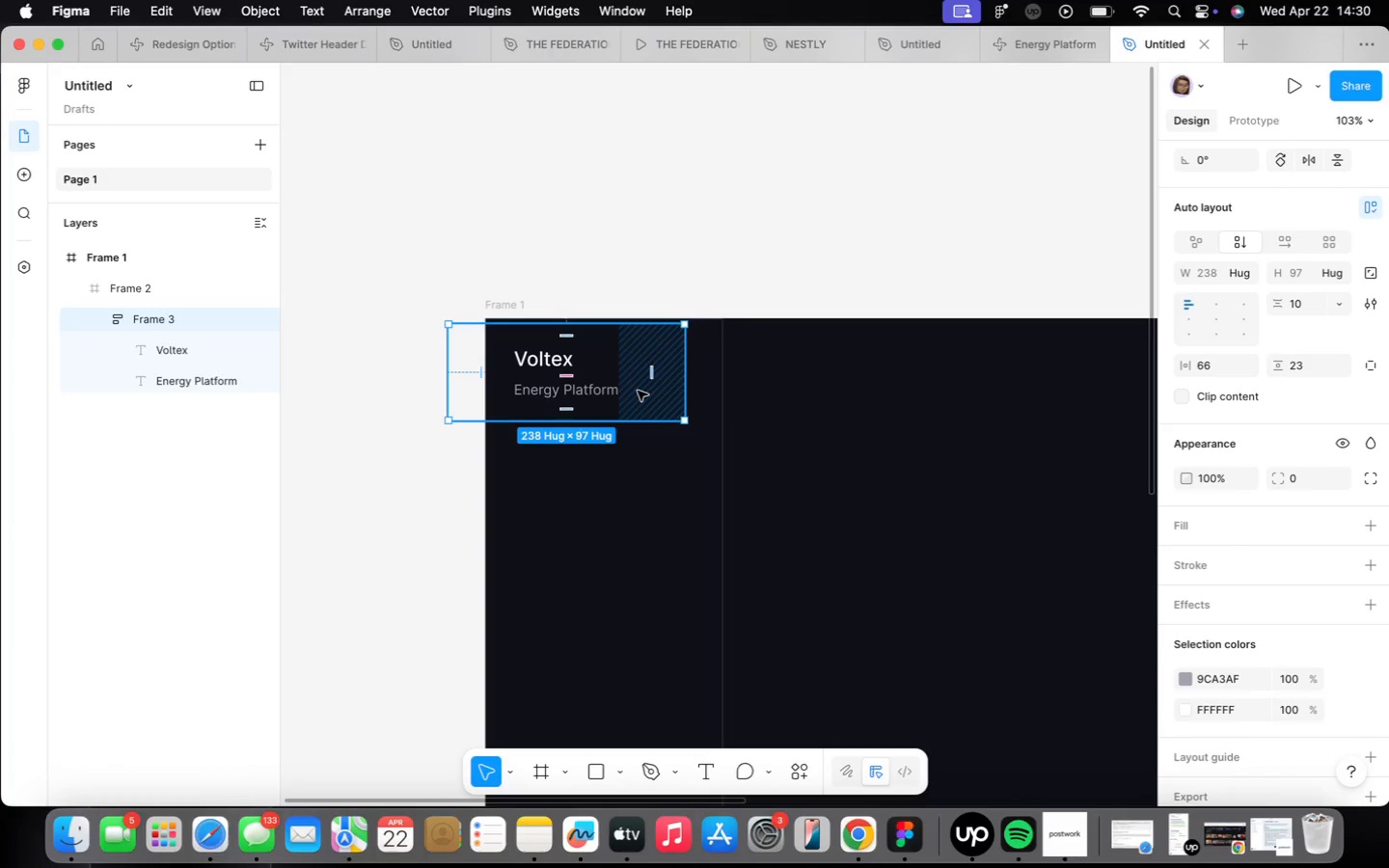 
left_click_drag(start_coordinate=[611, 393], to_coordinate=[650, 403])
 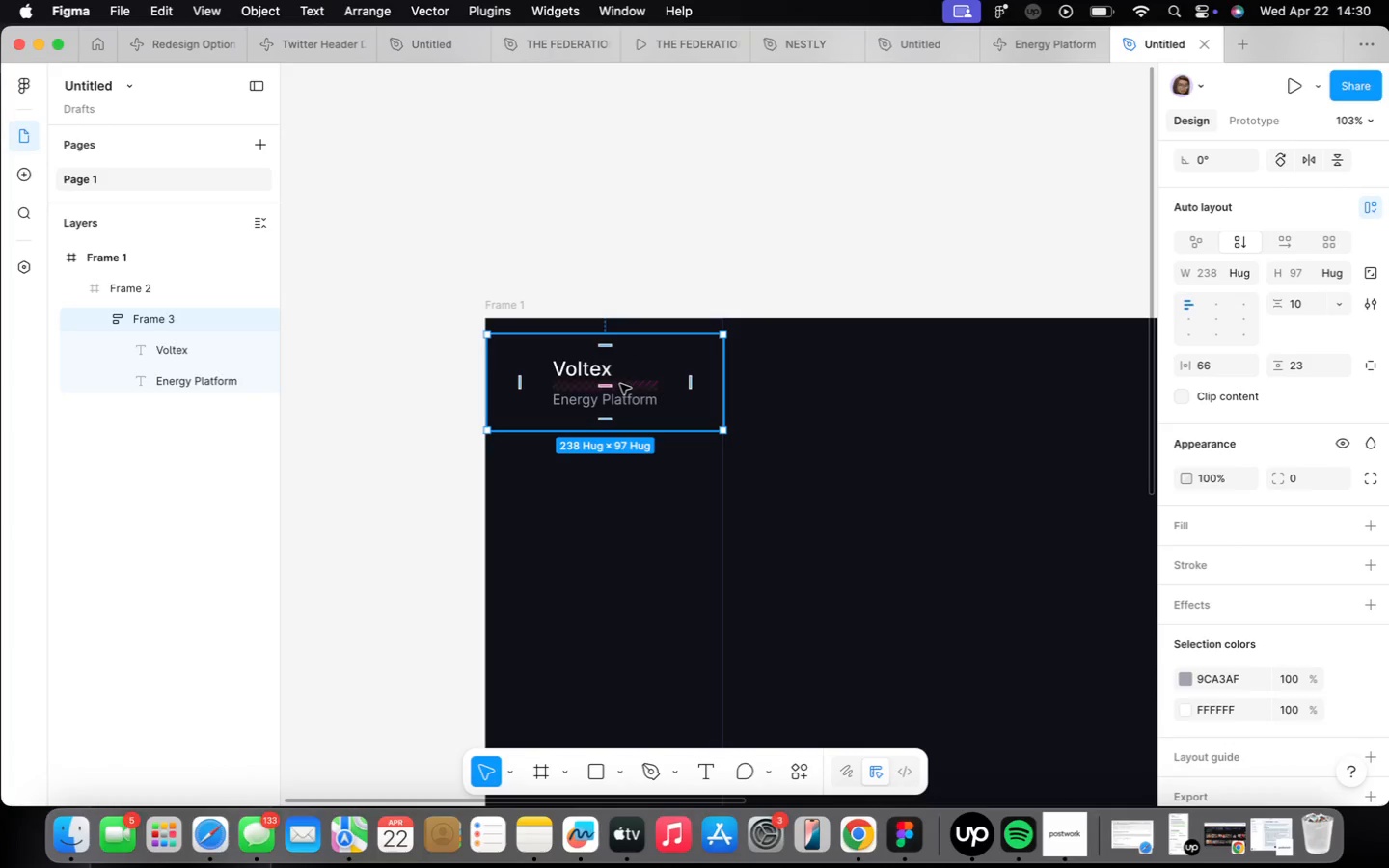 
scroll: coordinate [625, 390], scroll_direction: up, amount: 4.0
 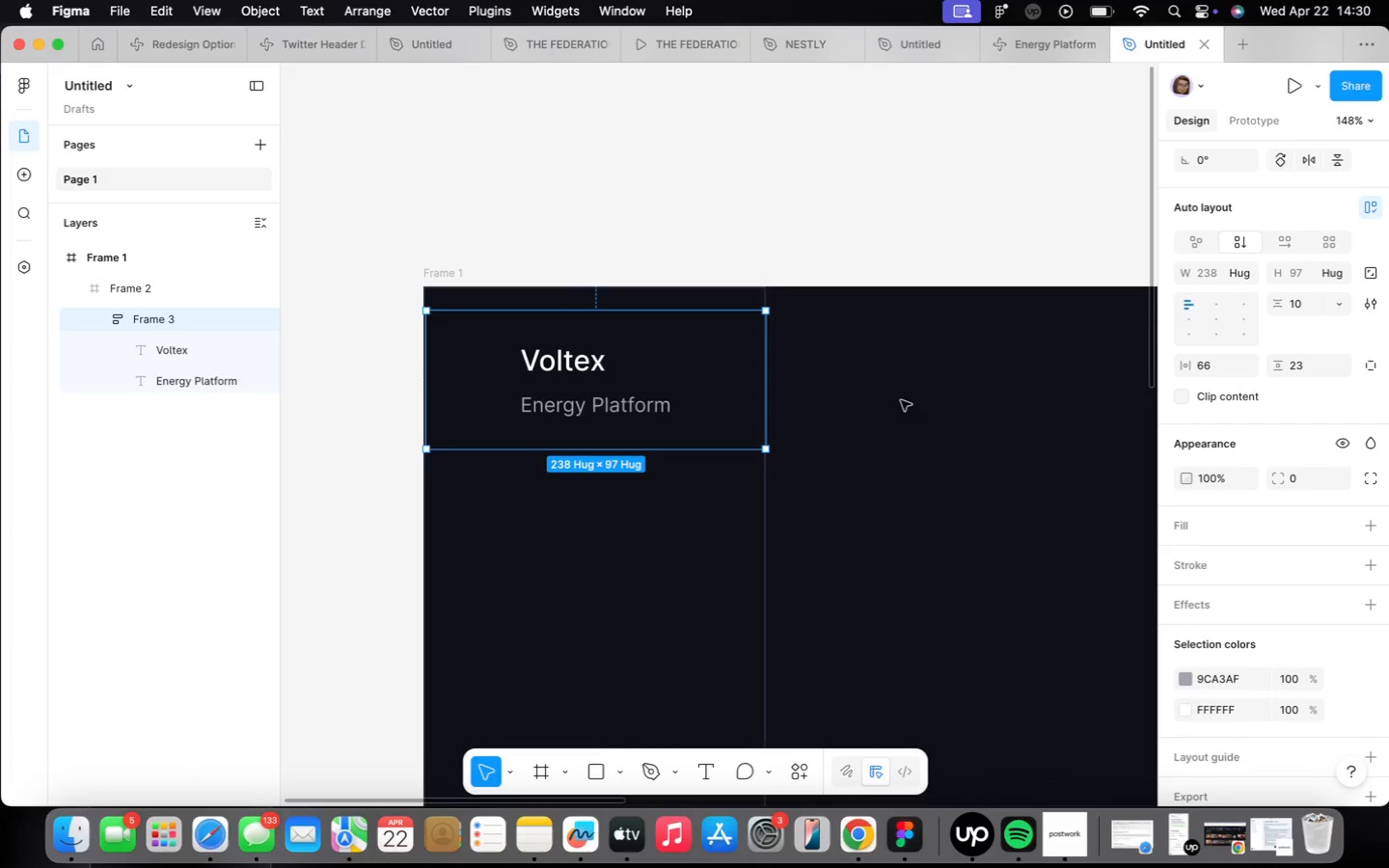 
key(ArrowLeft)
 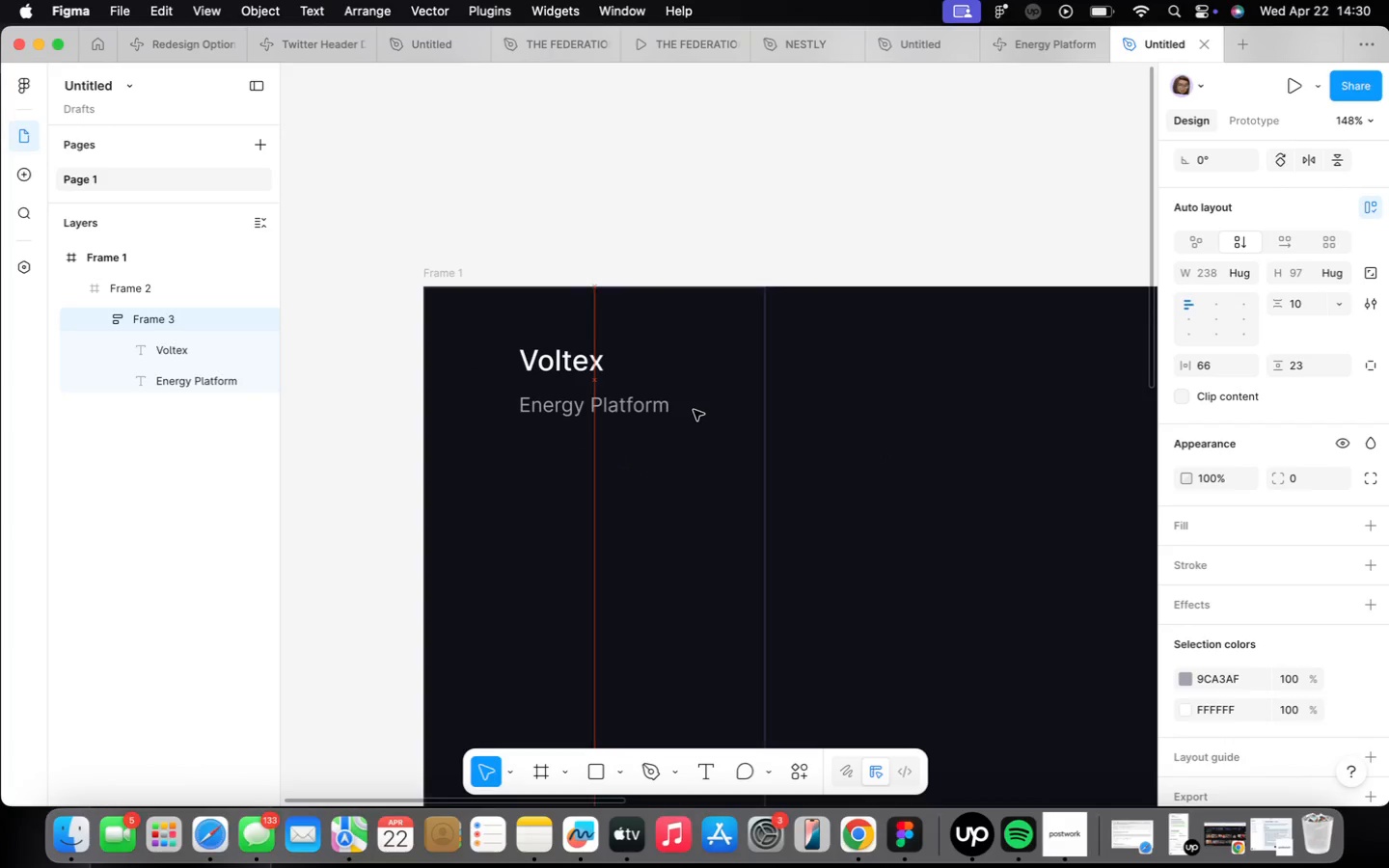 
key(ArrowLeft)
 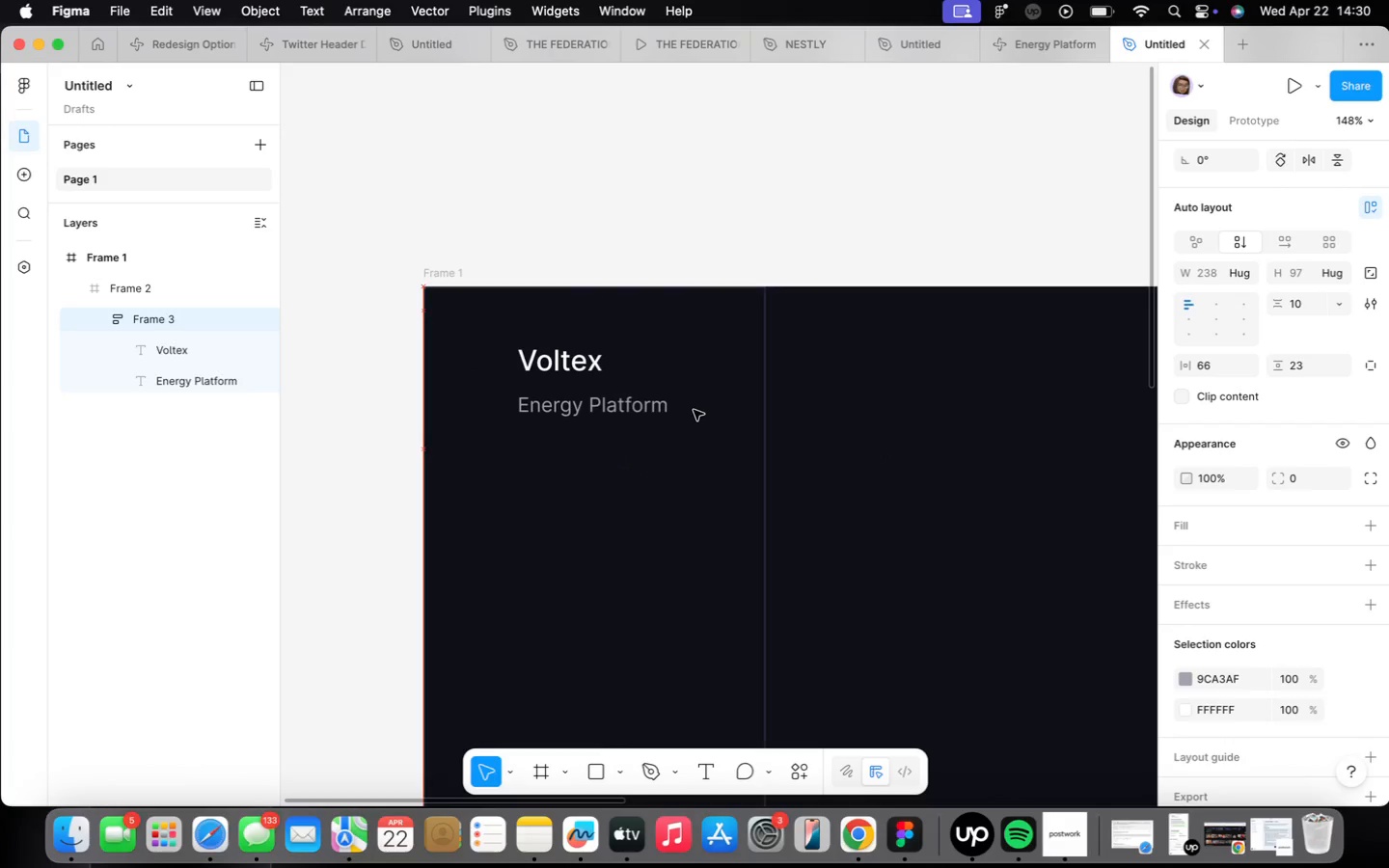 
key(ArrowLeft)
 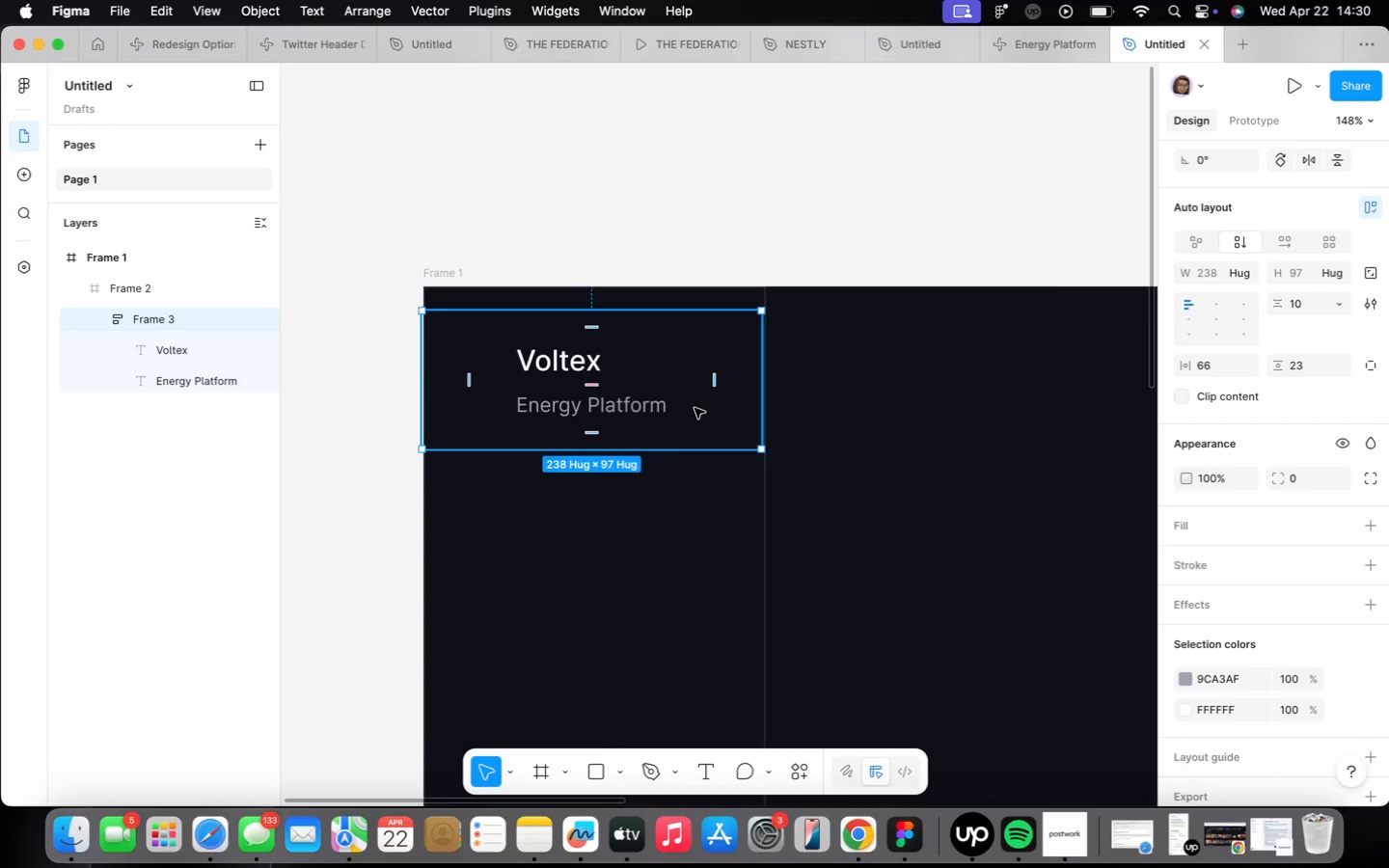 
key(ArrowRight)
 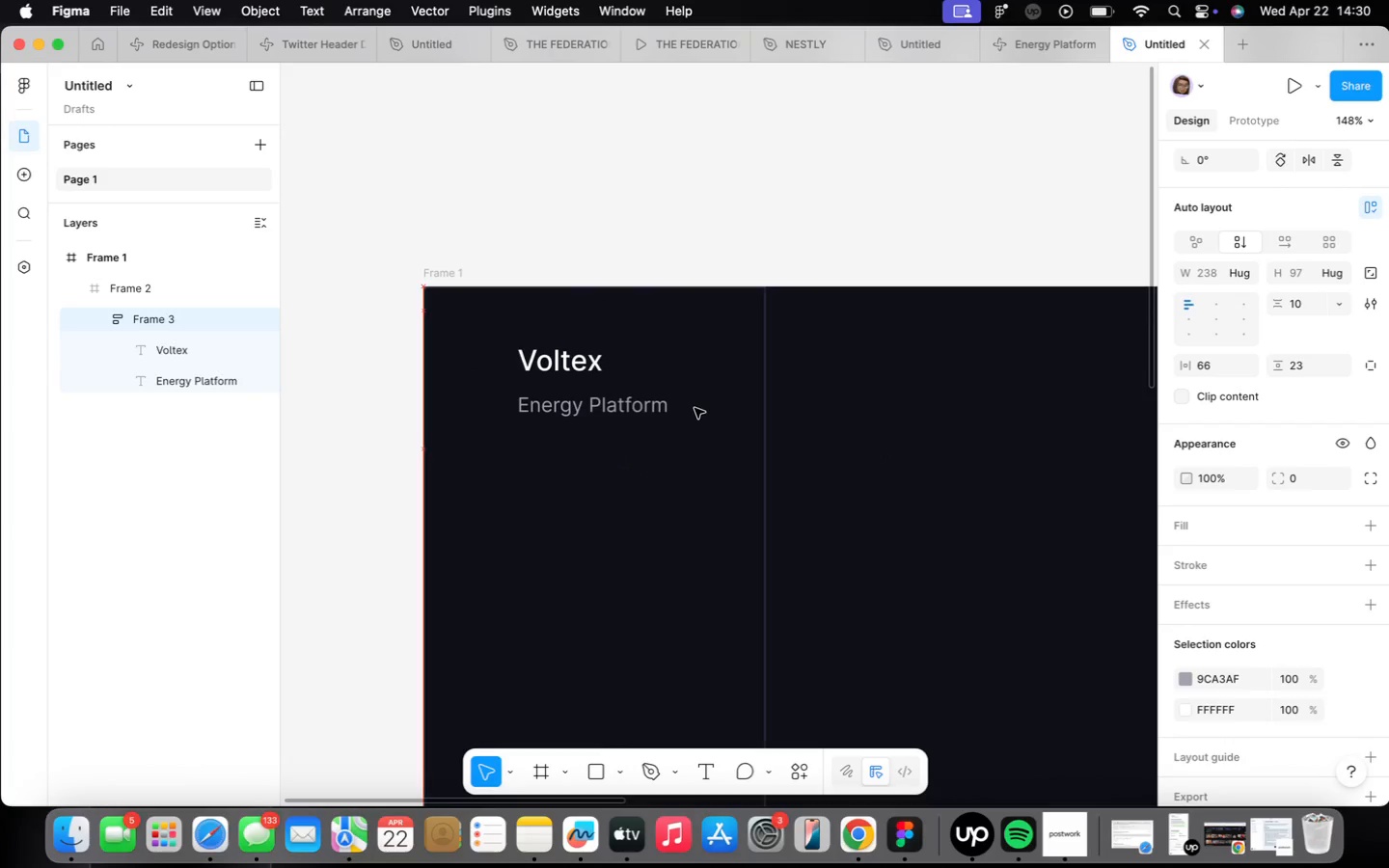 
key(ArrowRight)
 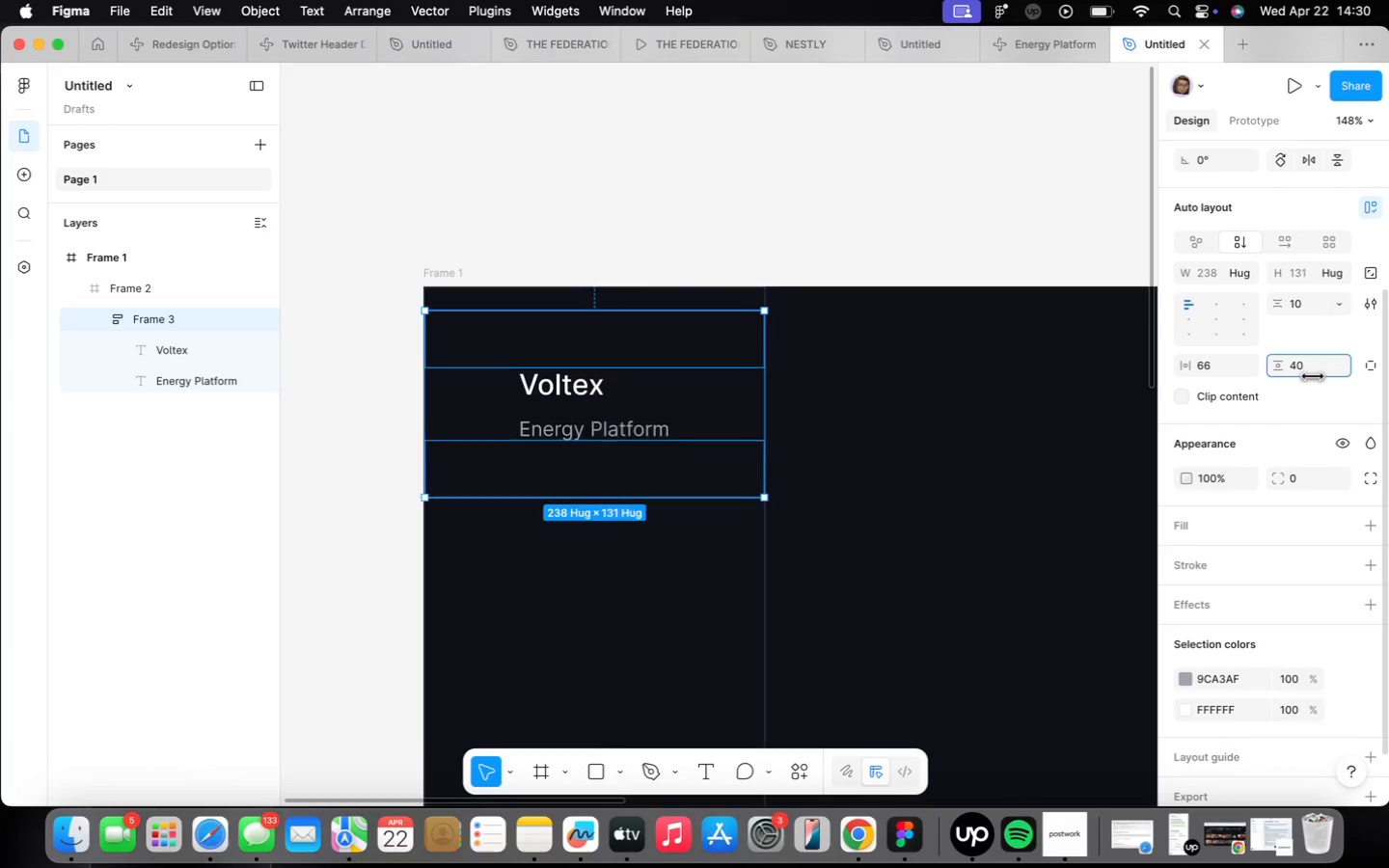 
left_click_drag(start_coordinate=[578, 422], to_coordinate=[583, 399])
 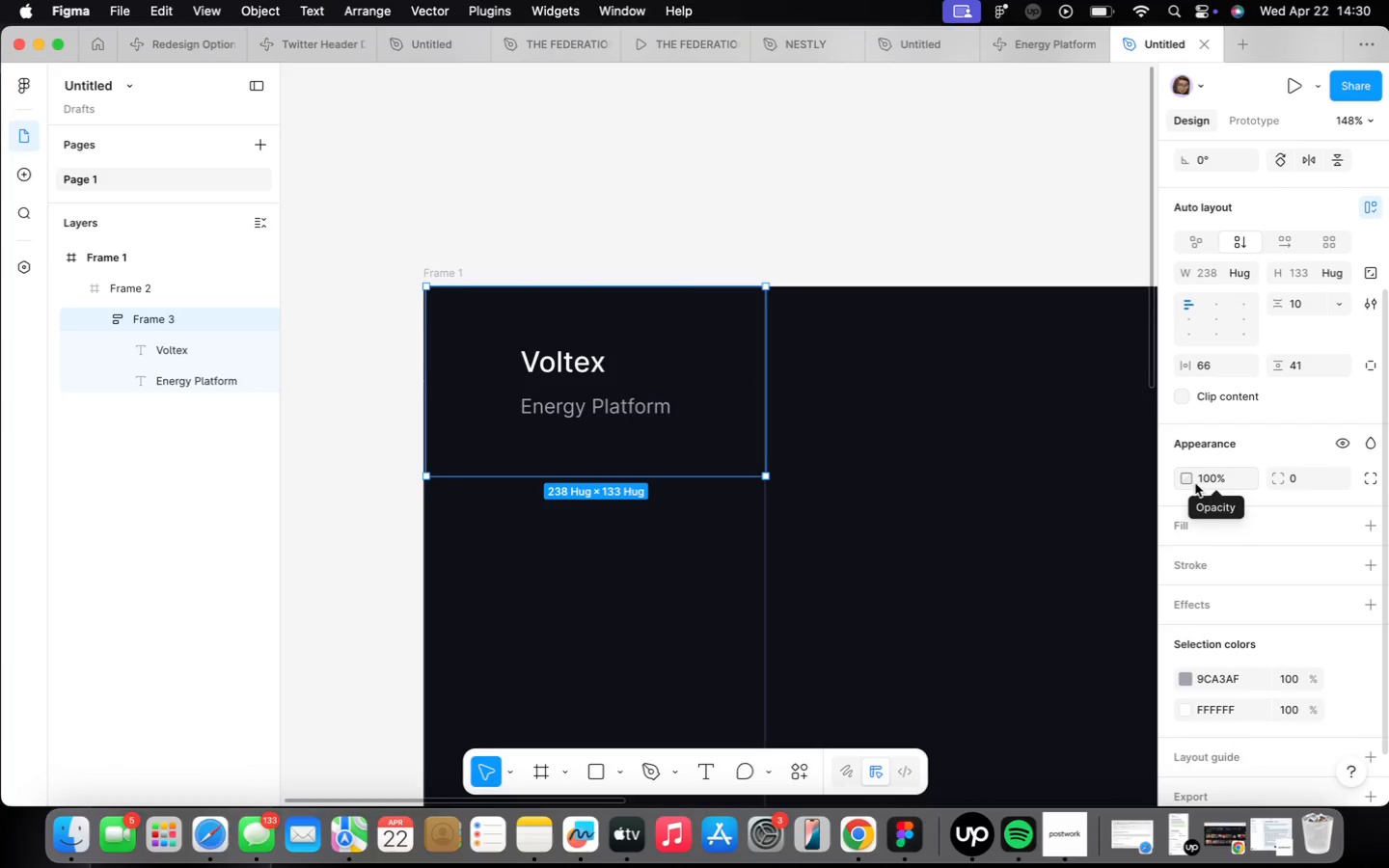 
wait(12.52)
 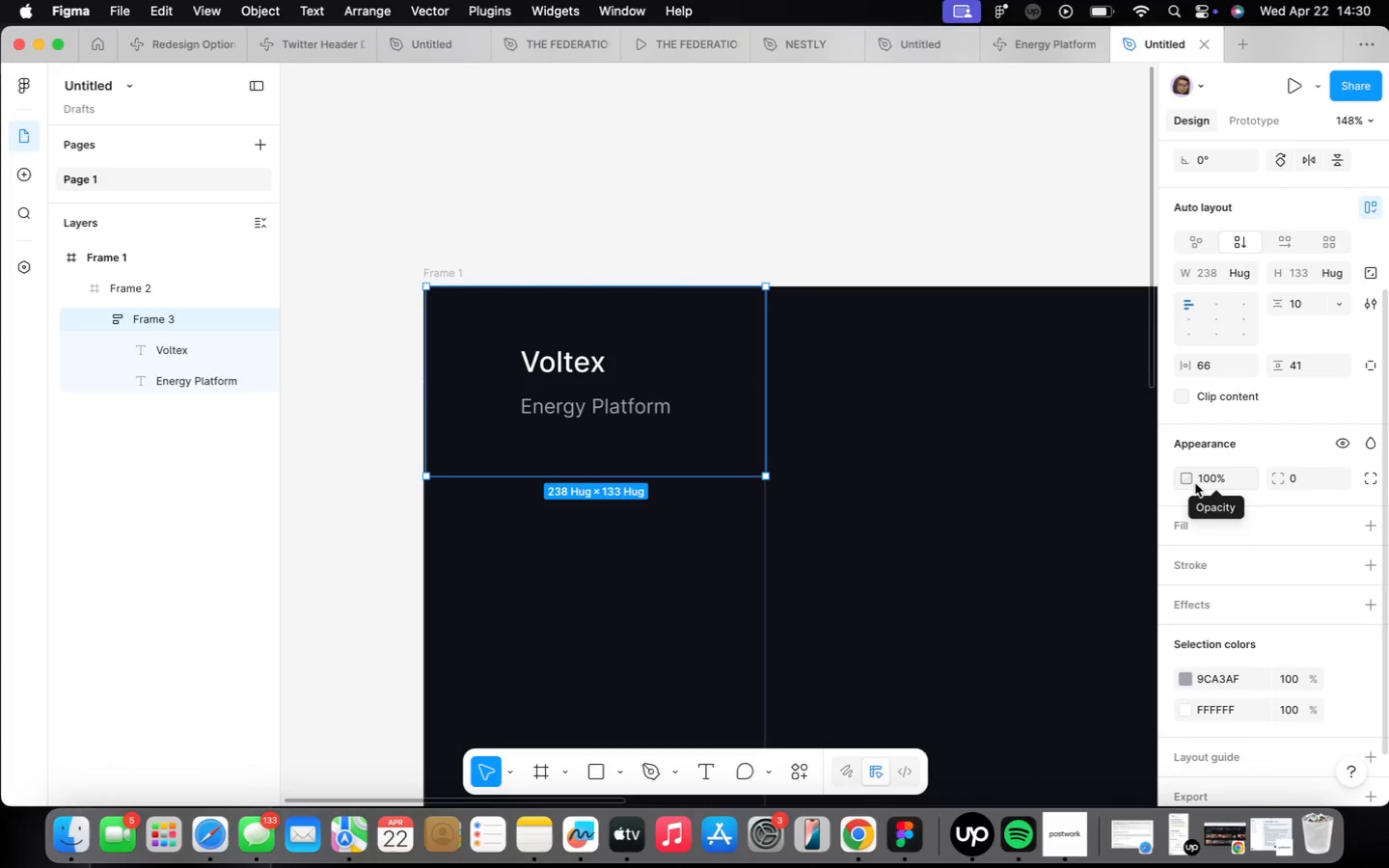 
left_click([1111, 569])
 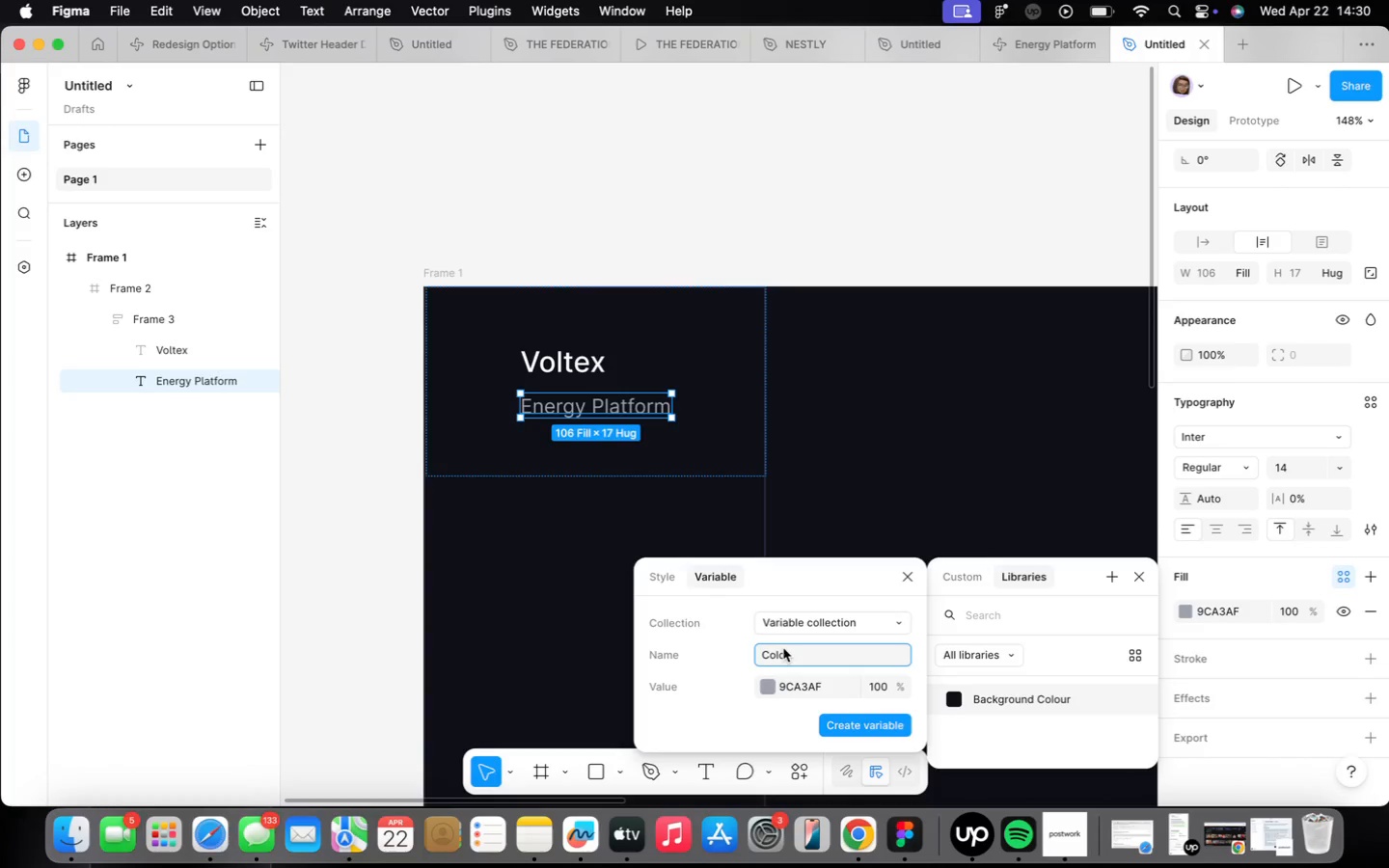 
double_click([784, 660])
 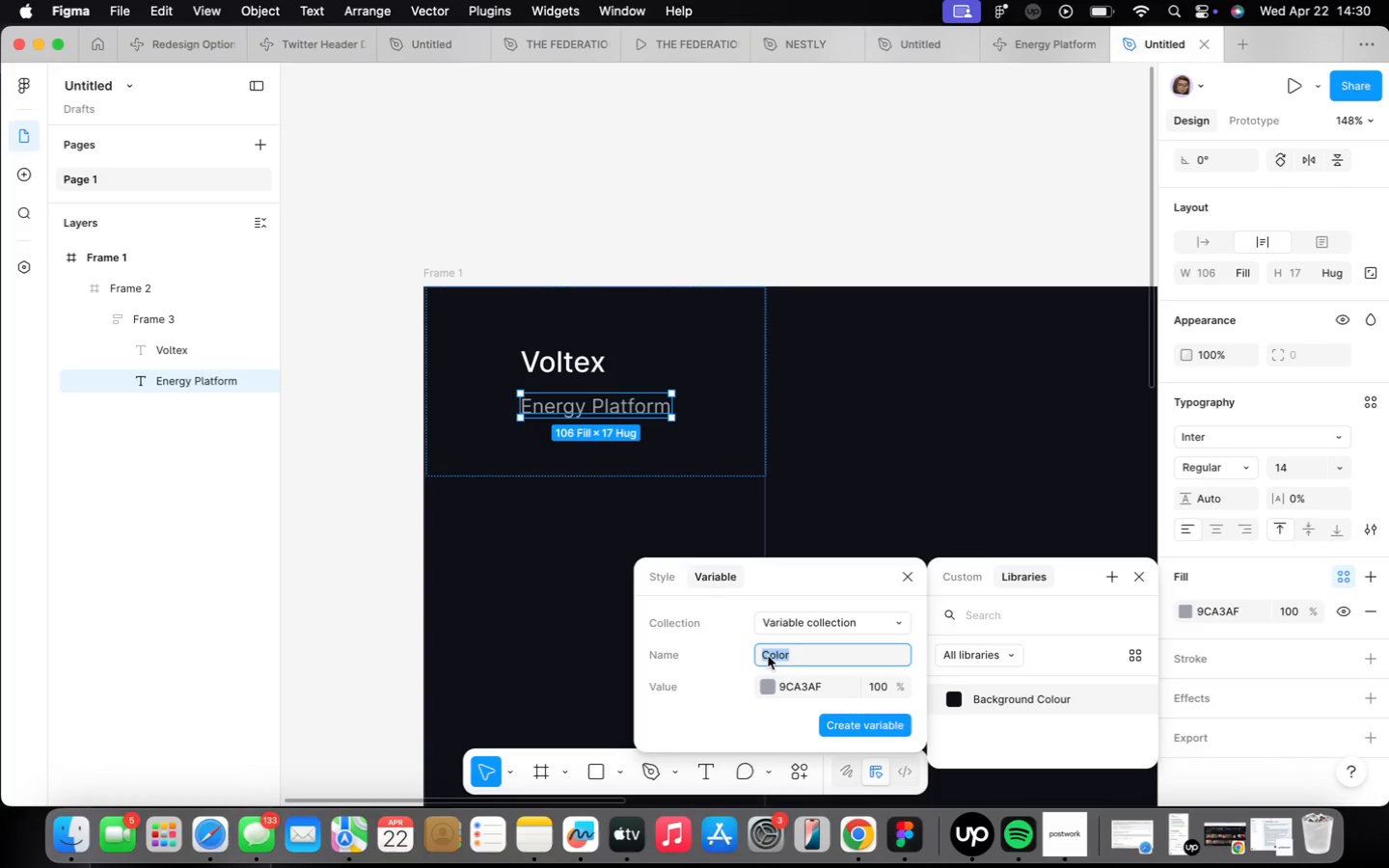 
type(Suporting )
key(Backspace)
key(Backspace)
key(Backspace)
key(Backspace)
key(Backspace)
key(Backspace)
key(Backspace)
type(pporting text)
 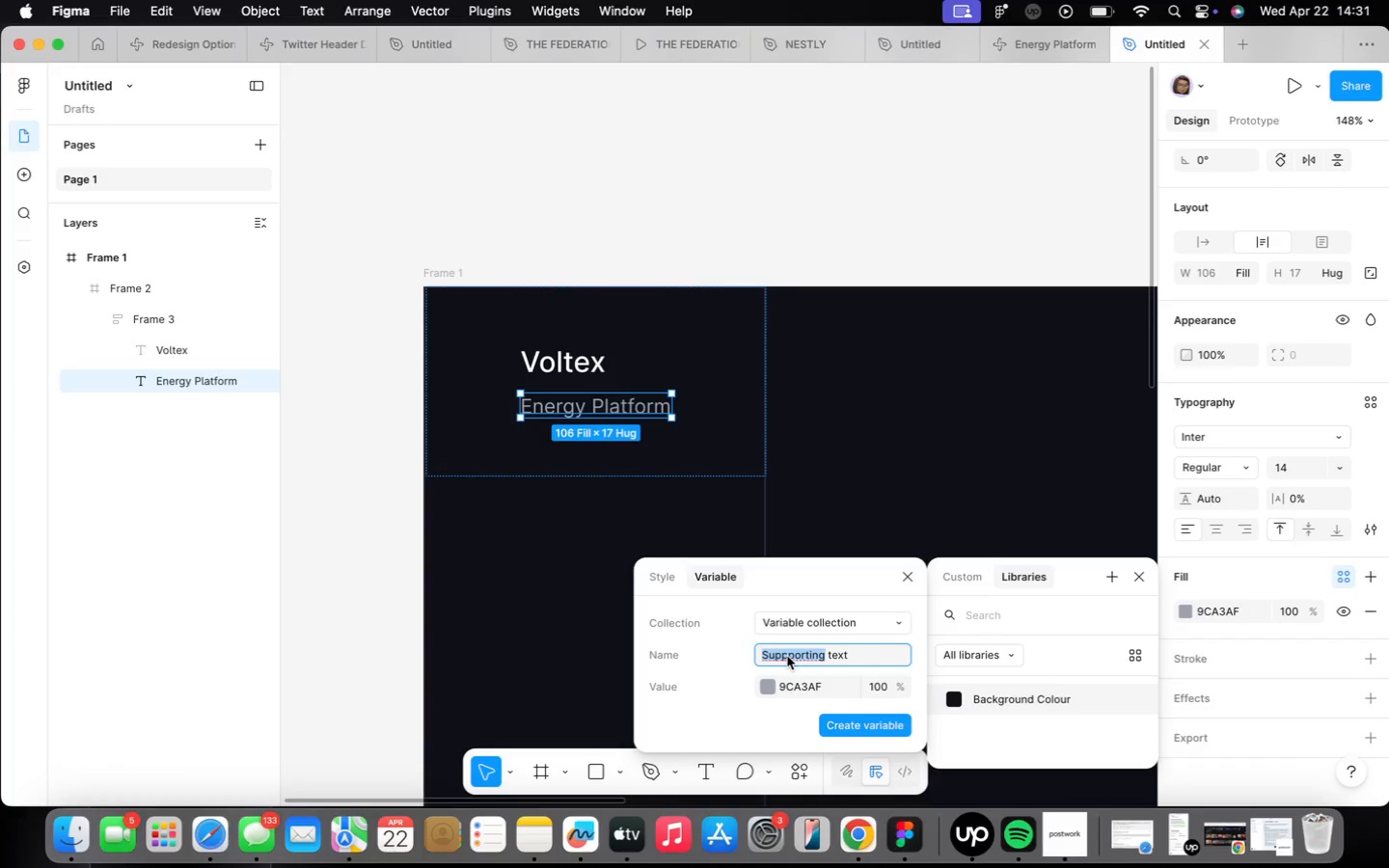 
type(Supporting)
 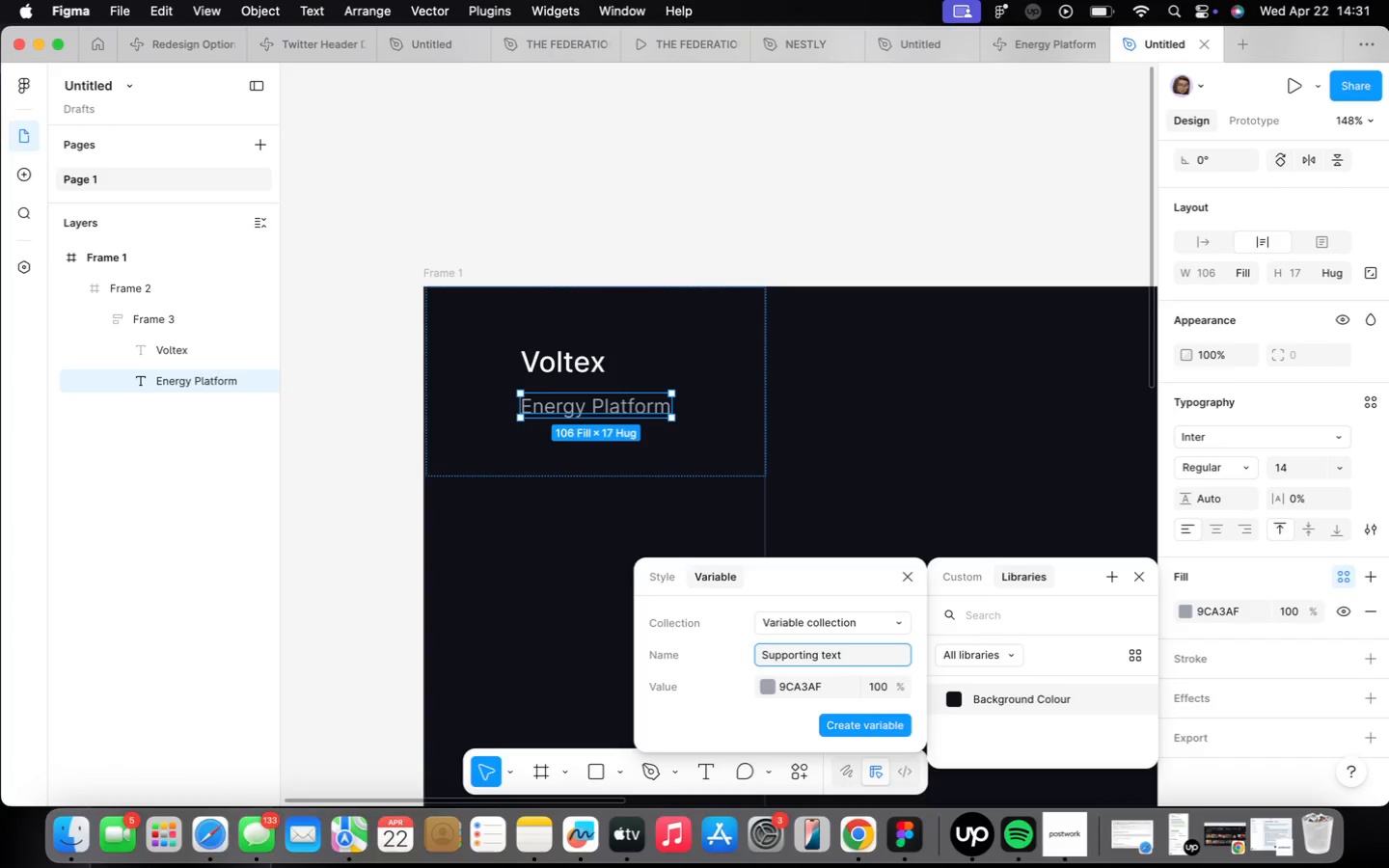 
key(Enter)
 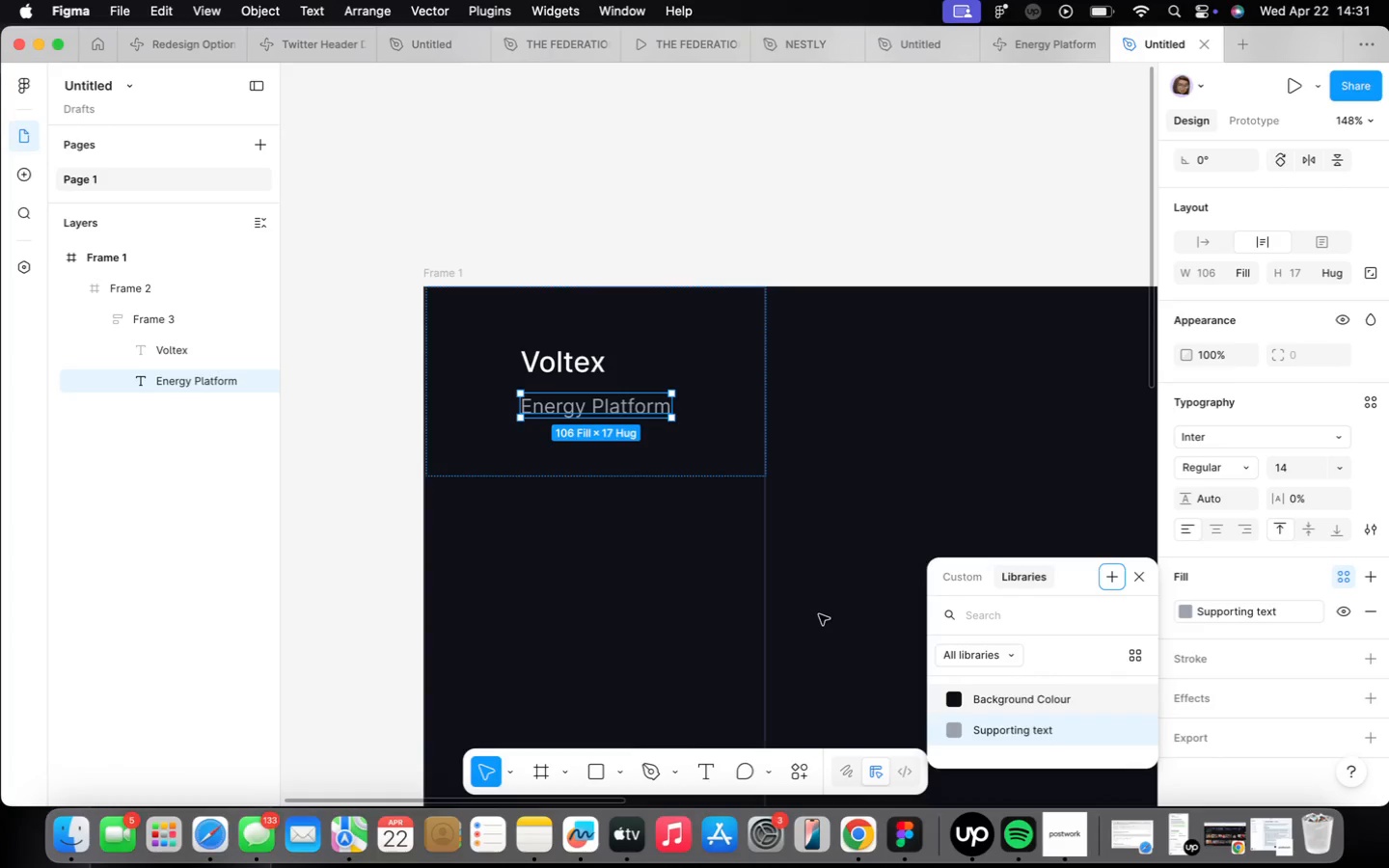 
left_click([845, 603])
 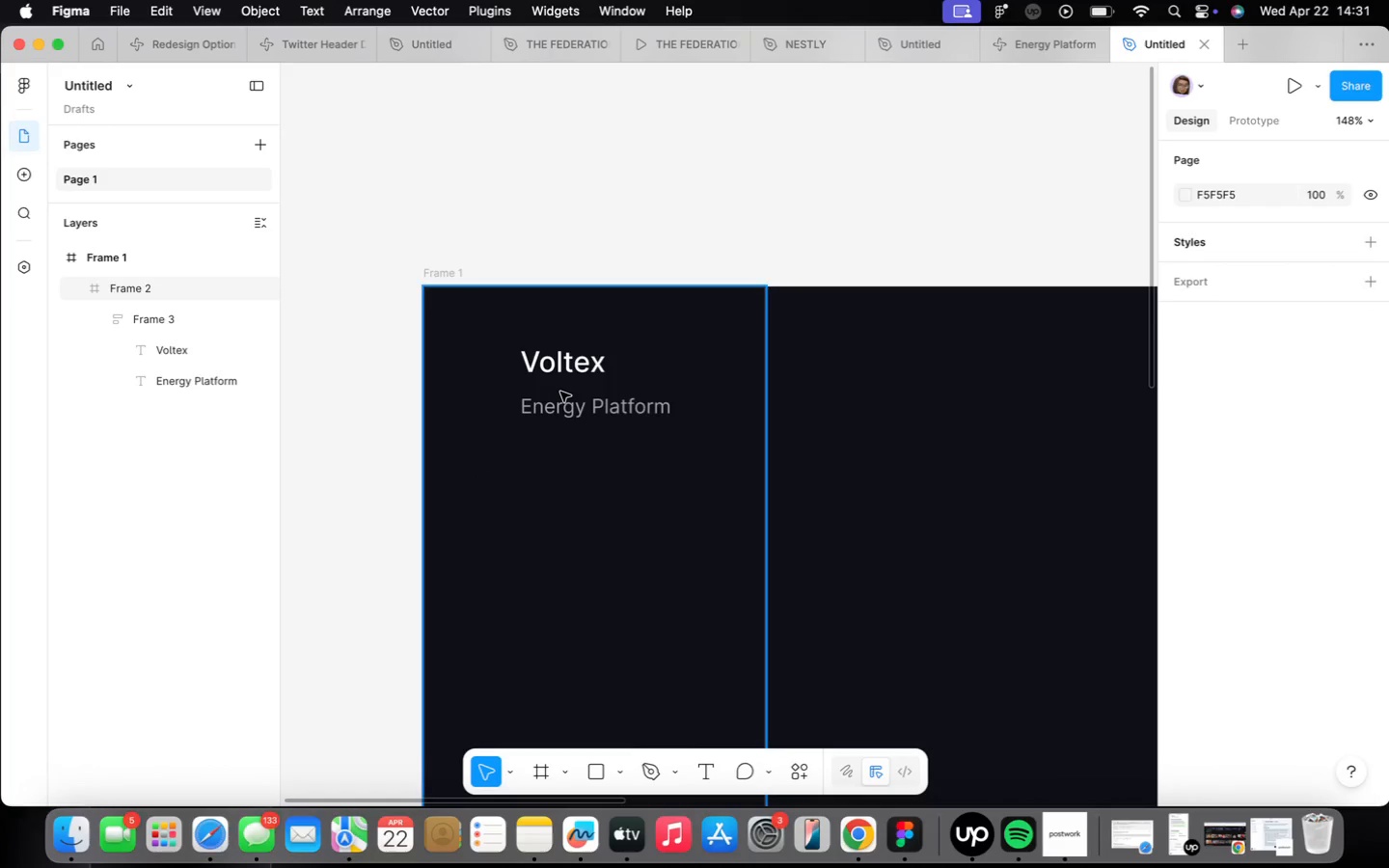 
double_click([560, 392])
 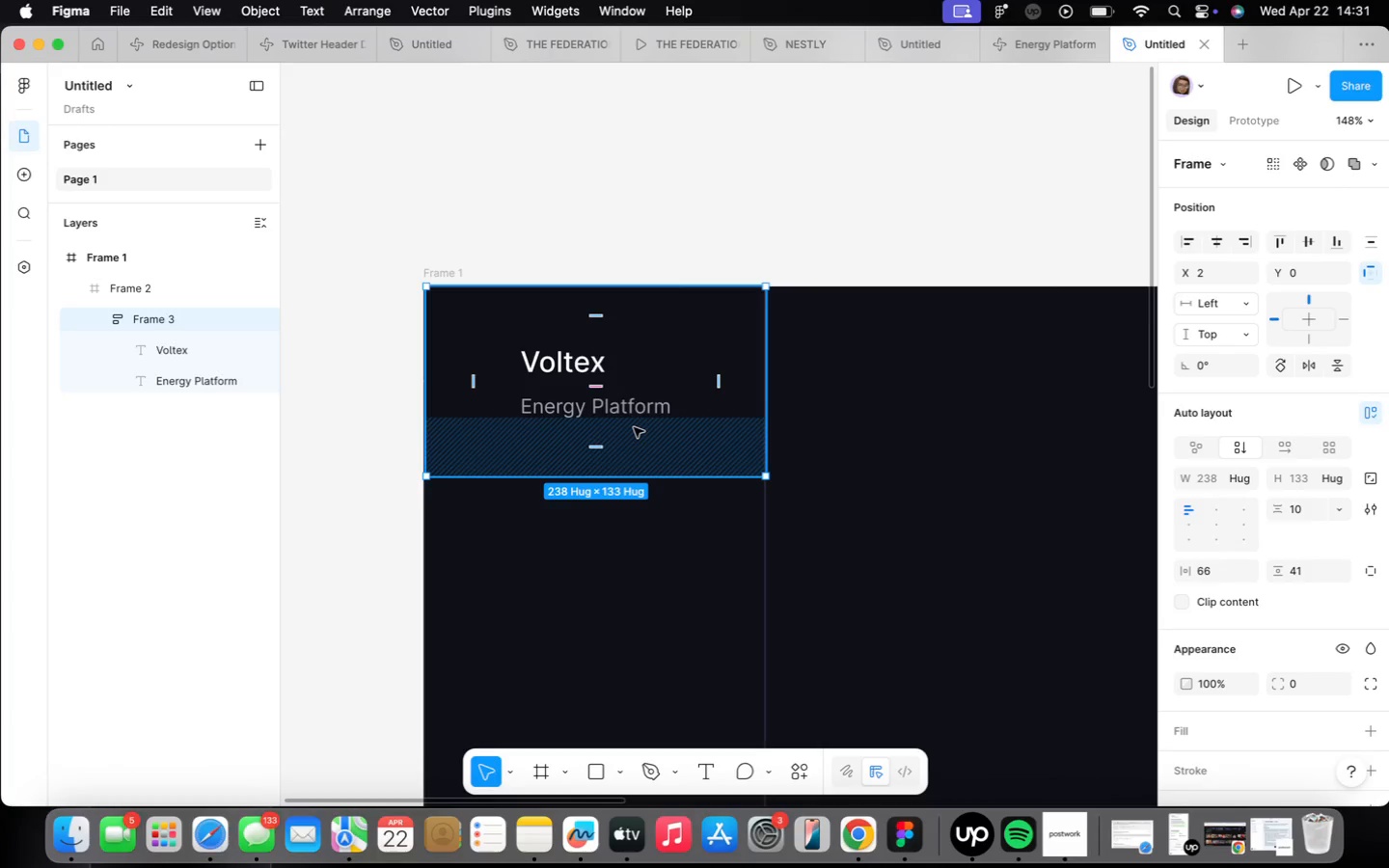 
wait(5.78)
 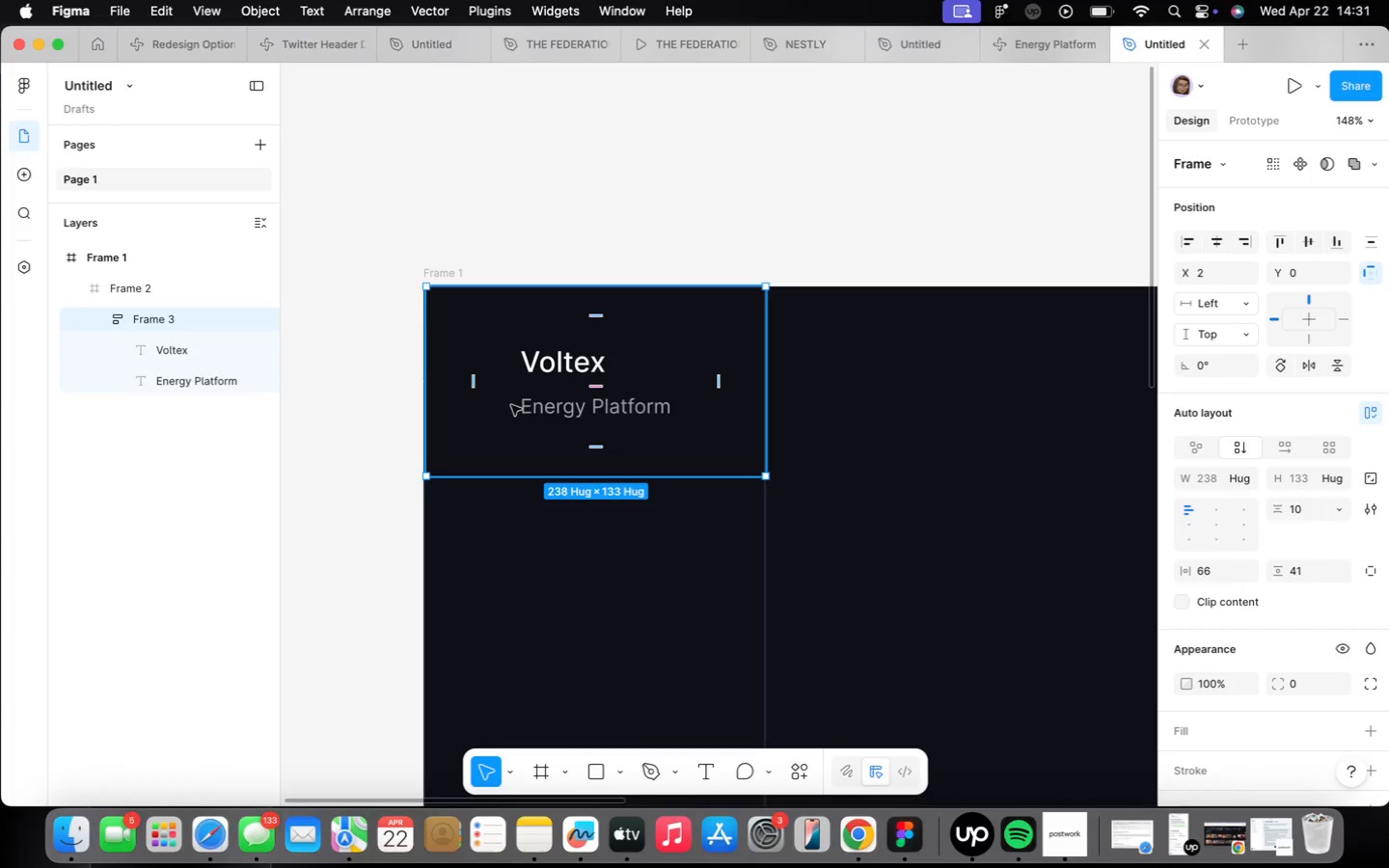 
key(ArrowLeft)
 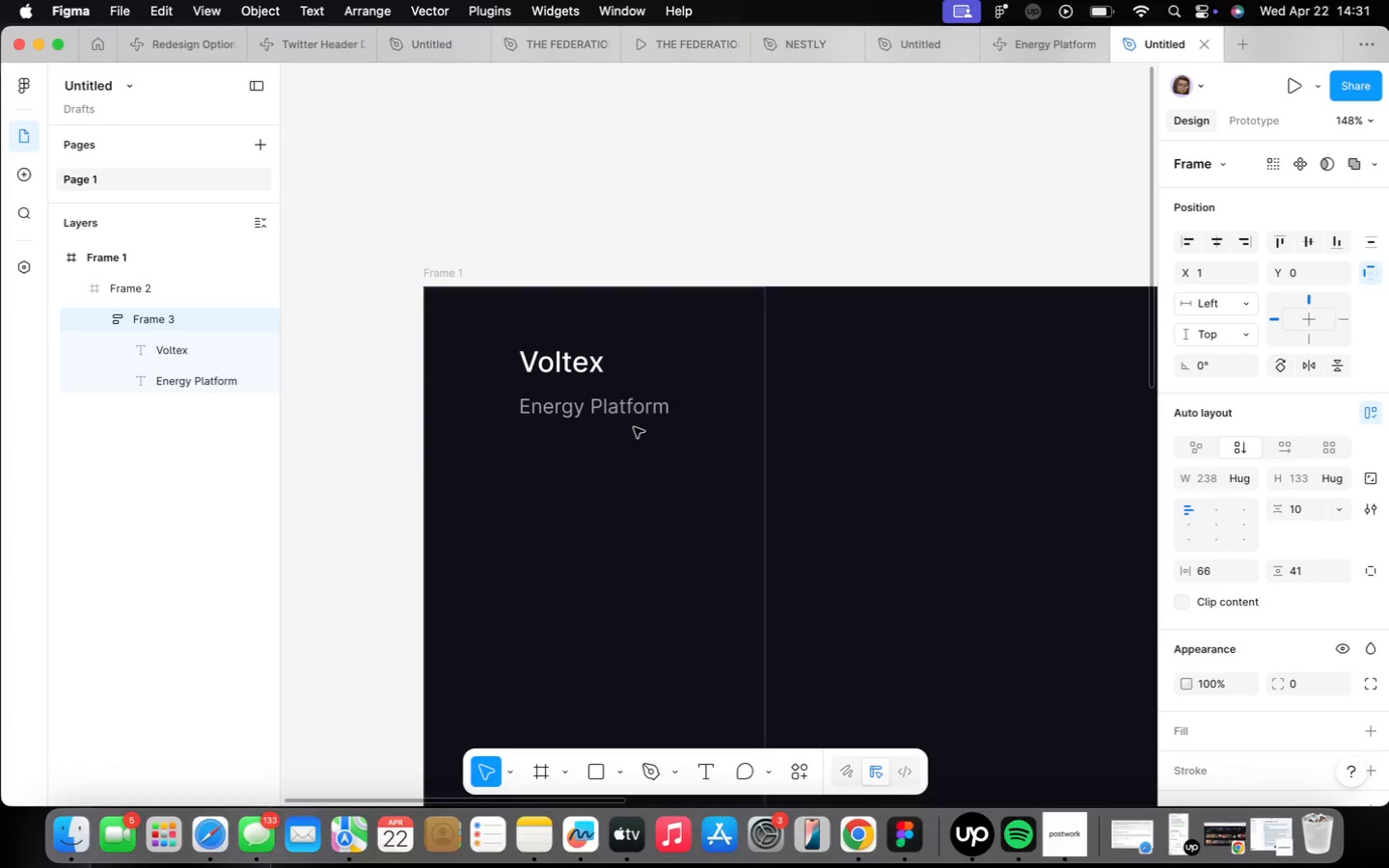 
key(ArrowLeft)
 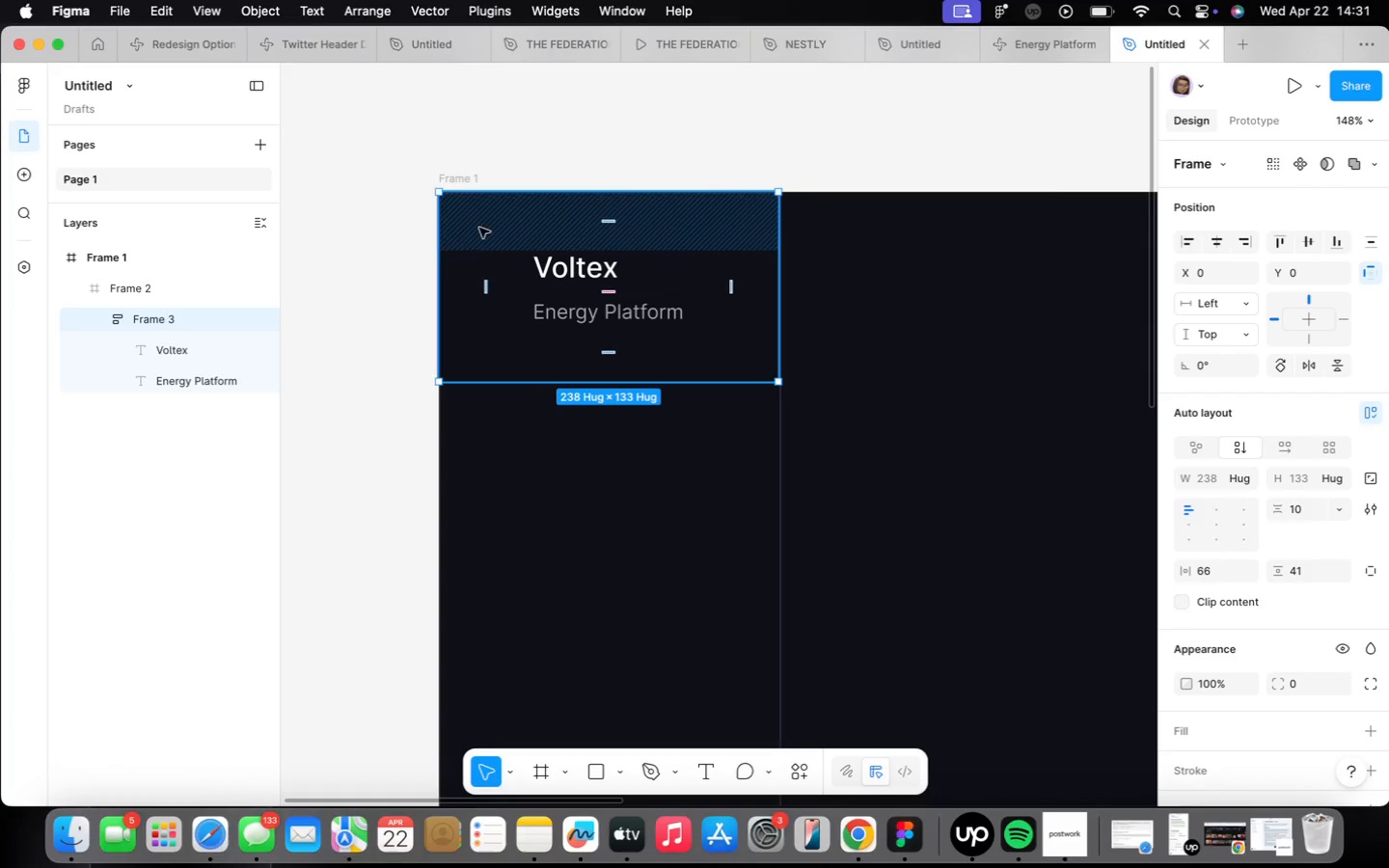 
wait(13.45)
 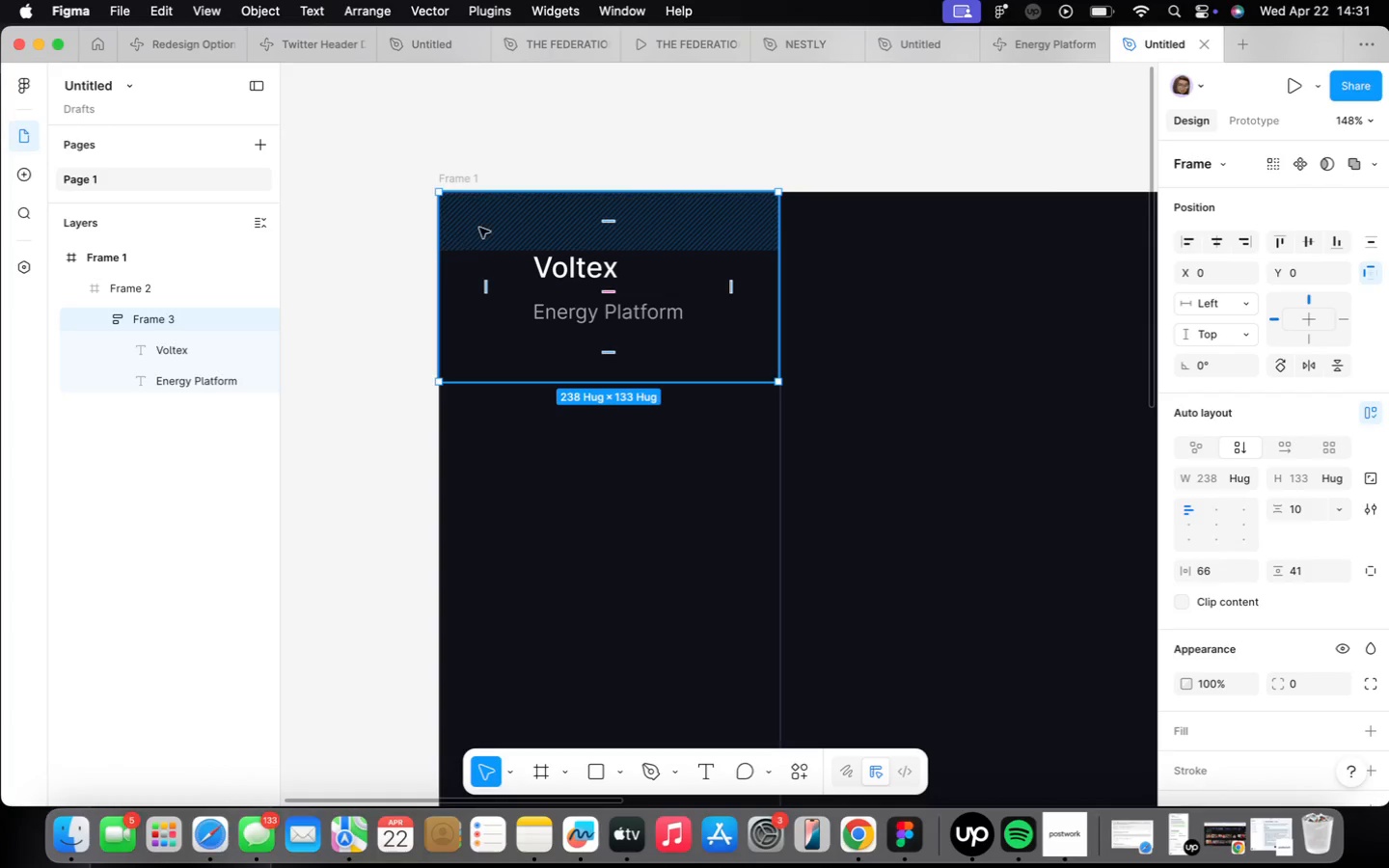 
left_click_drag(start_coordinate=[486, 288], to_coordinate=[442, 286])
 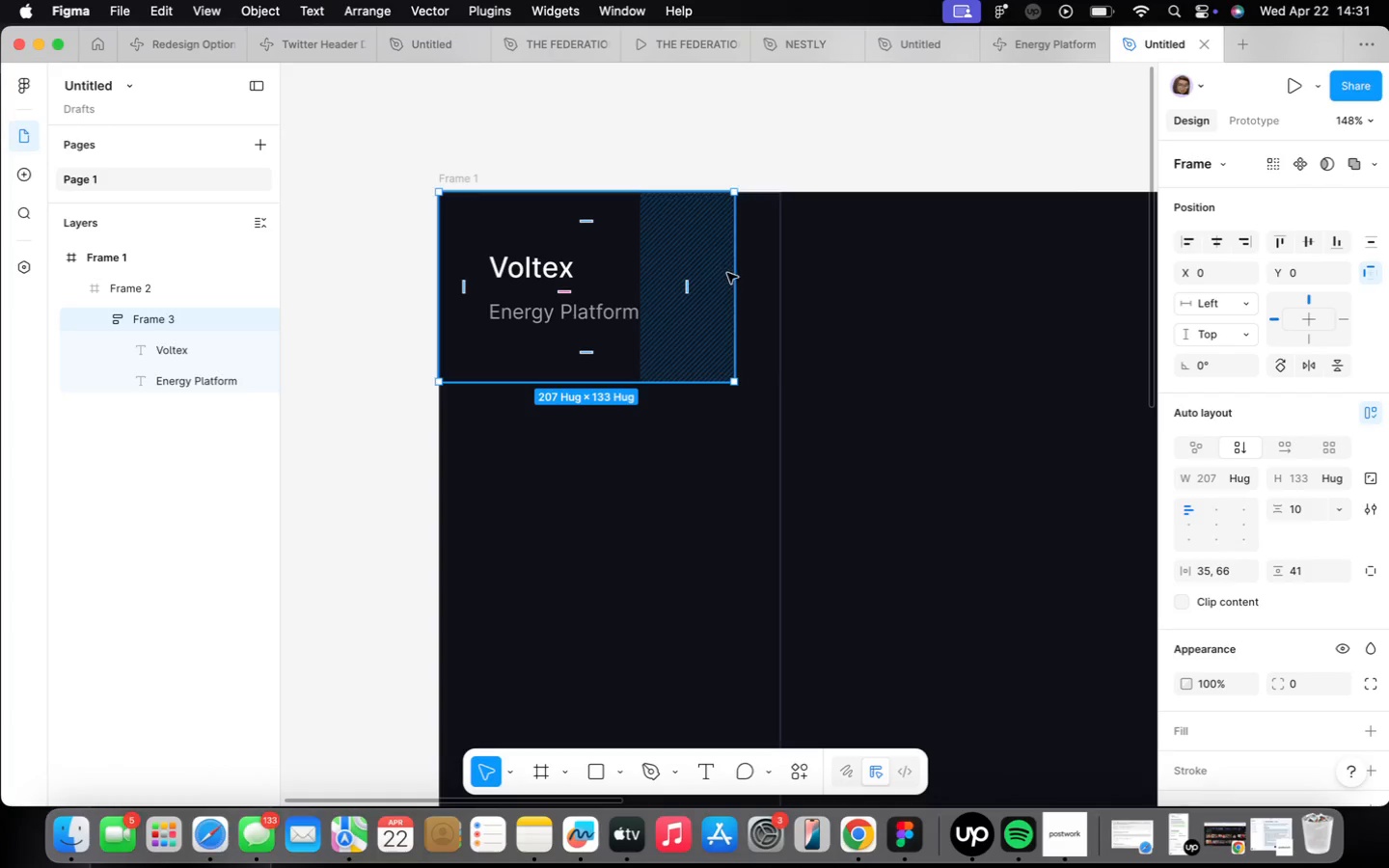 
left_click_drag(start_coordinate=[737, 275], to_coordinate=[784, 276])
 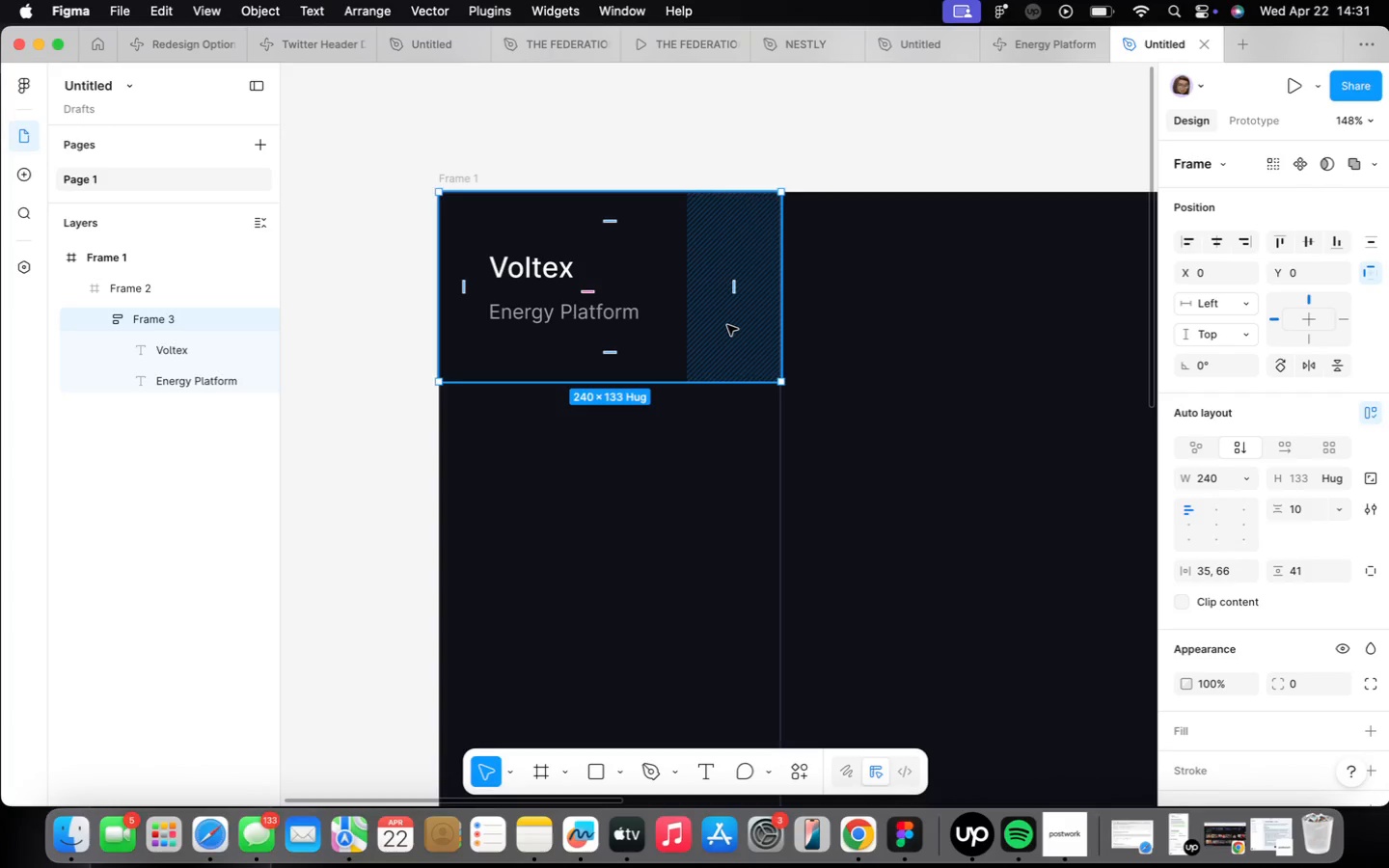 
wait(8.35)
 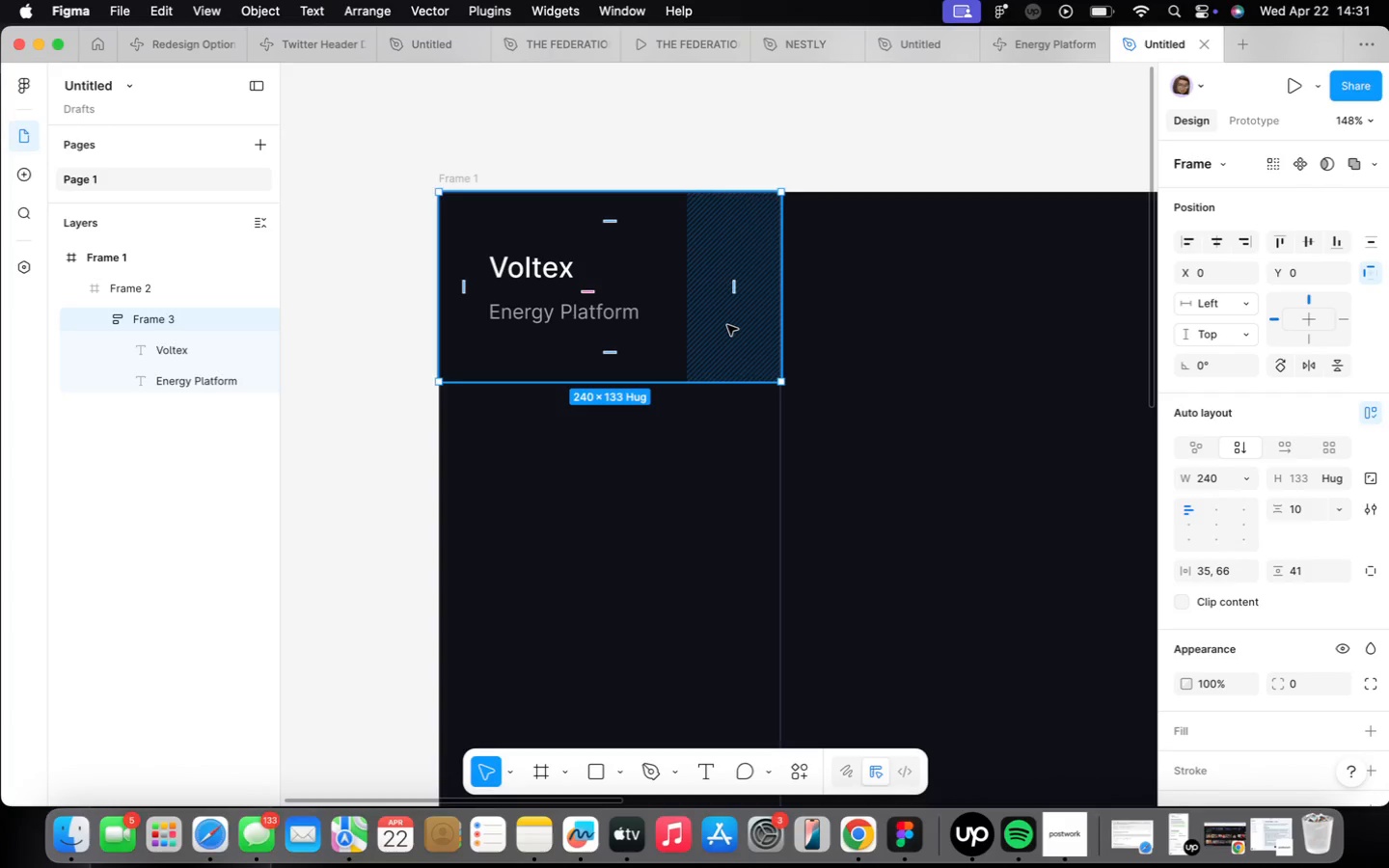 
scroll: coordinate [822, 475], scroll_direction: down, amount: 4.0
 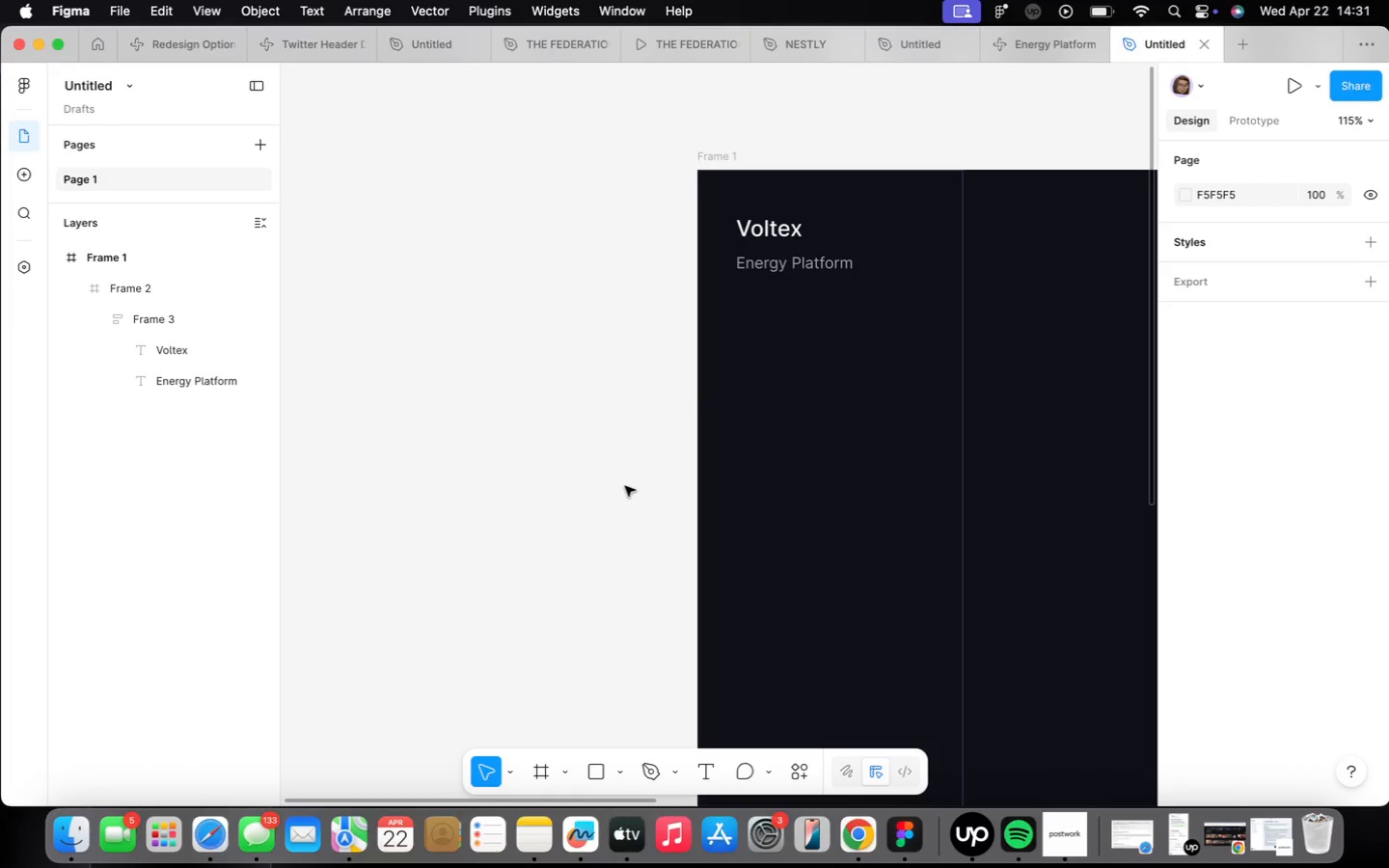 
wait(6.19)
 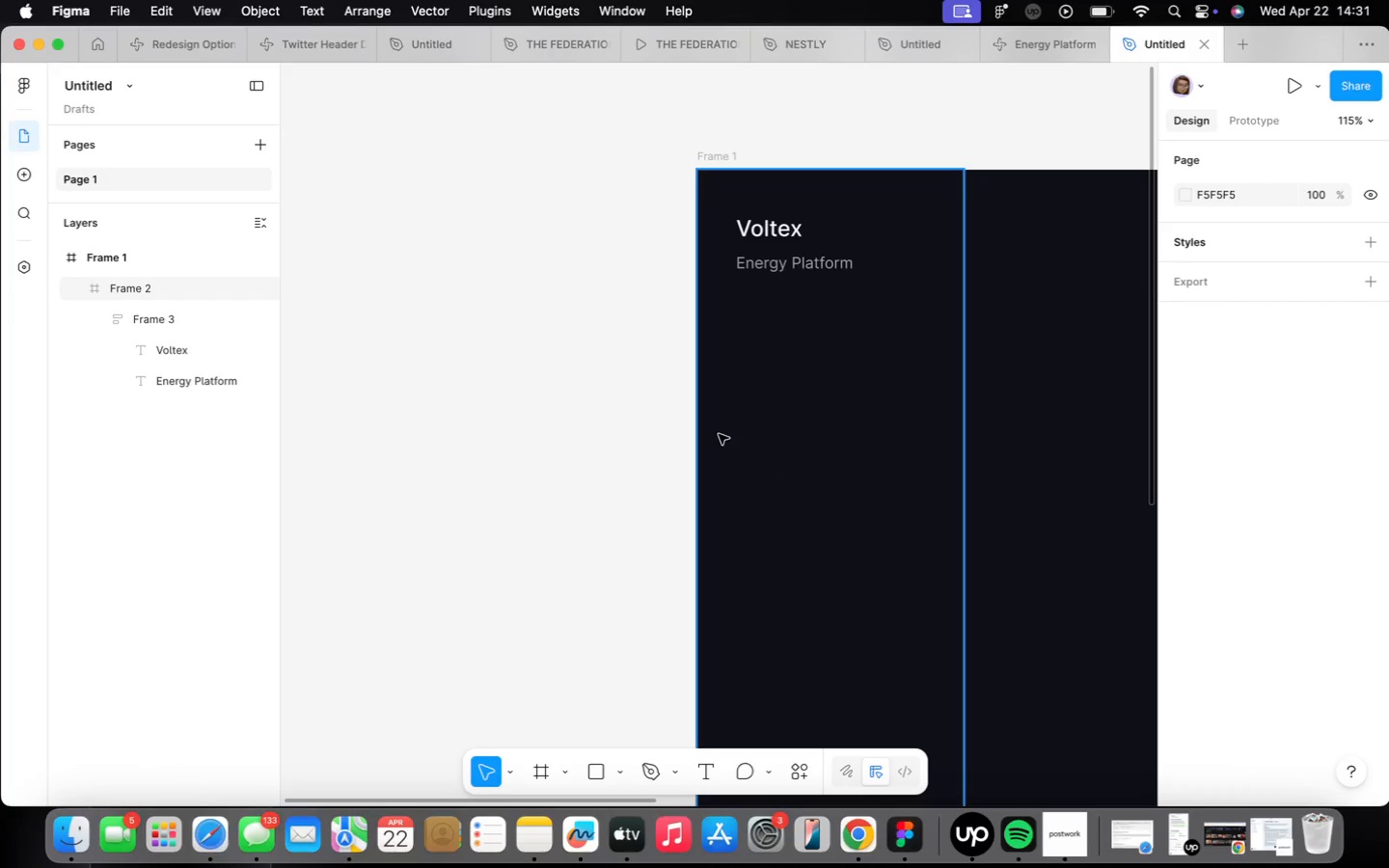 
scroll: coordinate [593, 497], scroll_direction: up, amount: 4.0
 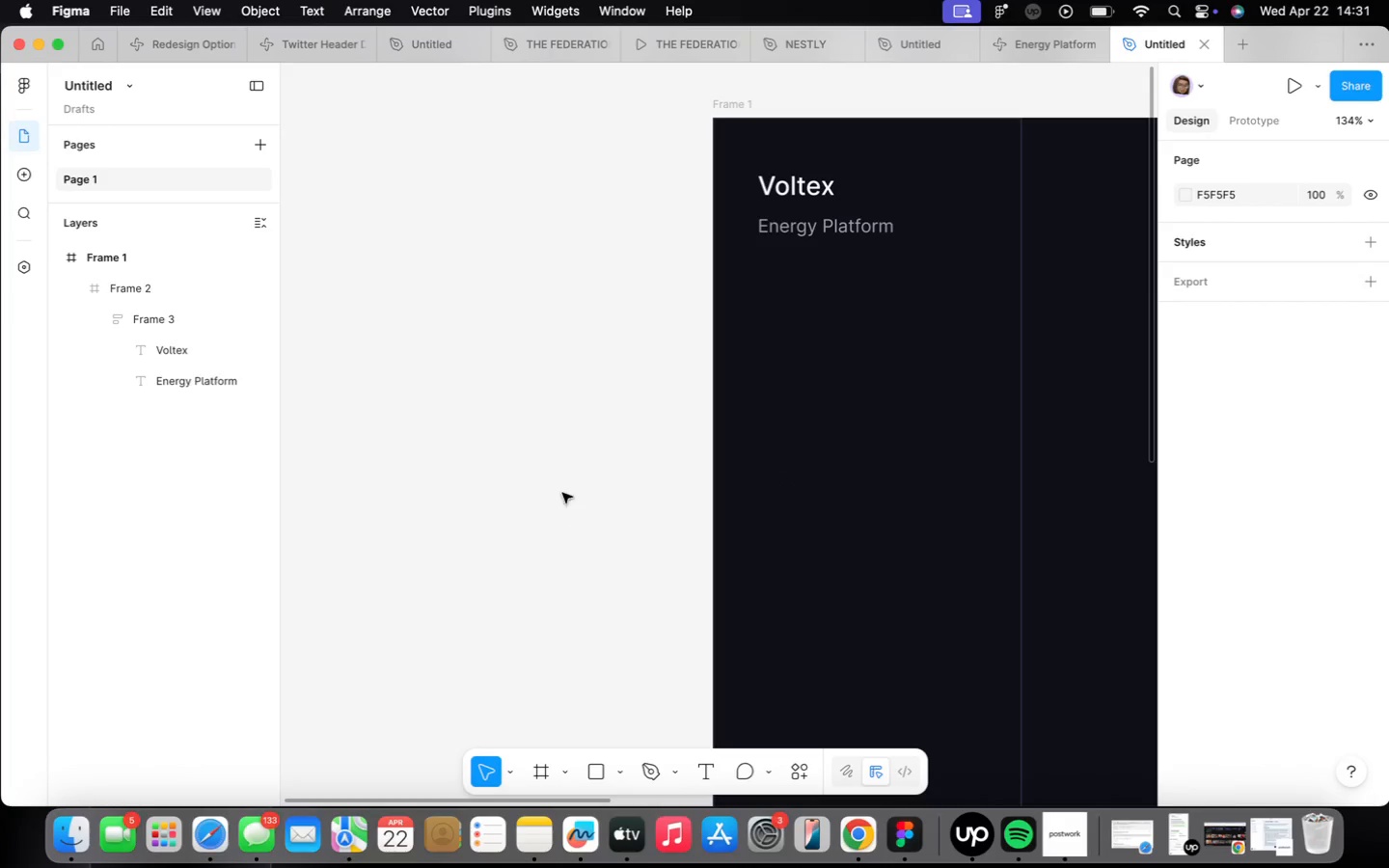 
key(T)
 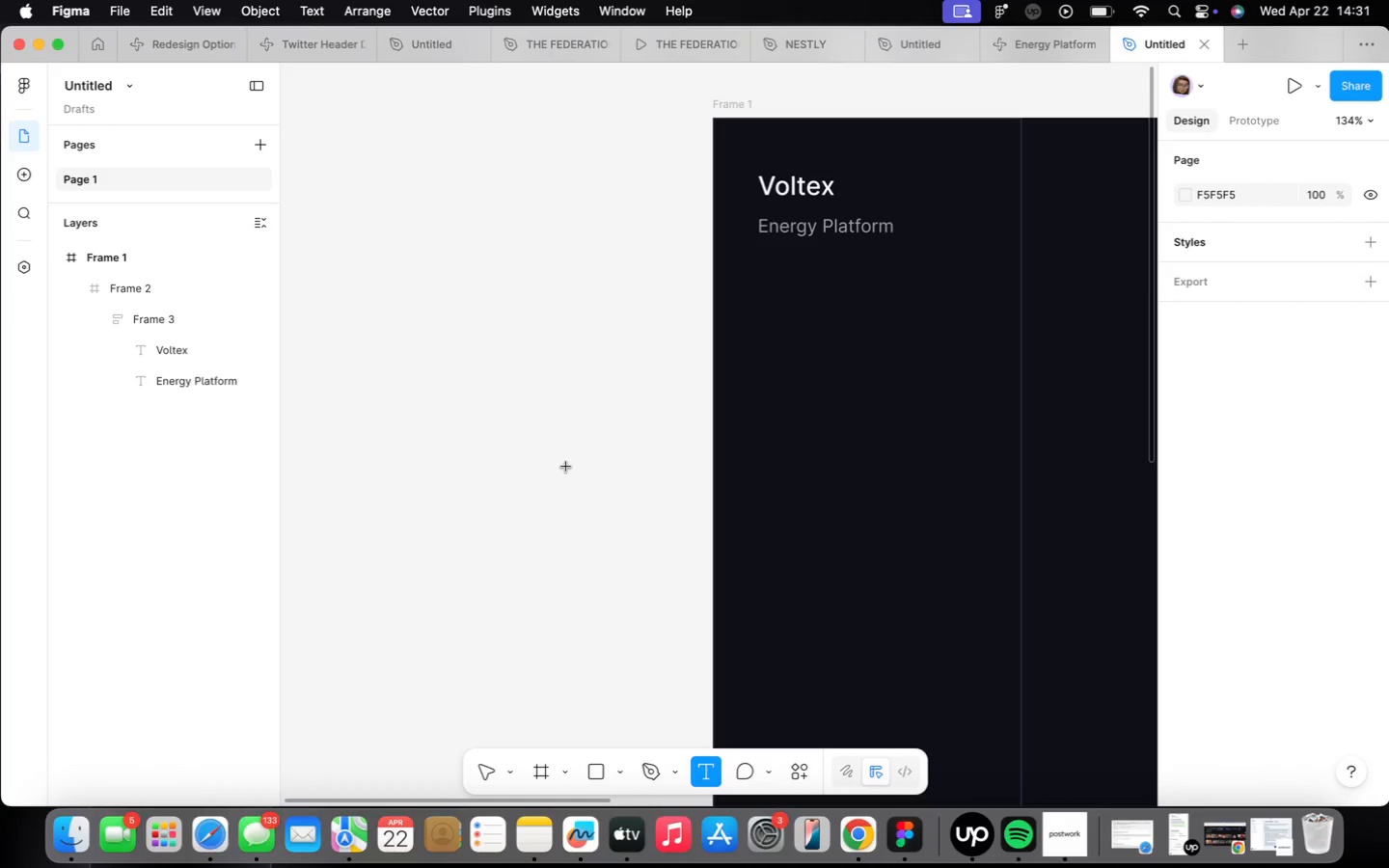 
left_click([565, 456])
 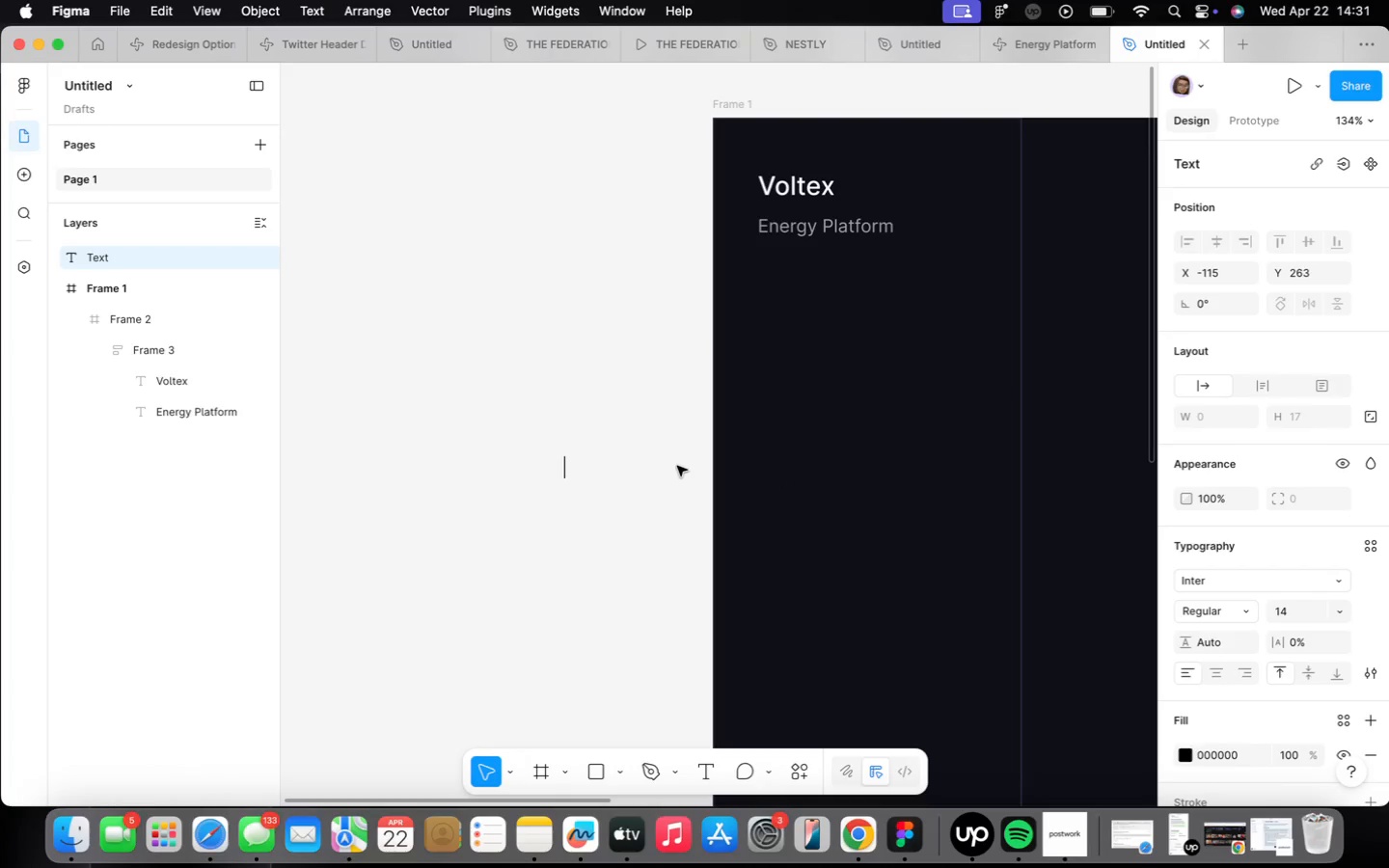 
type(General)
 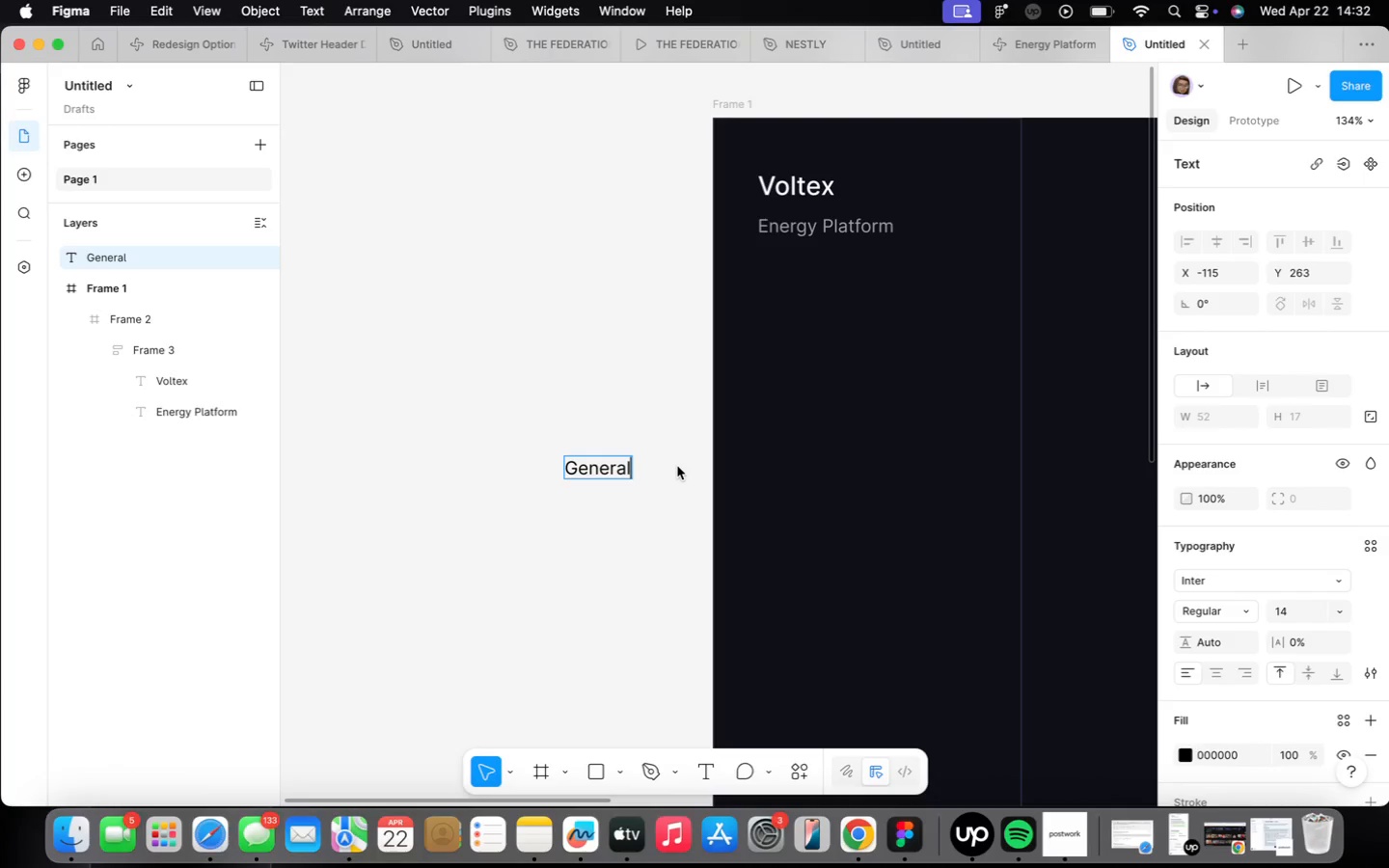 
wait(6.98)
 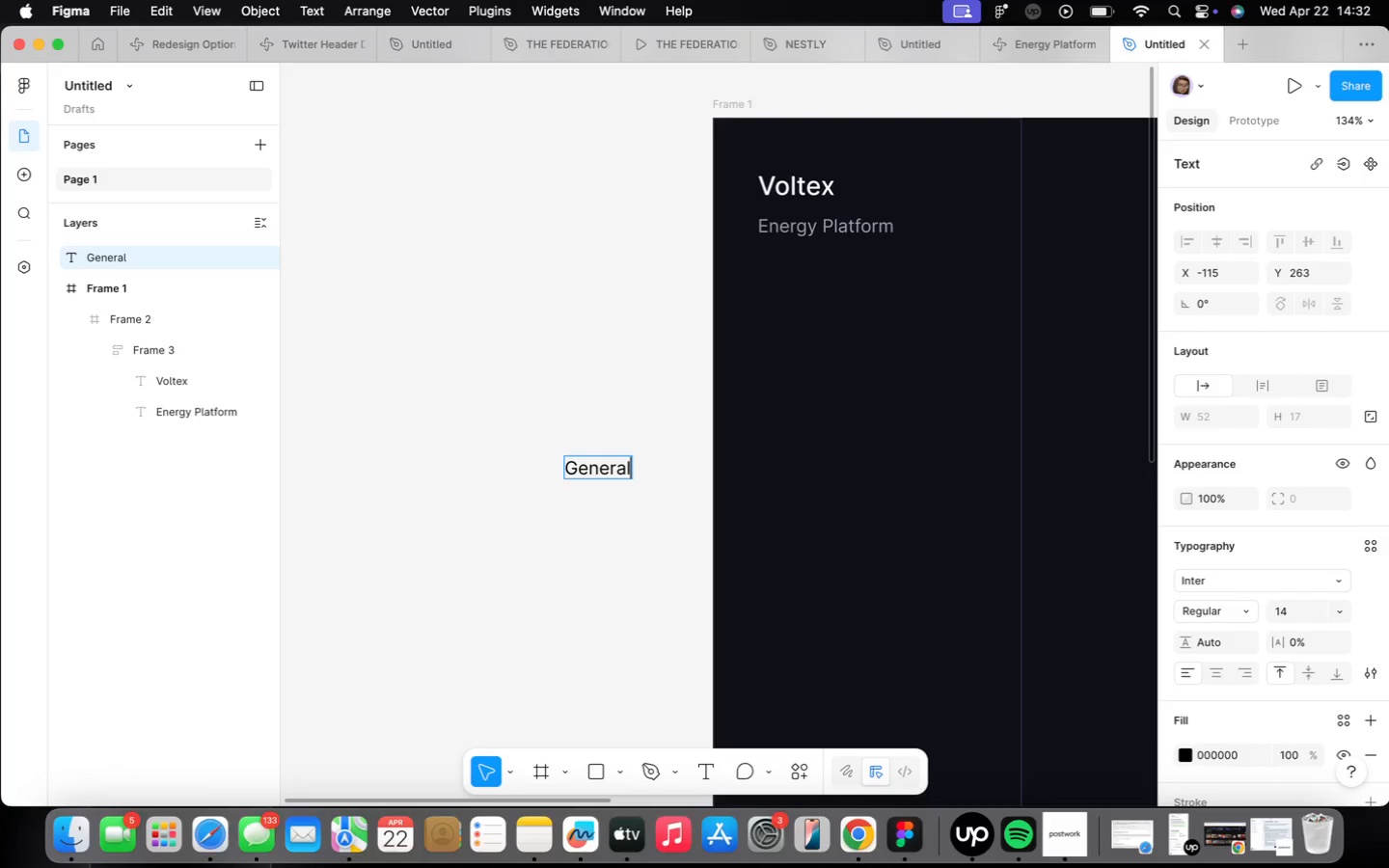 
left_click([645, 556])
 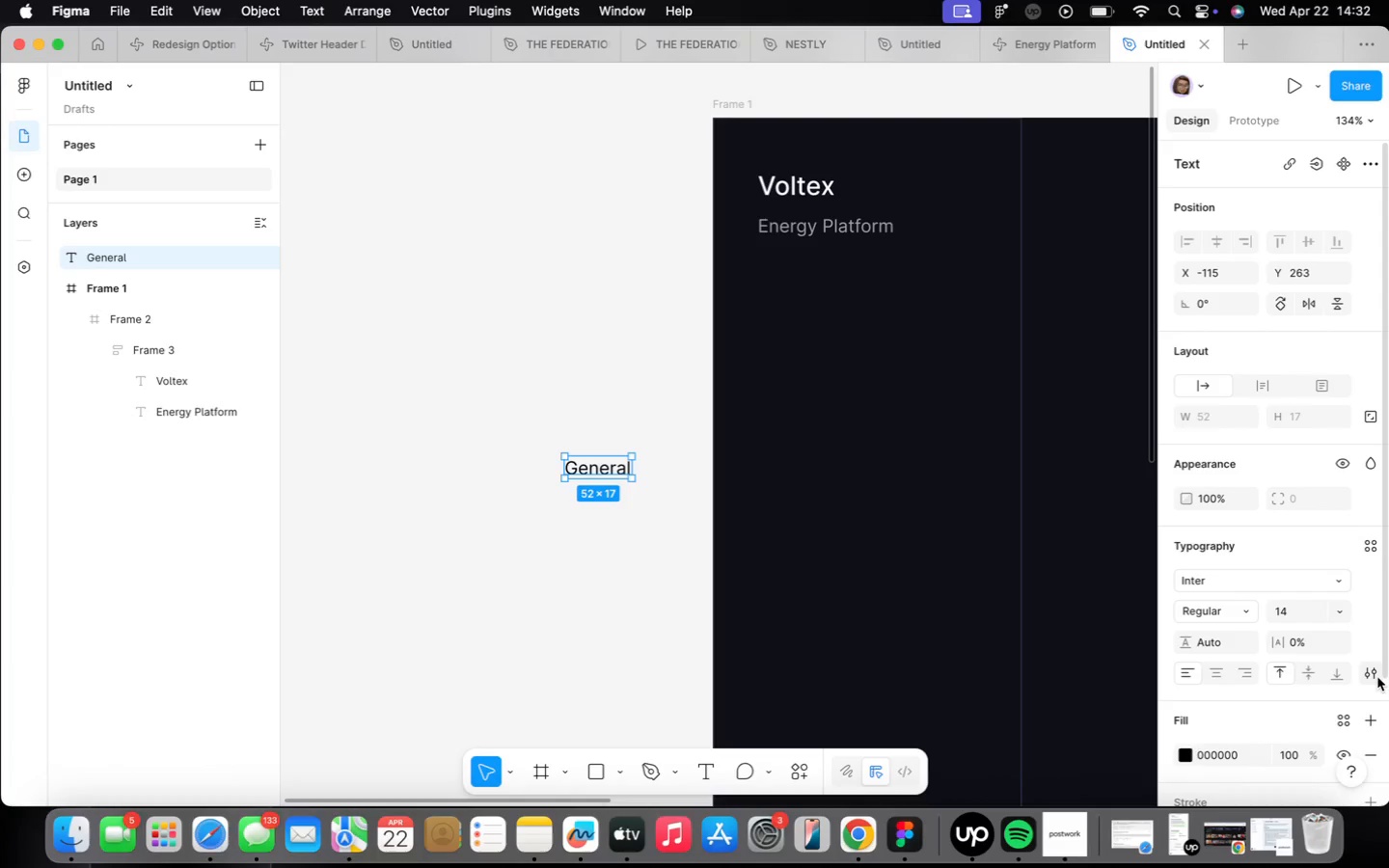 
left_click([1339, 615])
 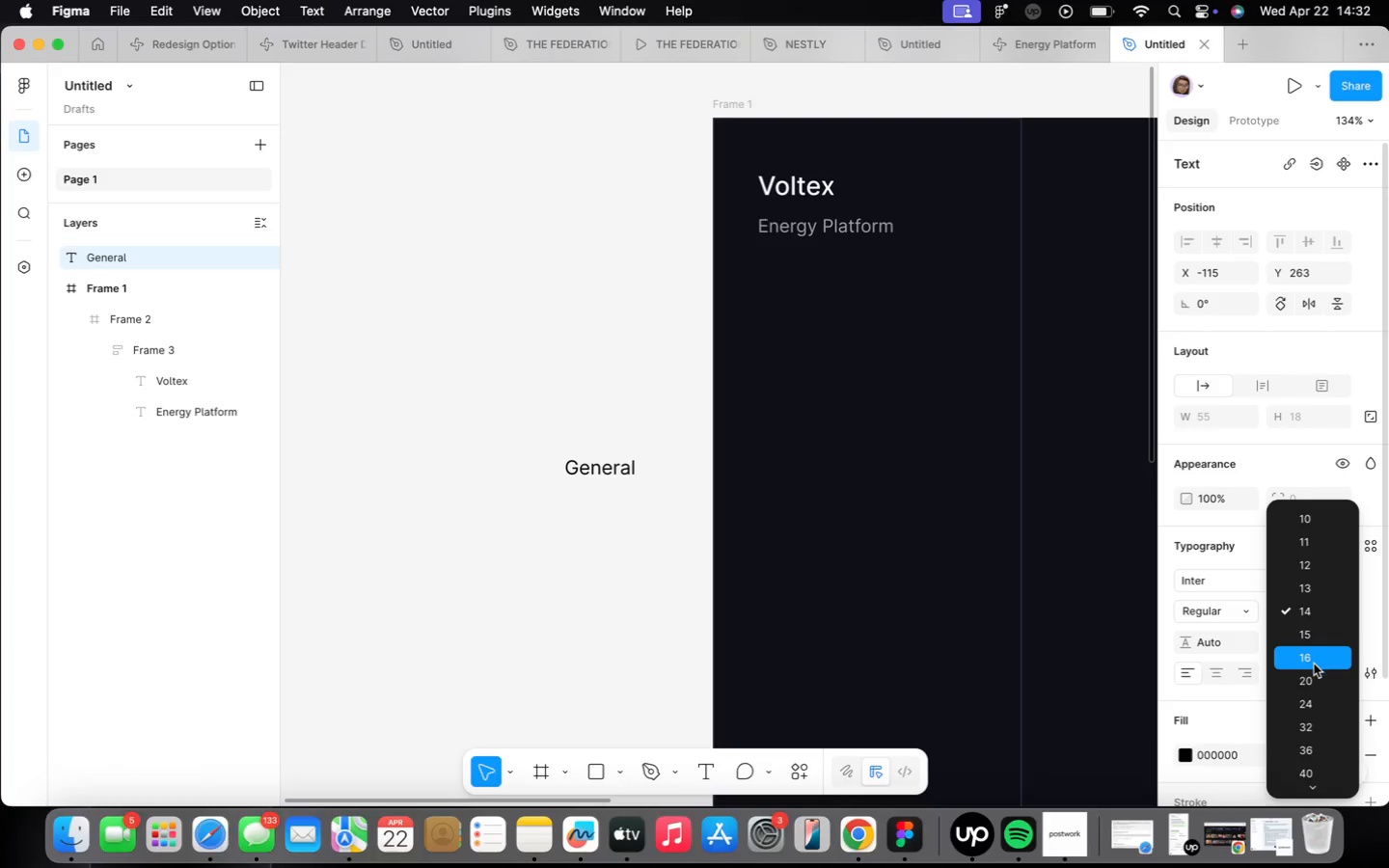 
left_click([1313, 665])
 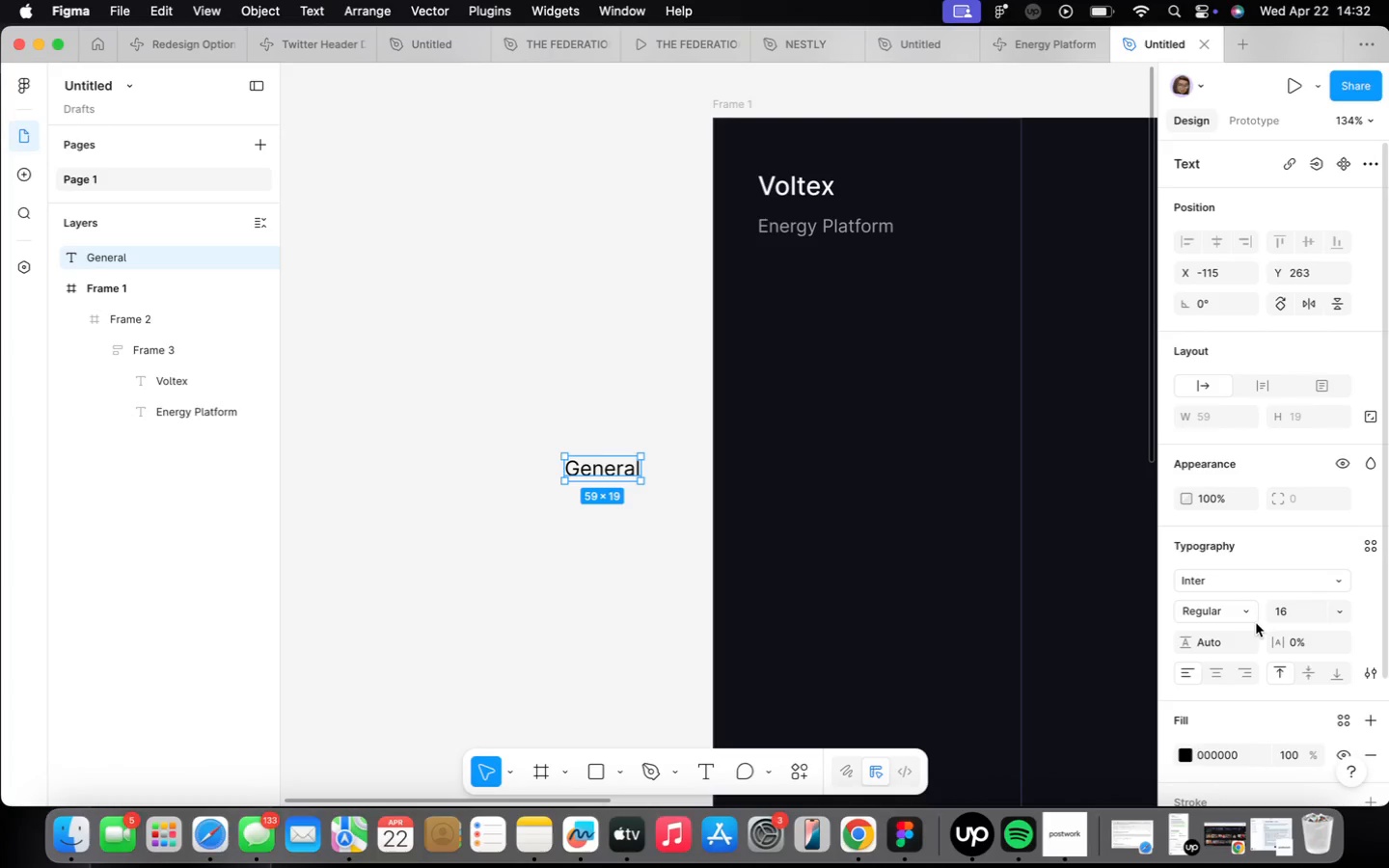 
wait(5.48)
 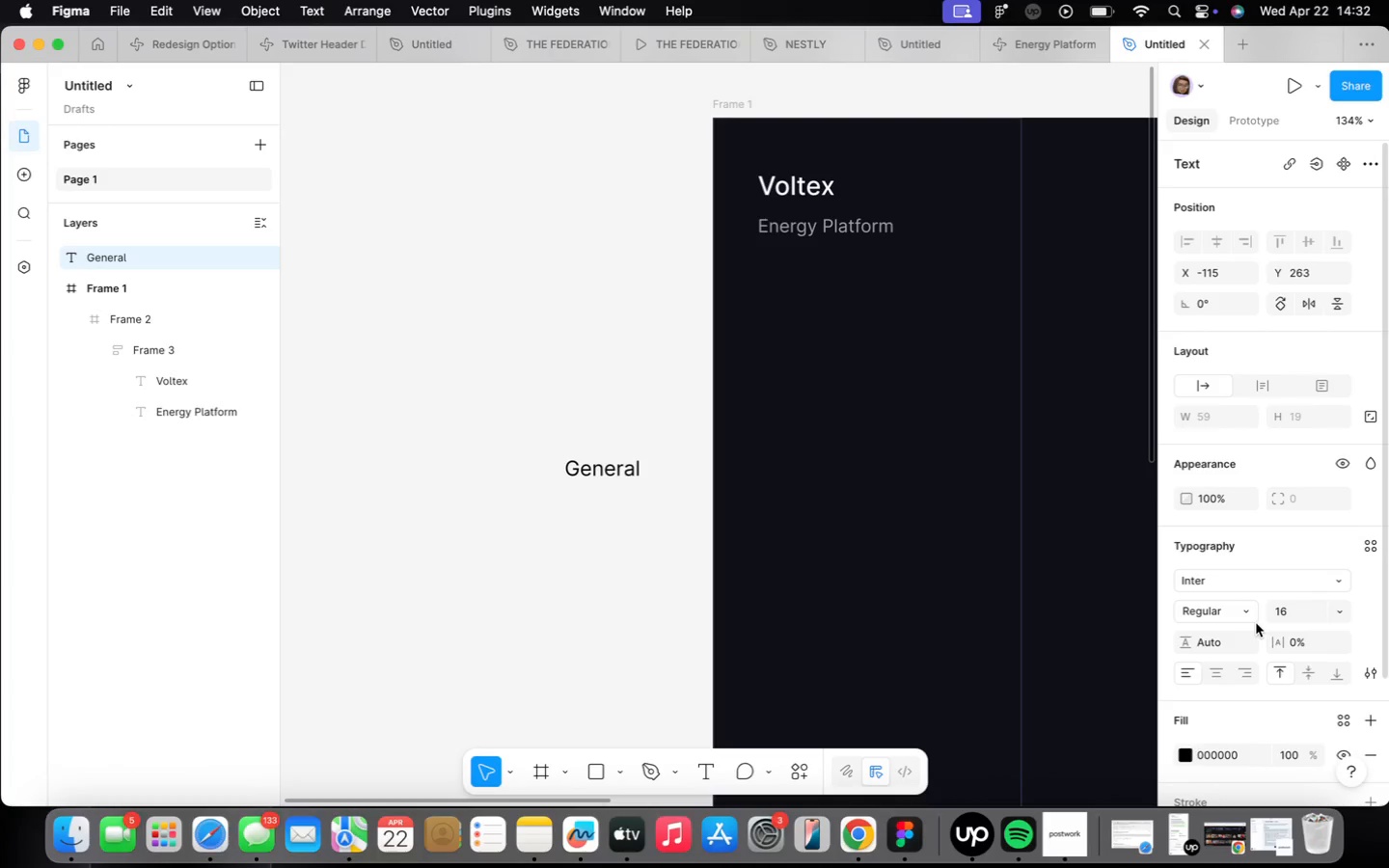 
double_click([502, 584])
 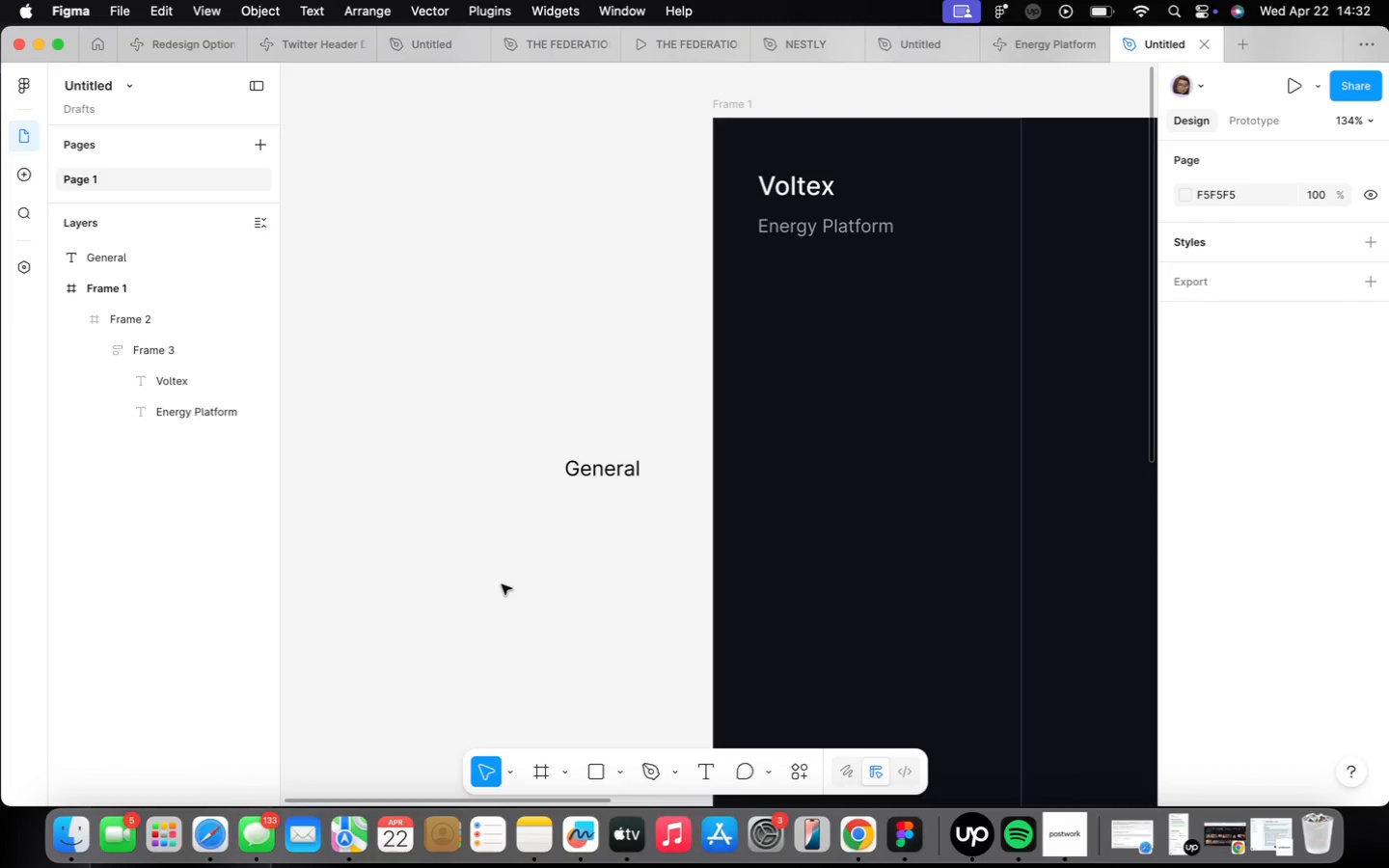 
right_click([502, 584])
 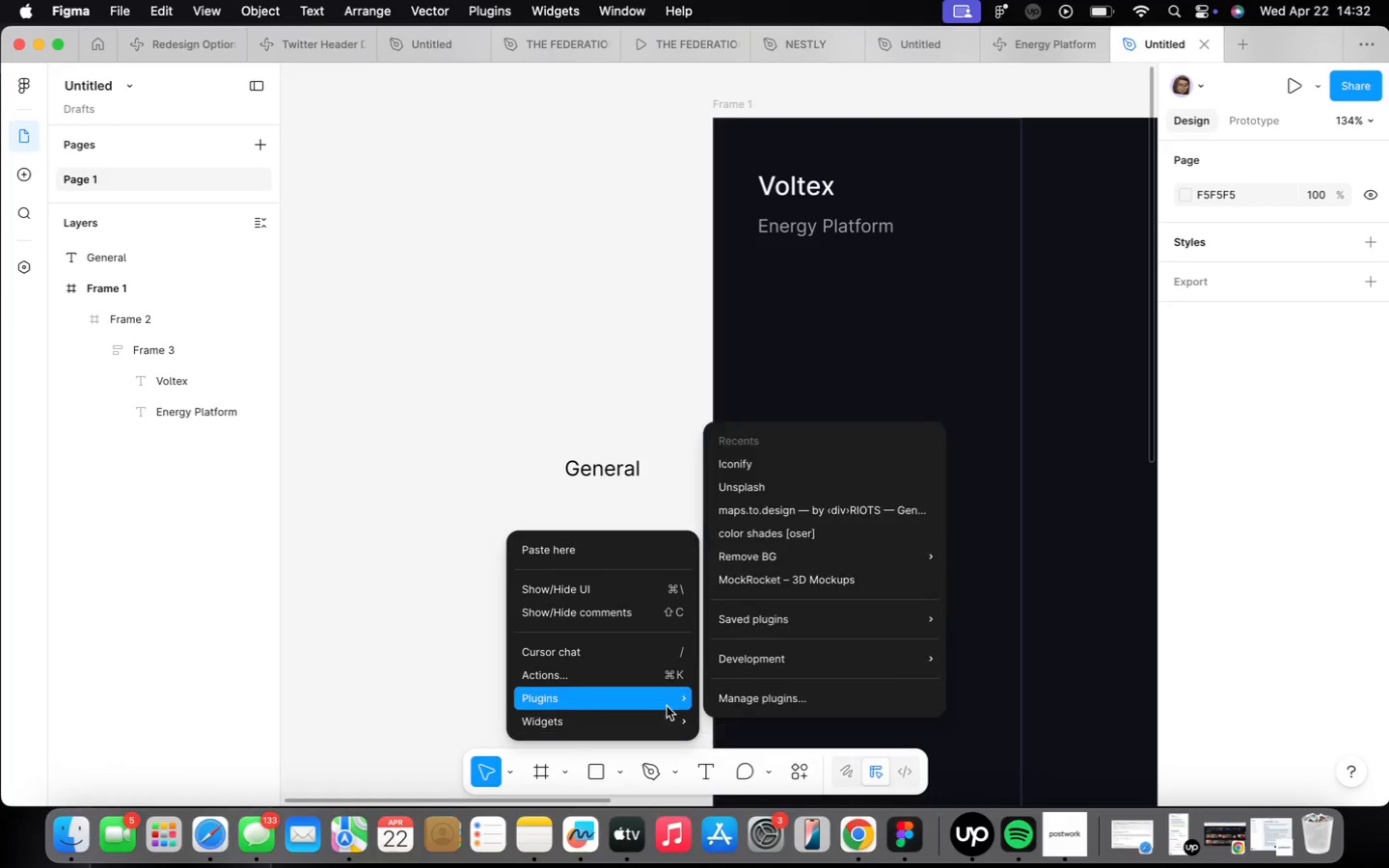 
left_click([833, 464])
 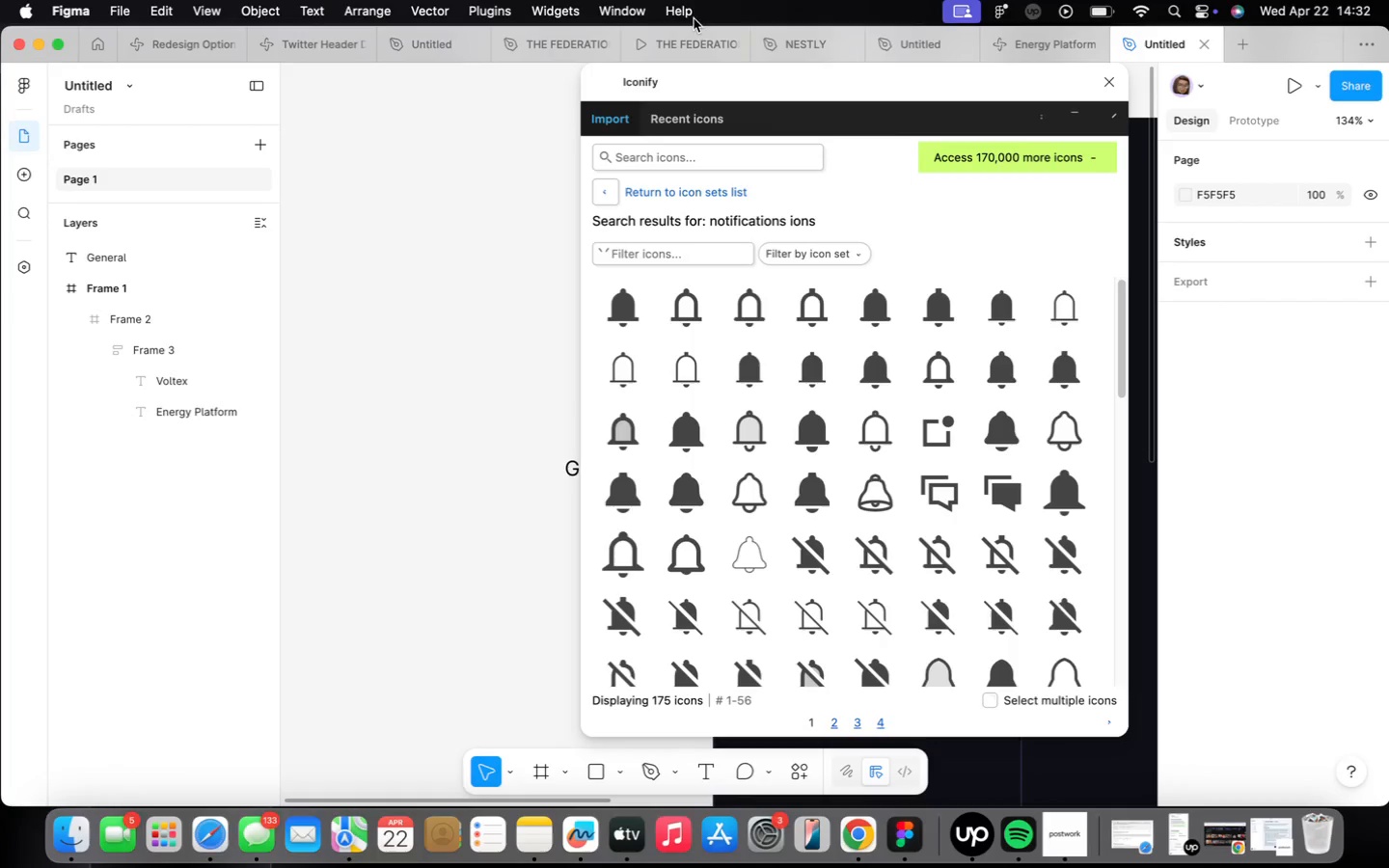 
left_click([686, 158])
 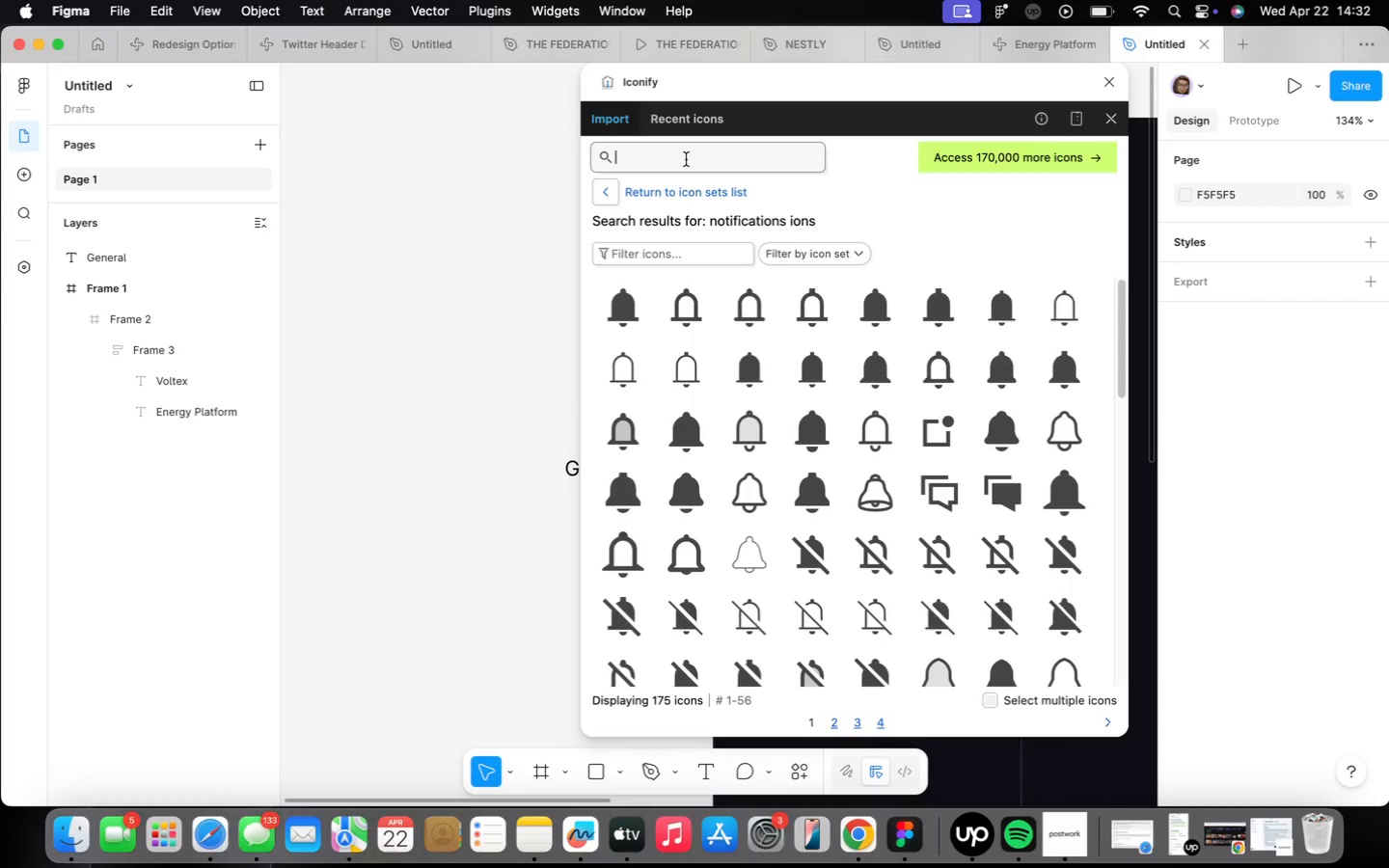 
type(settings)
 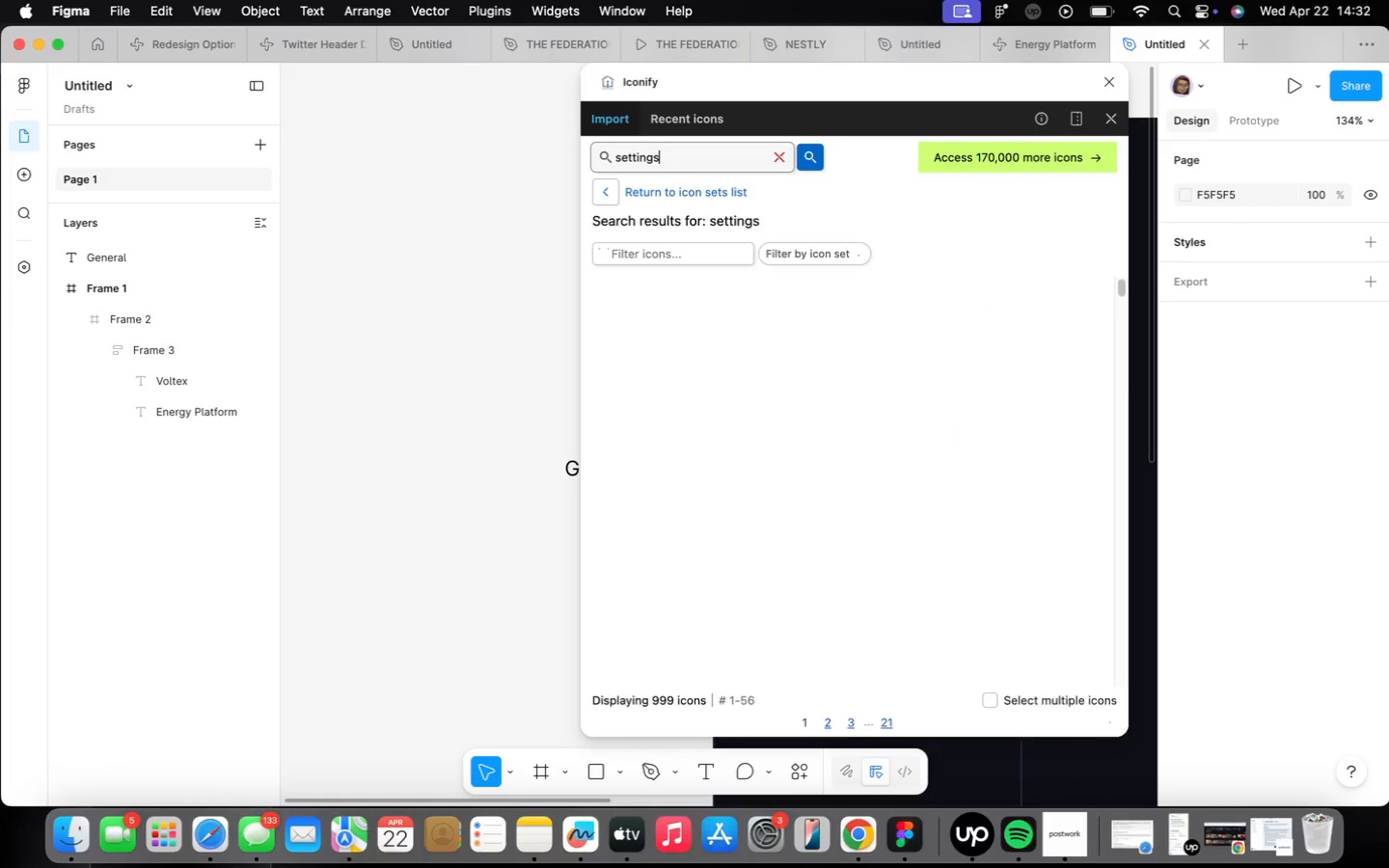 
key(Enter)
 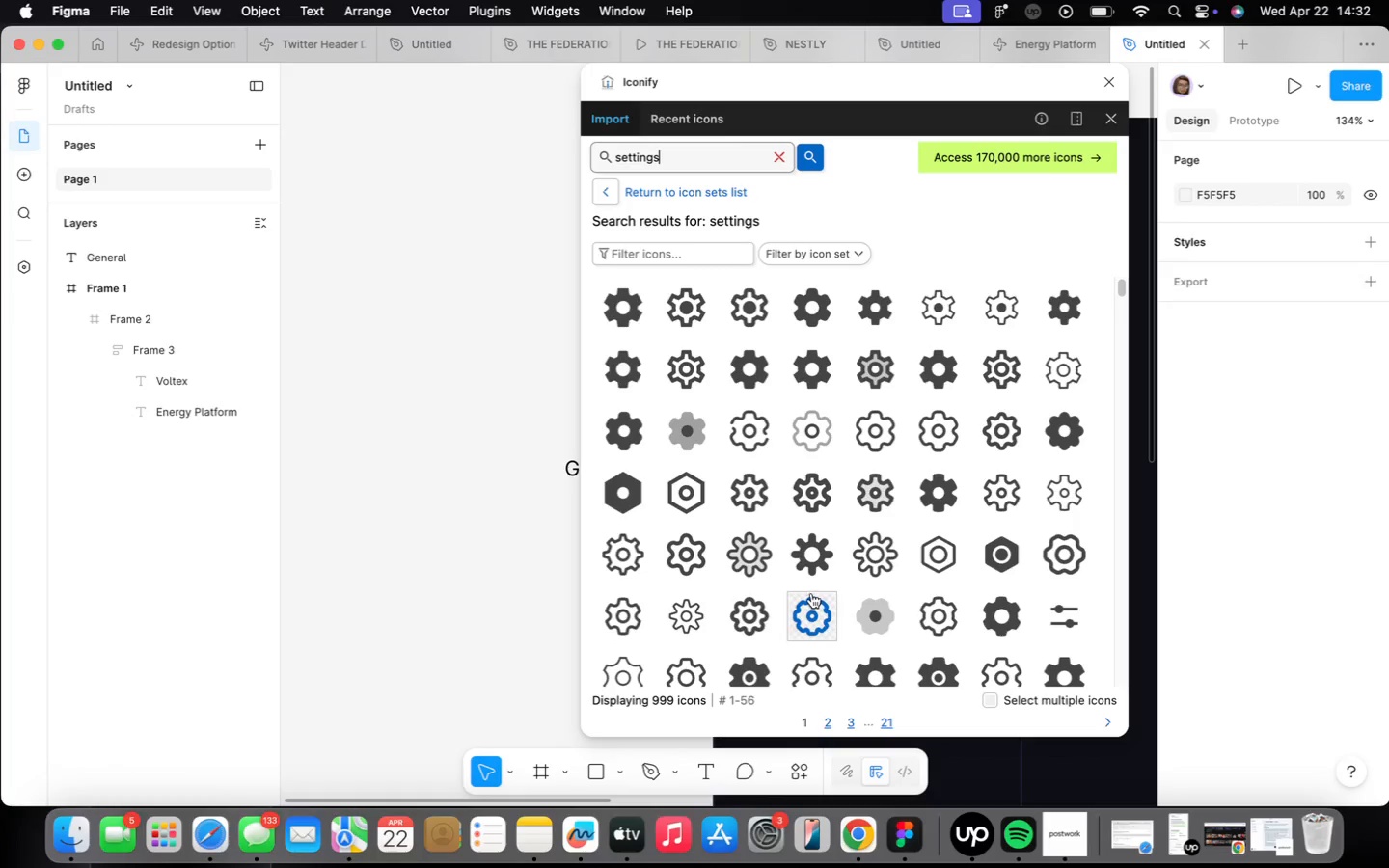 
left_click([750, 482])
 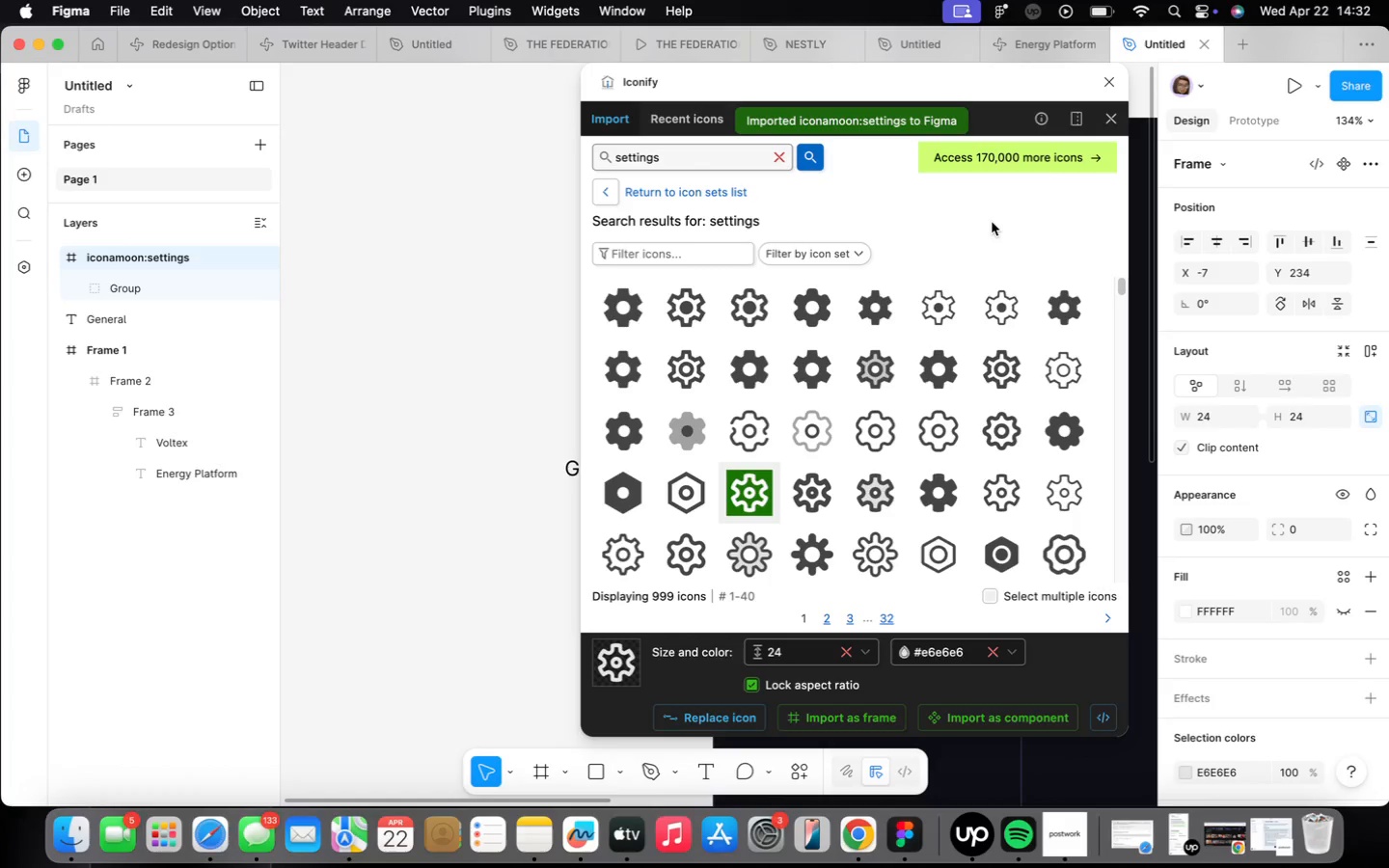 
left_click([1113, 87])
 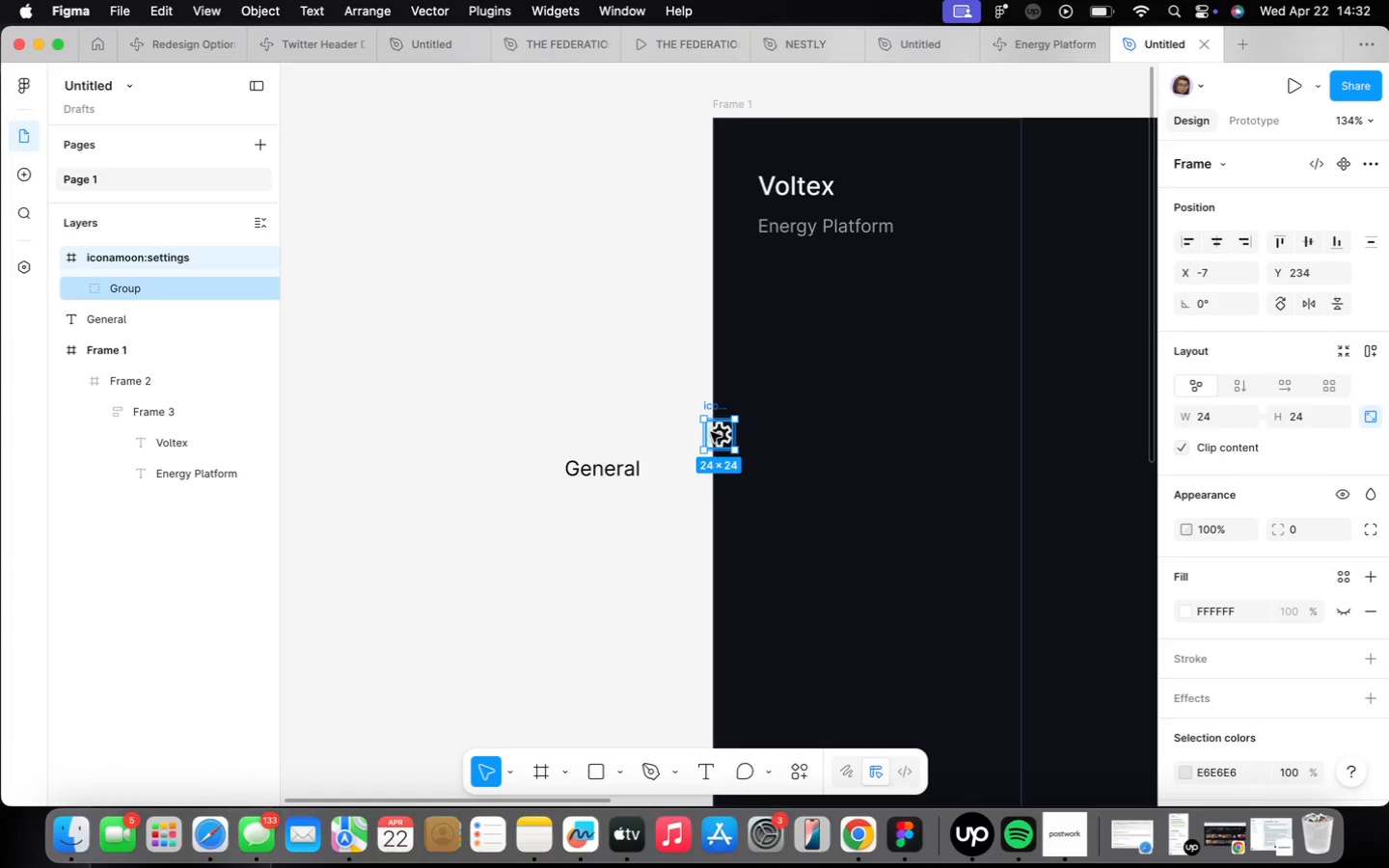 
left_click_drag(start_coordinate=[726, 441], to_coordinate=[538, 470])
 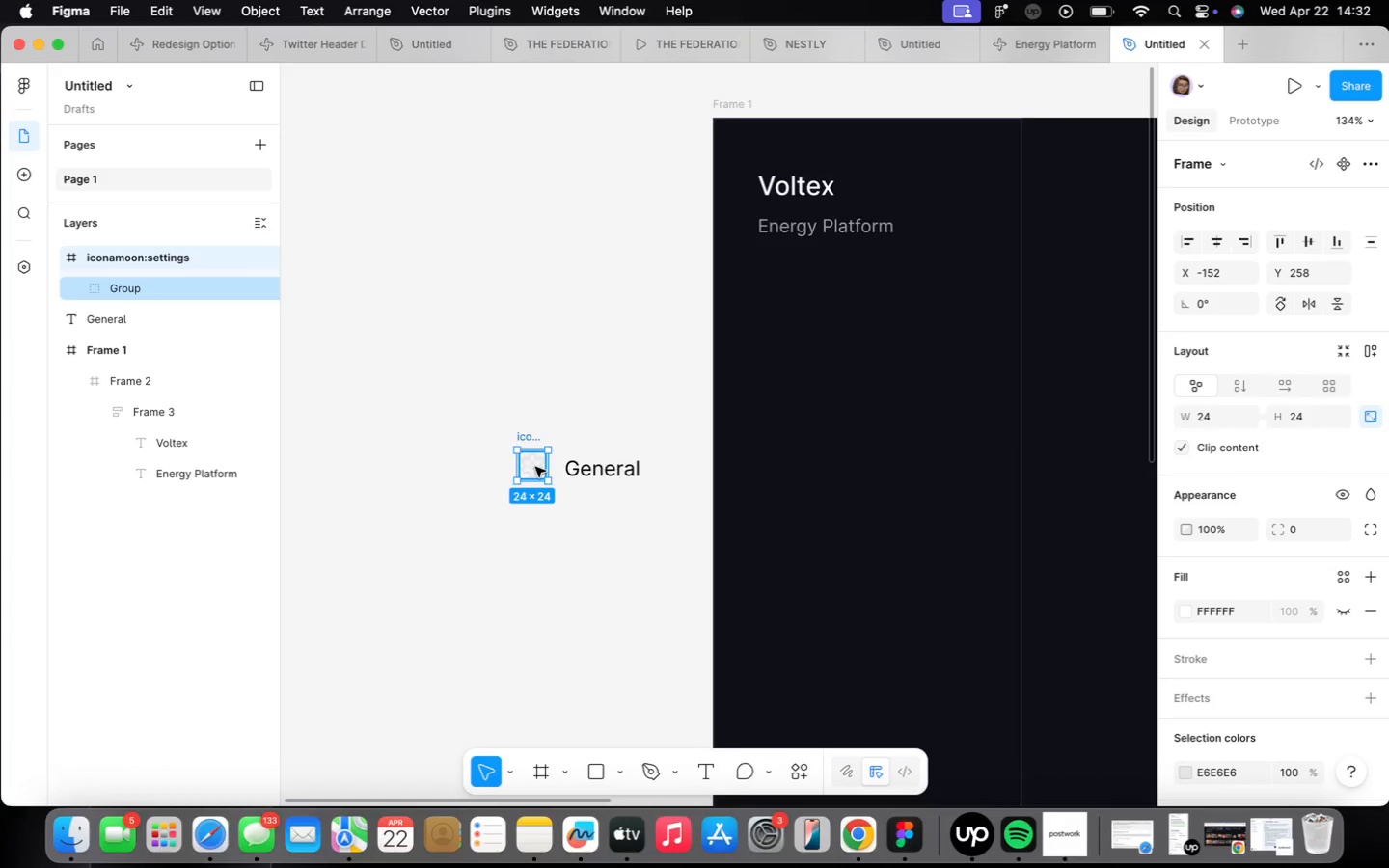 
scroll: coordinate [535, 467], scroll_direction: up, amount: 2.0
 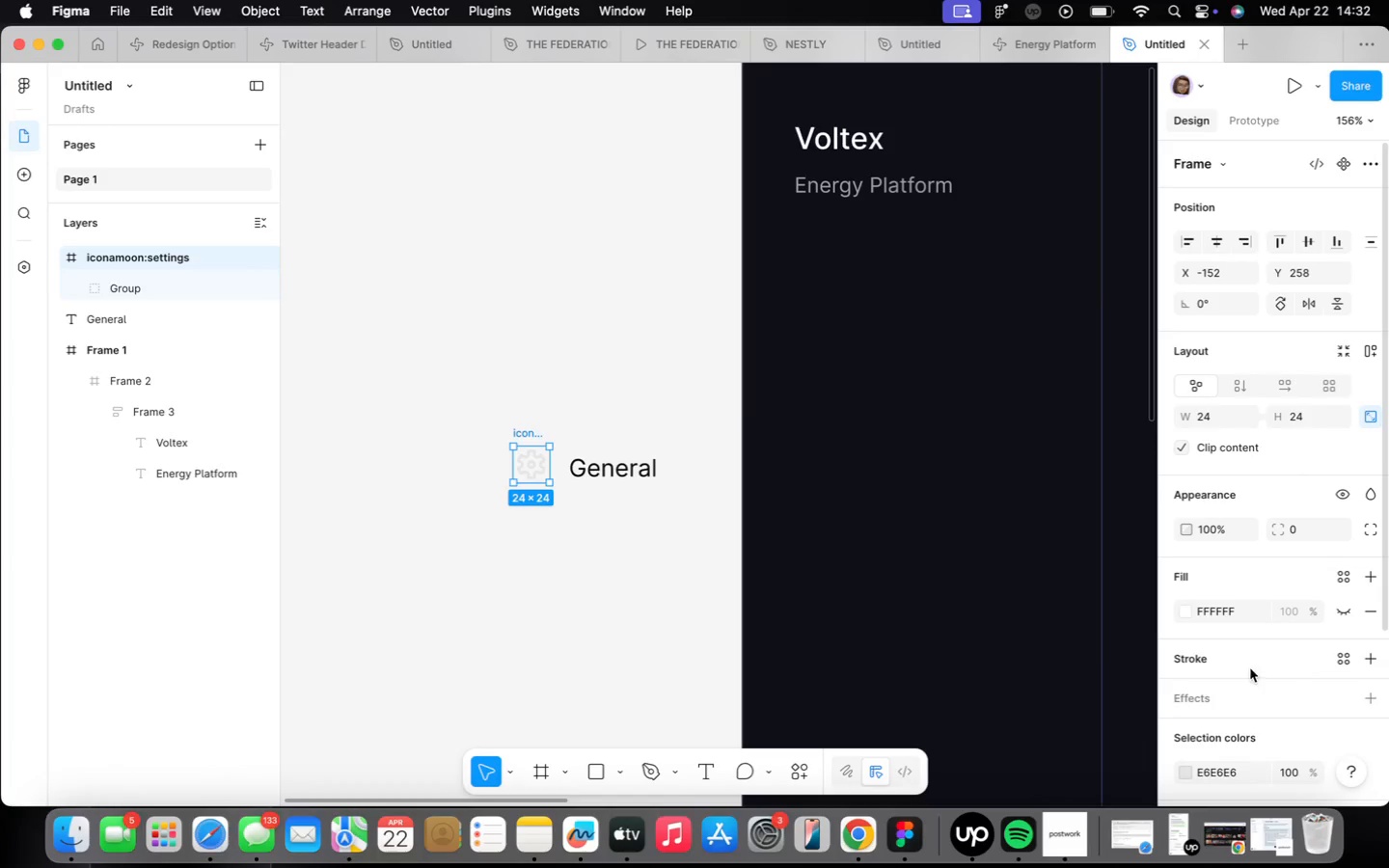 
scroll: coordinate [1258, 635], scroll_direction: down, amount: 4.0
 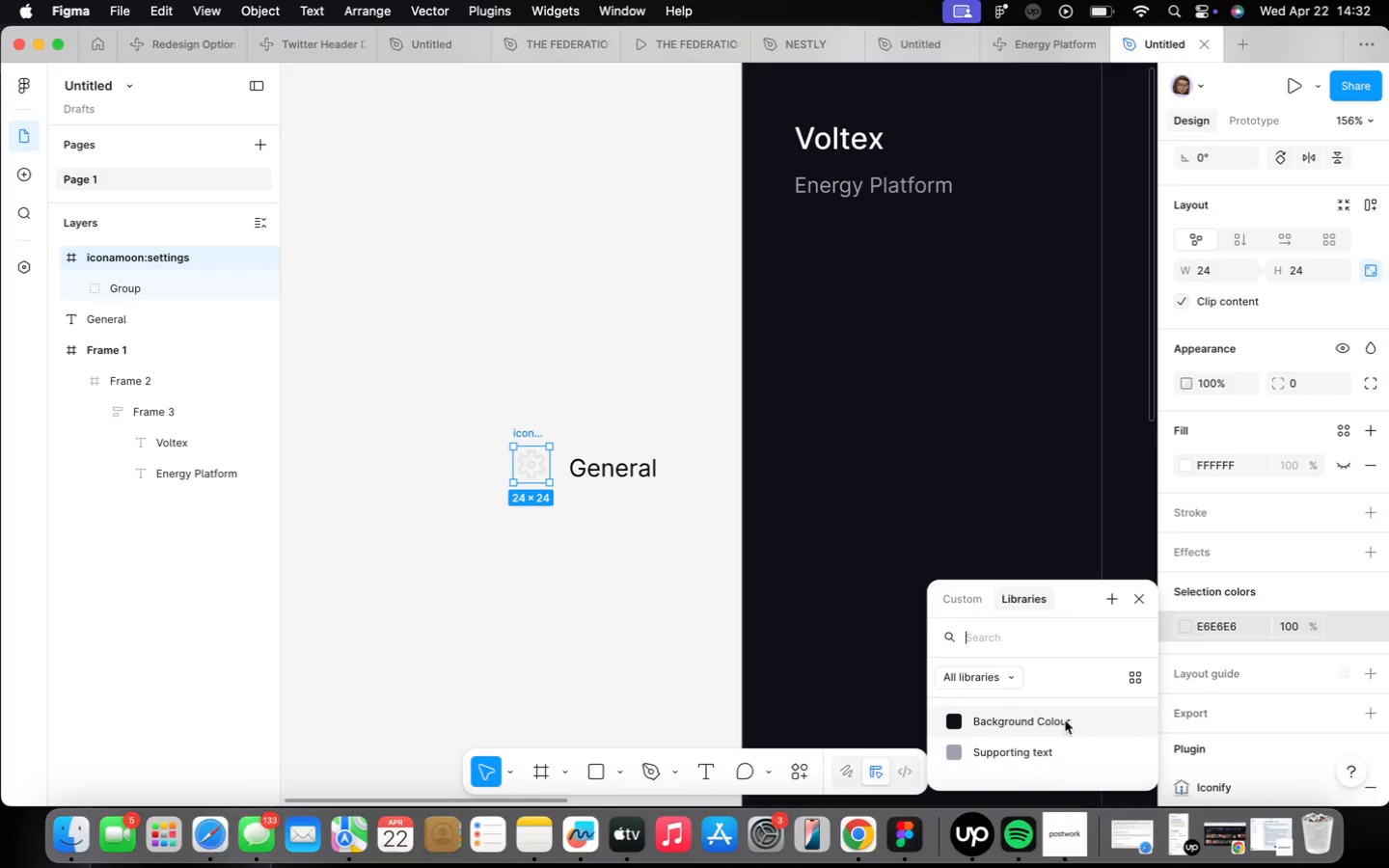 
left_click([1009, 719])
 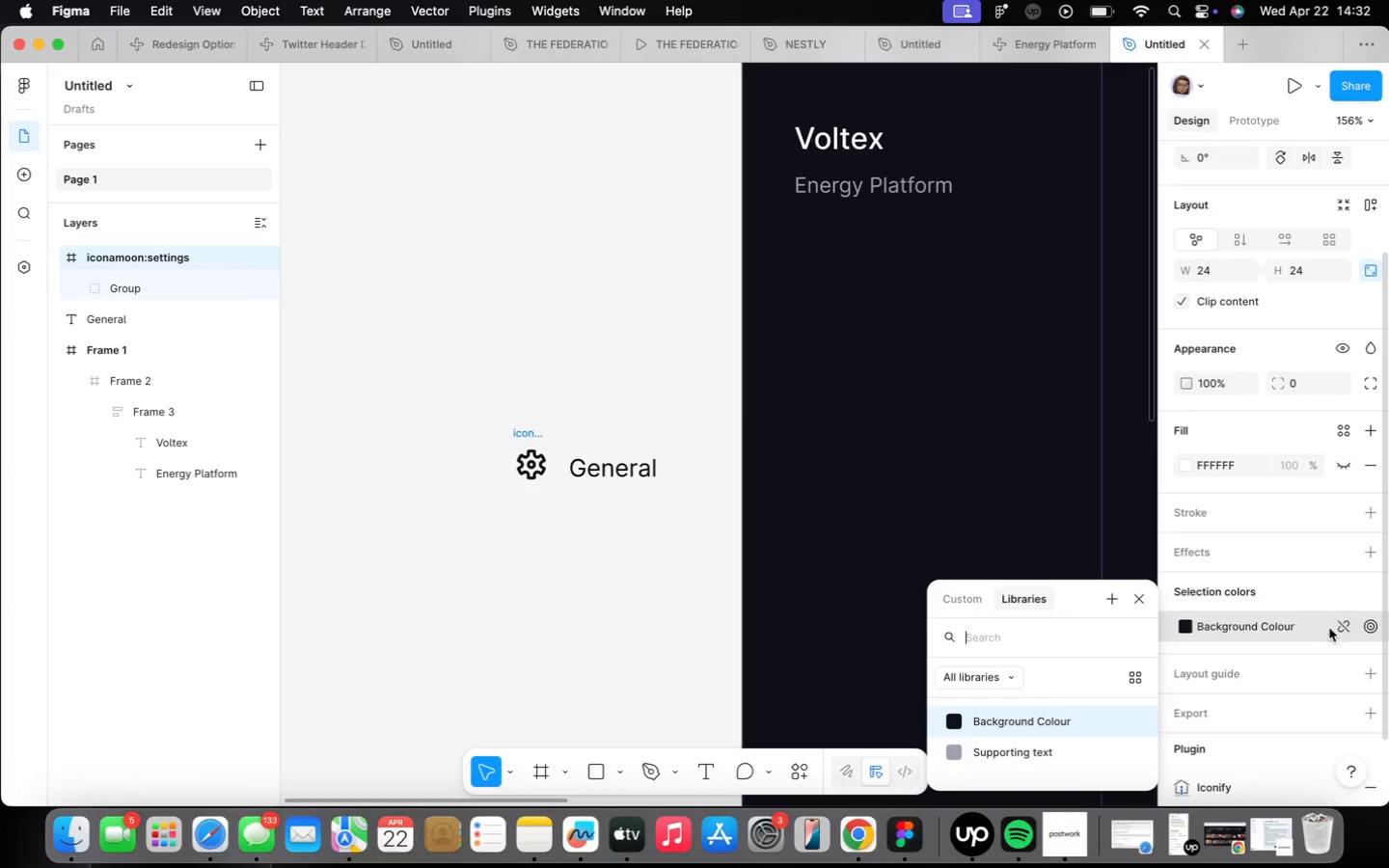 
double_click([1336, 628])
 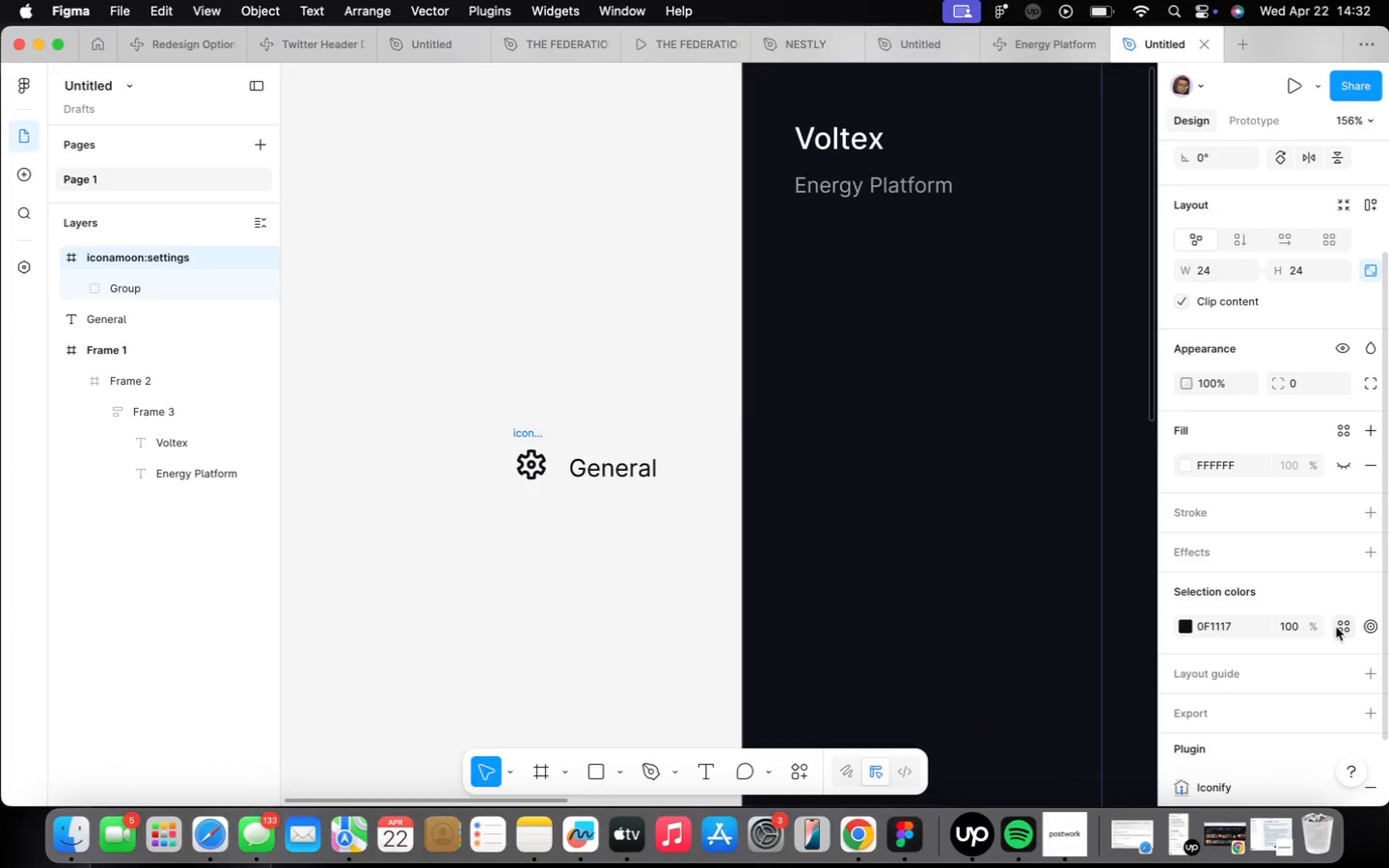 
key(Meta+CommandLeft)
 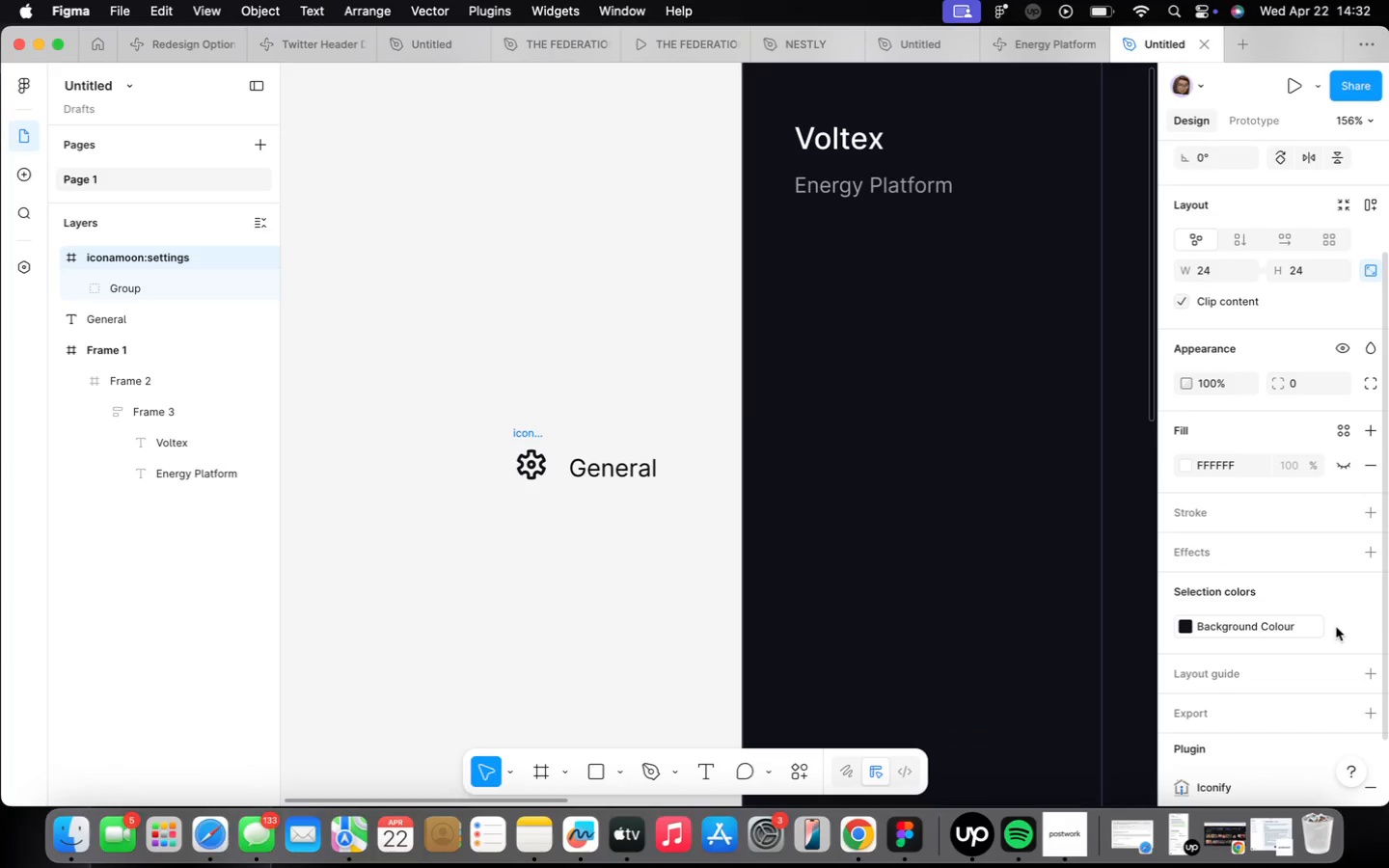 
key(Meta+Z)
 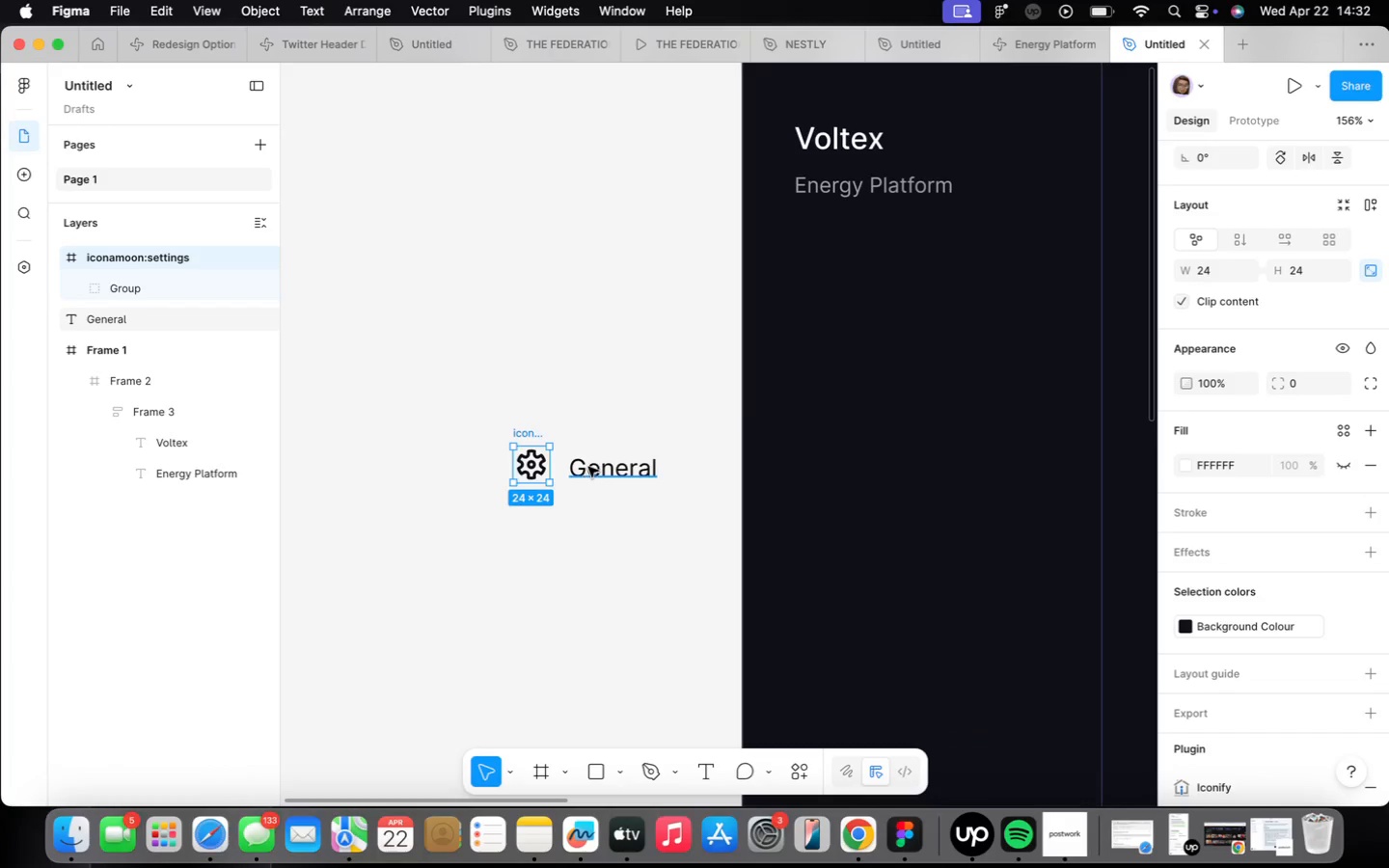 
hold_key(key=ShiftLeft, duration=0.58)
left_click([588, 467])
 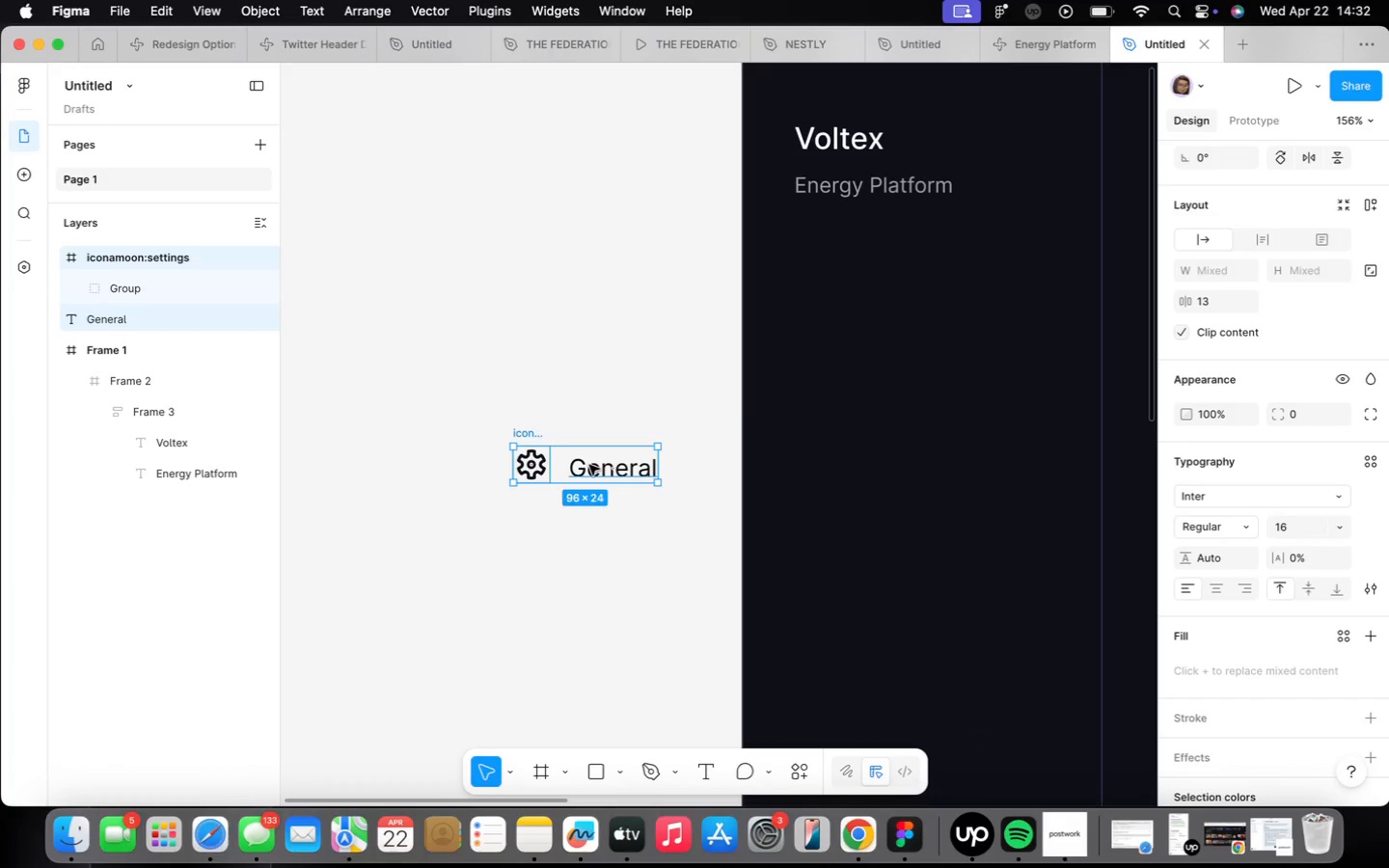 
key(Shift+ShiftLeft)
 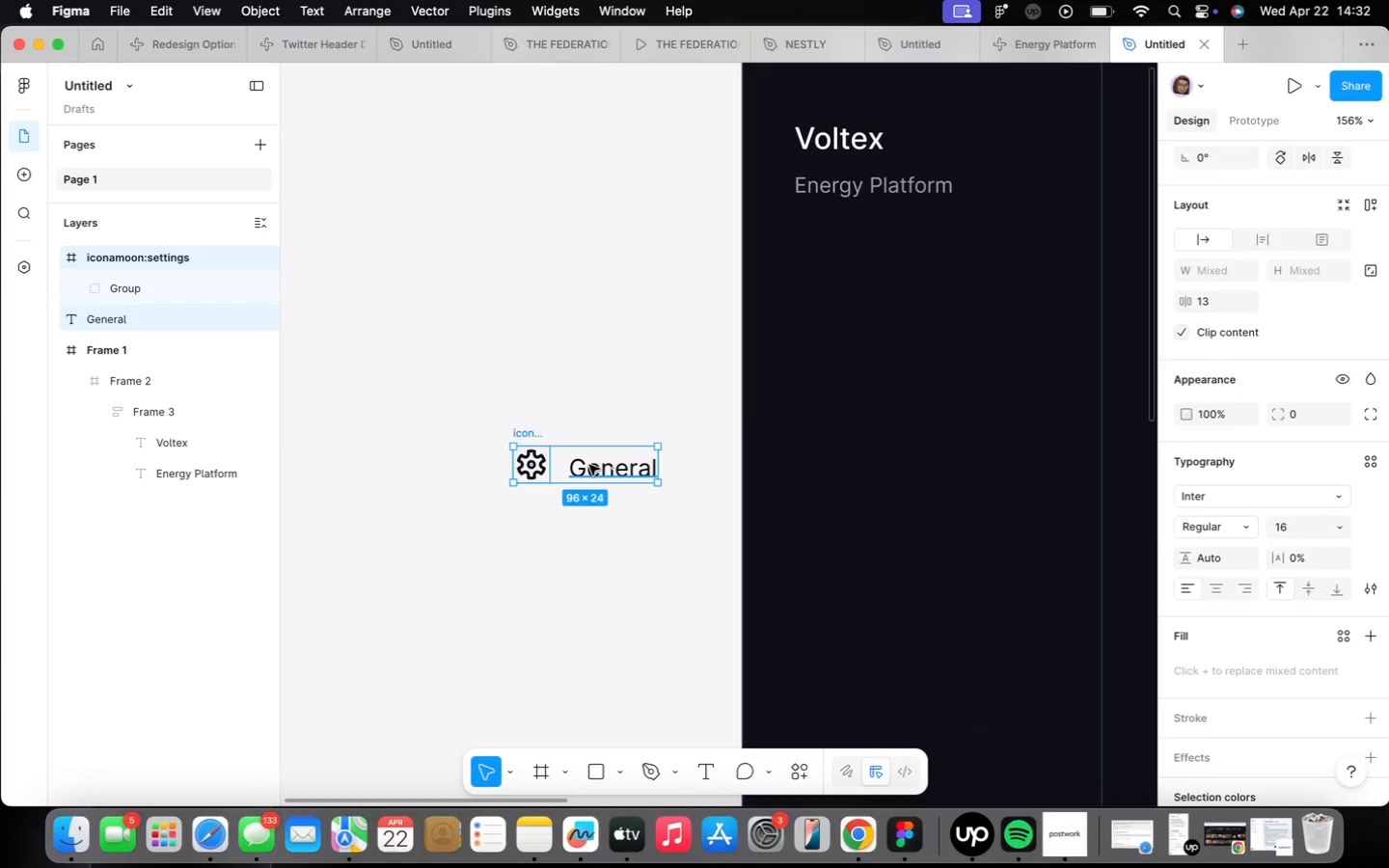 
key(Shift+A)
 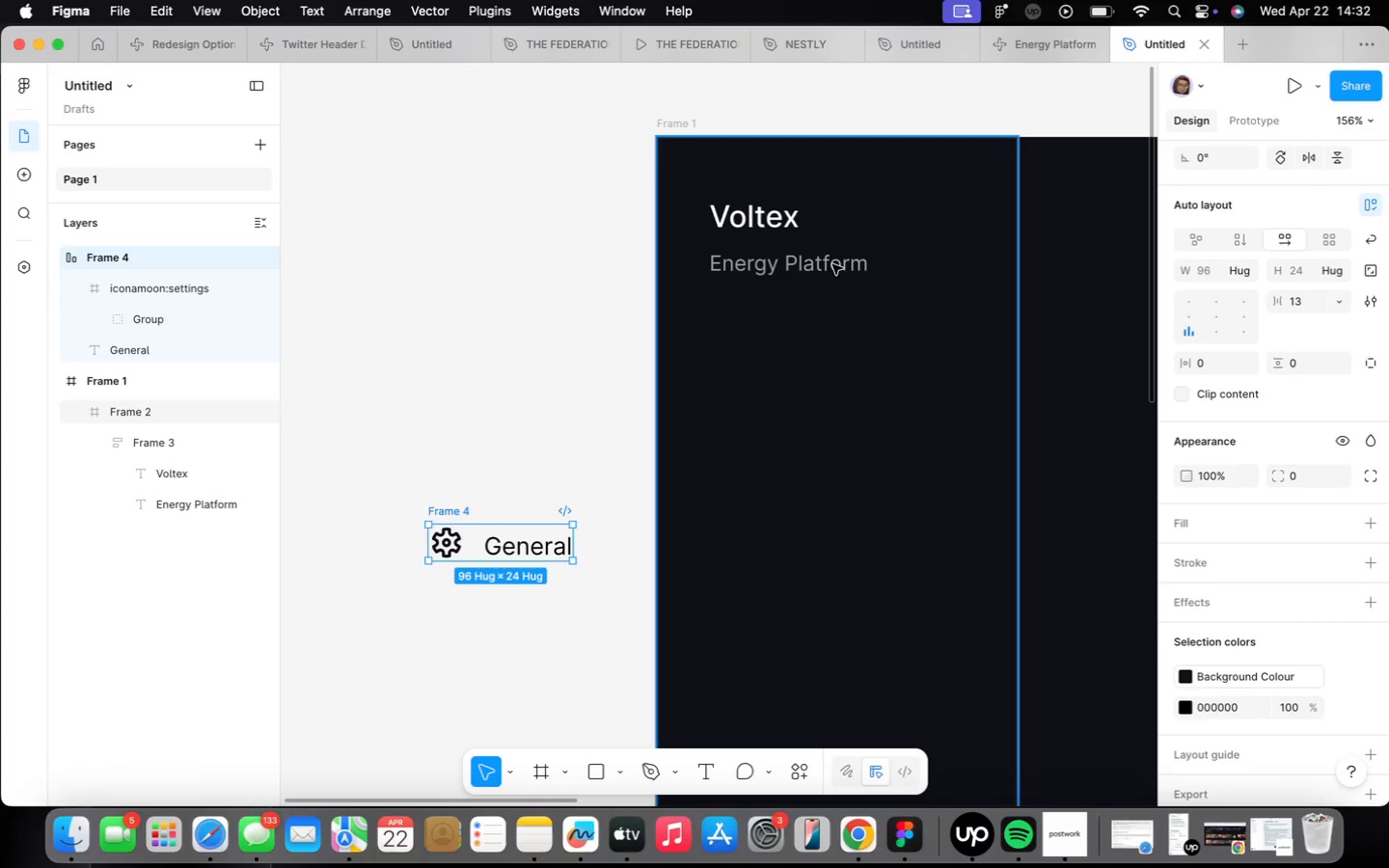 
scroll: coordinate [802, 410], scroll_direction: down, amount: 2.0
 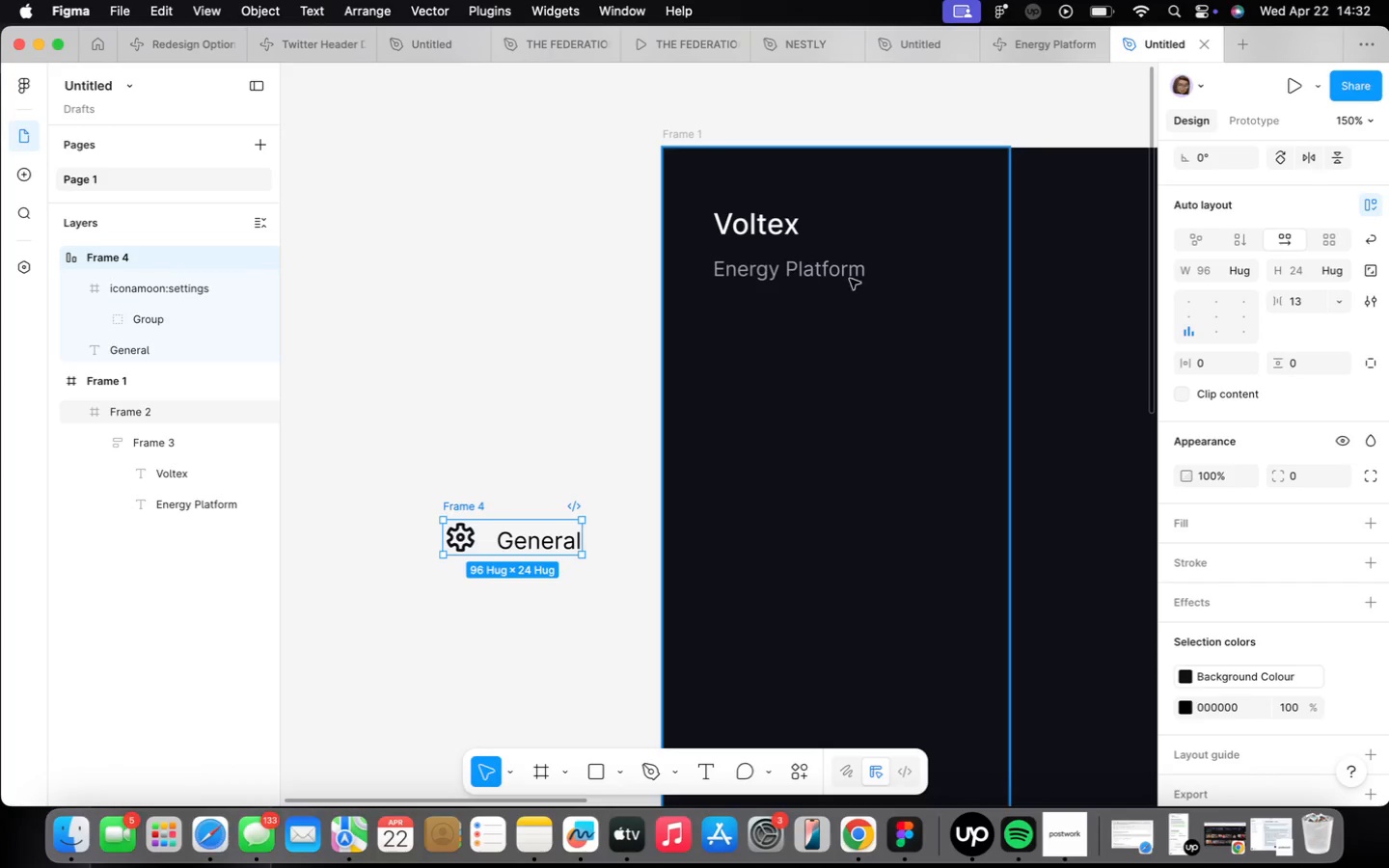 
double_click([858, 255])
 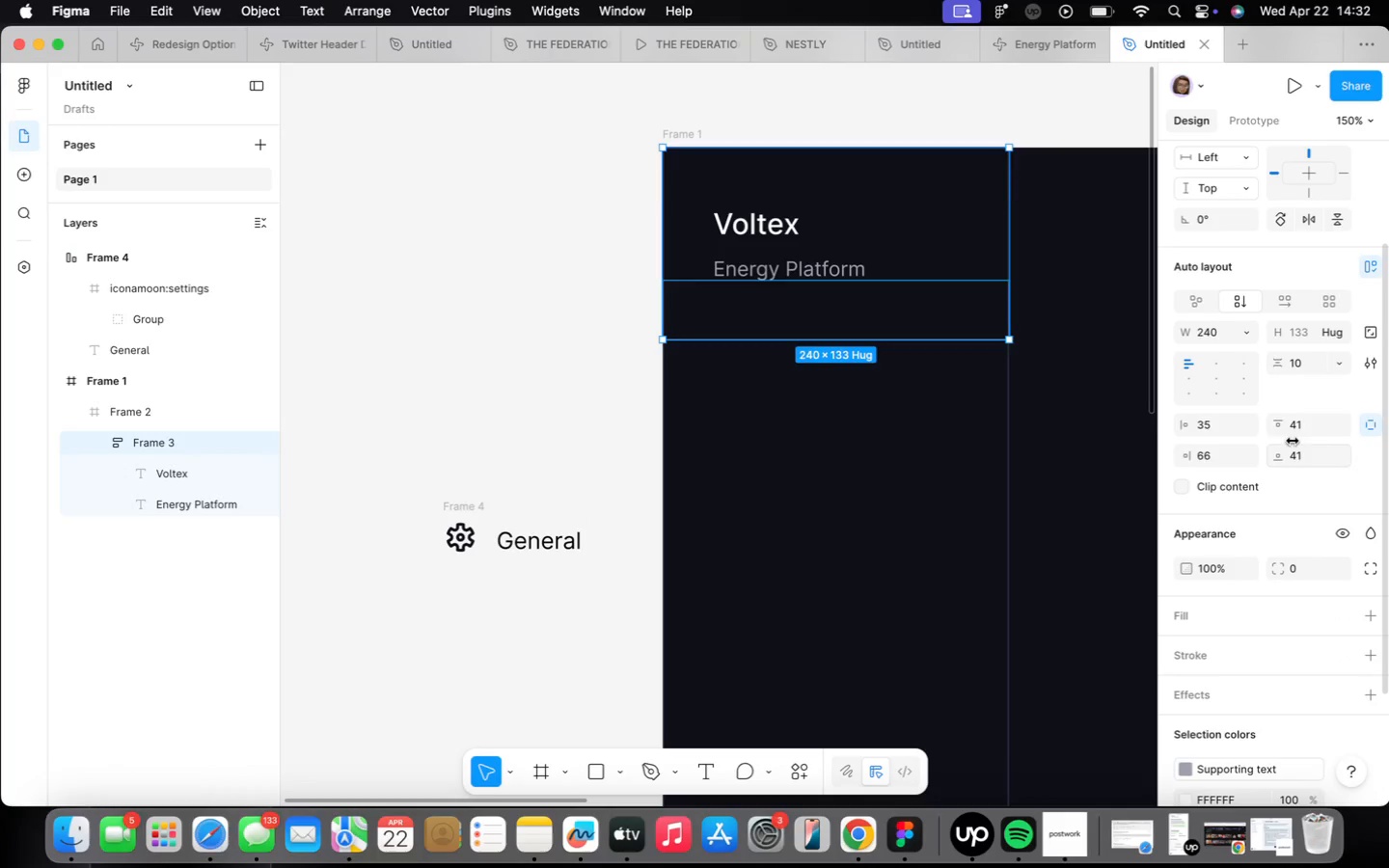 
mouse_move([1380, 654])
 